 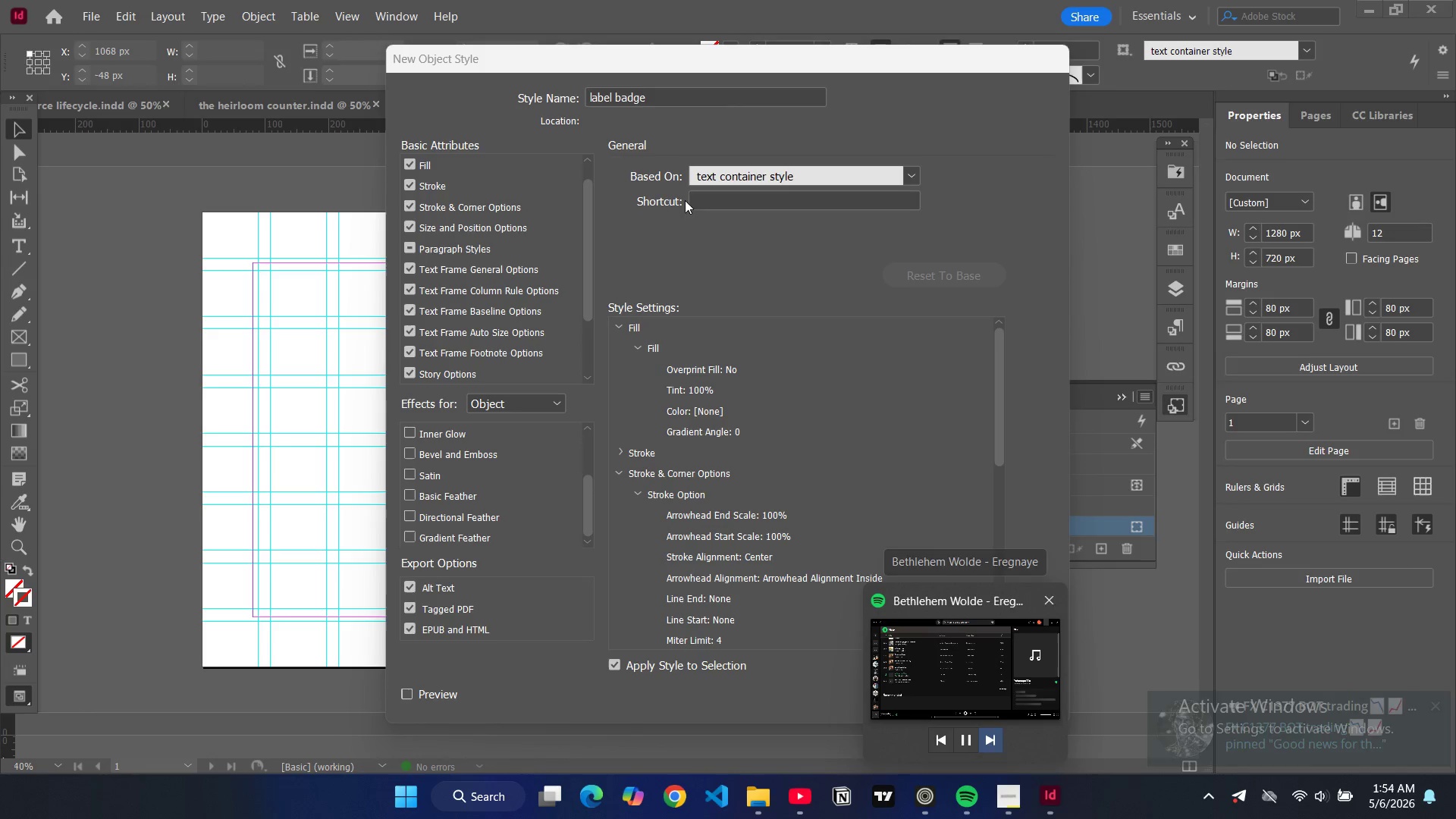 
left_click([654, 97])
 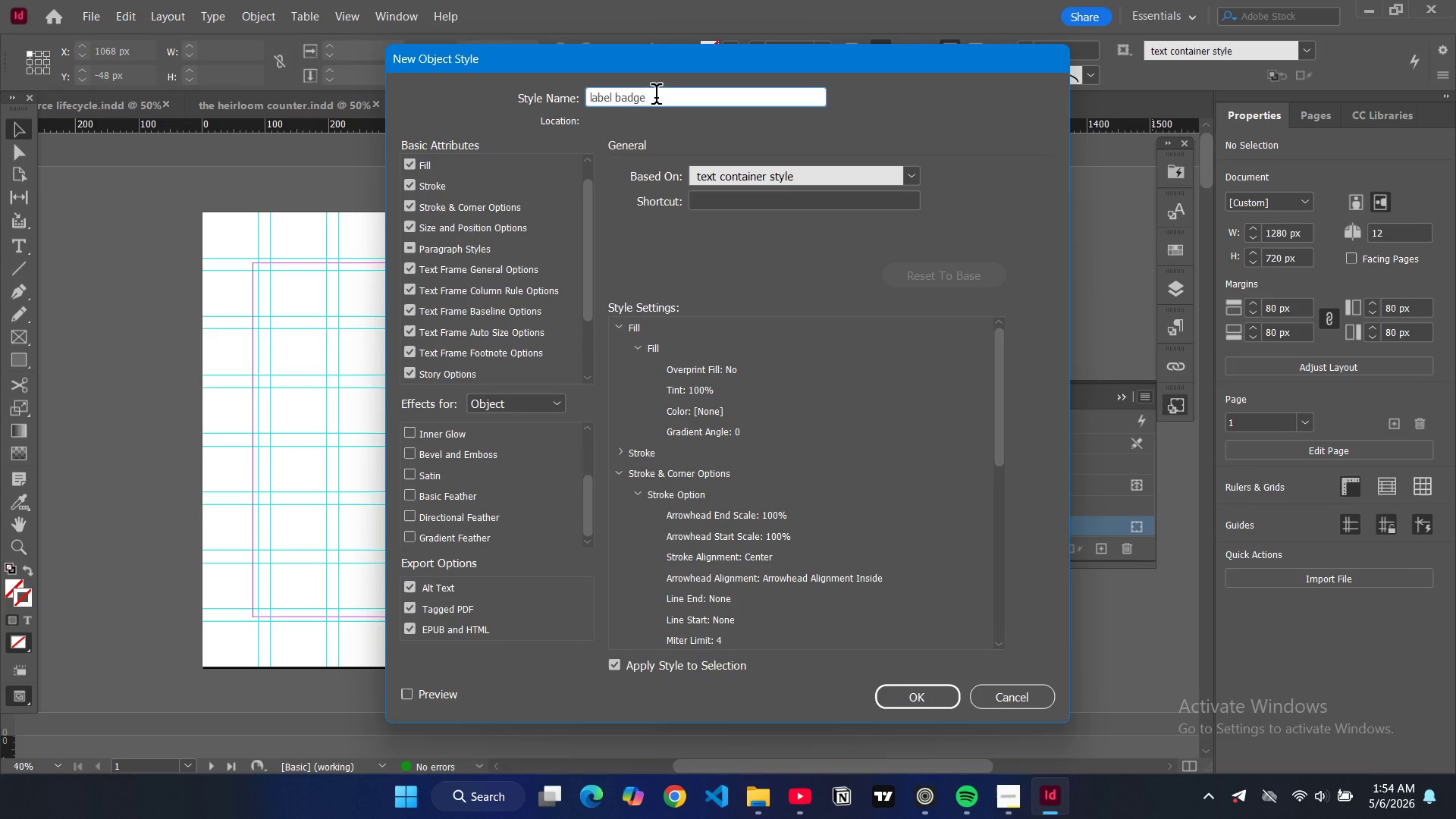 
type( style)
 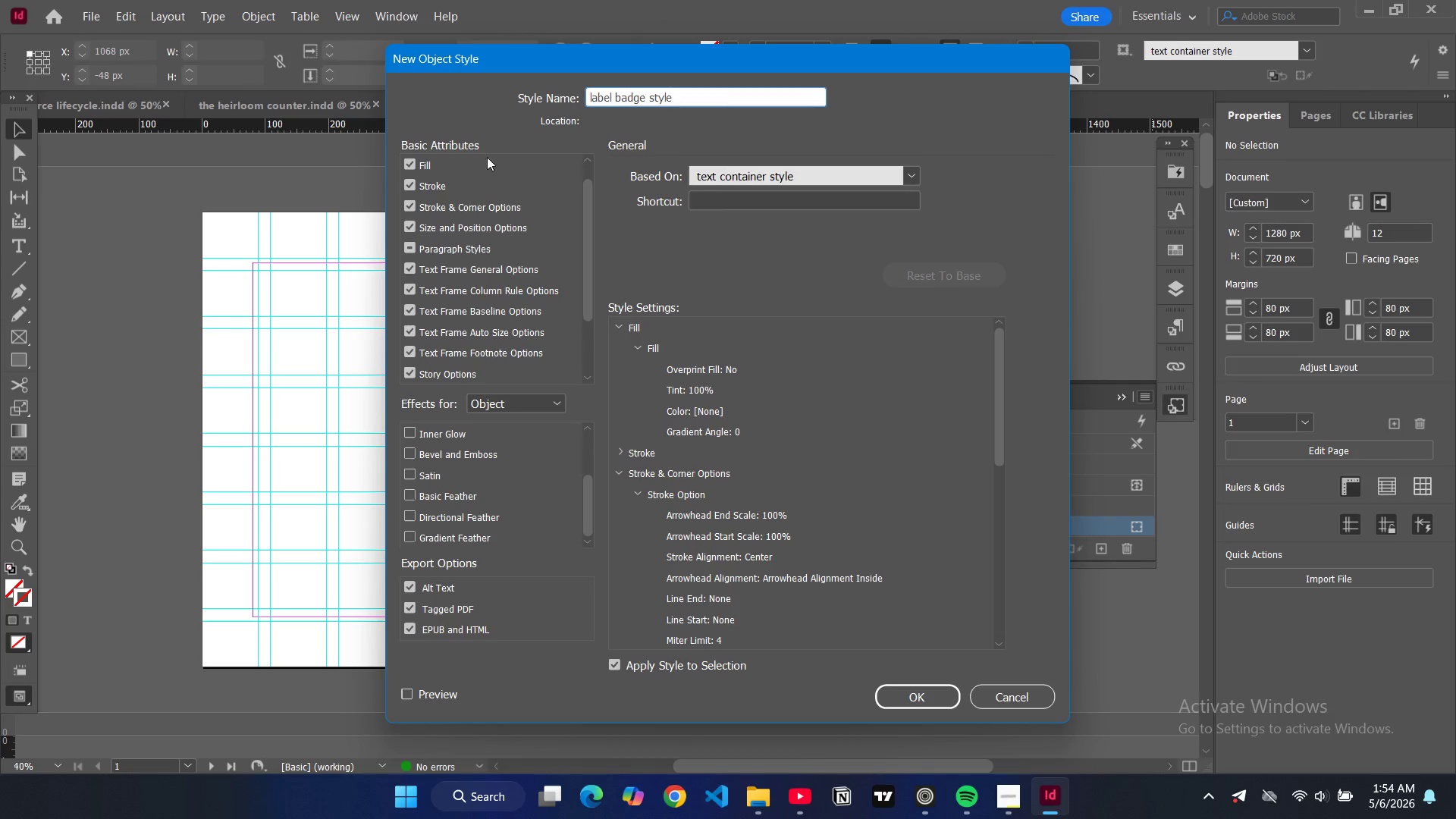 
mouse_move([439, 180])
 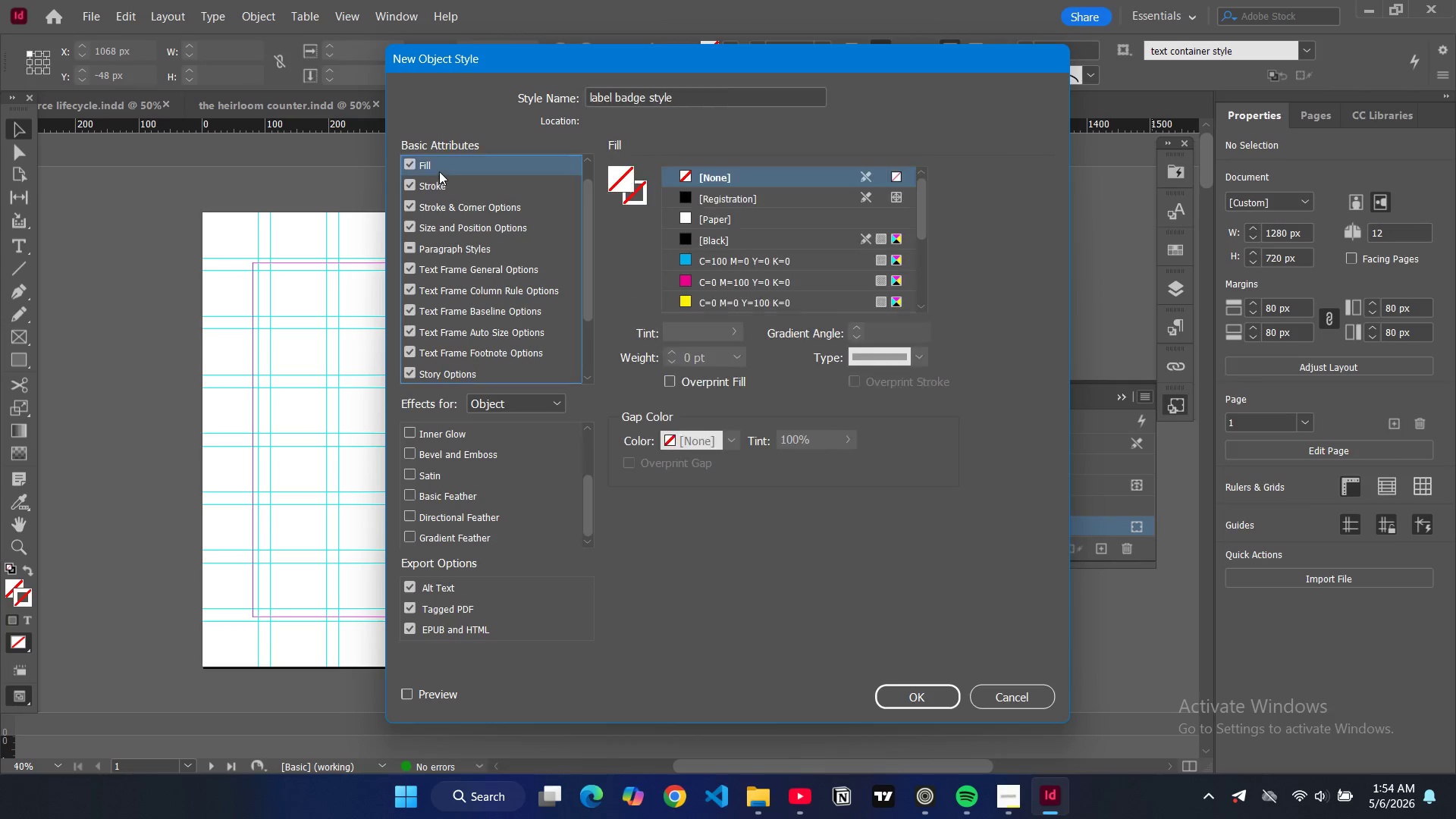 
left_click([439, 172])
 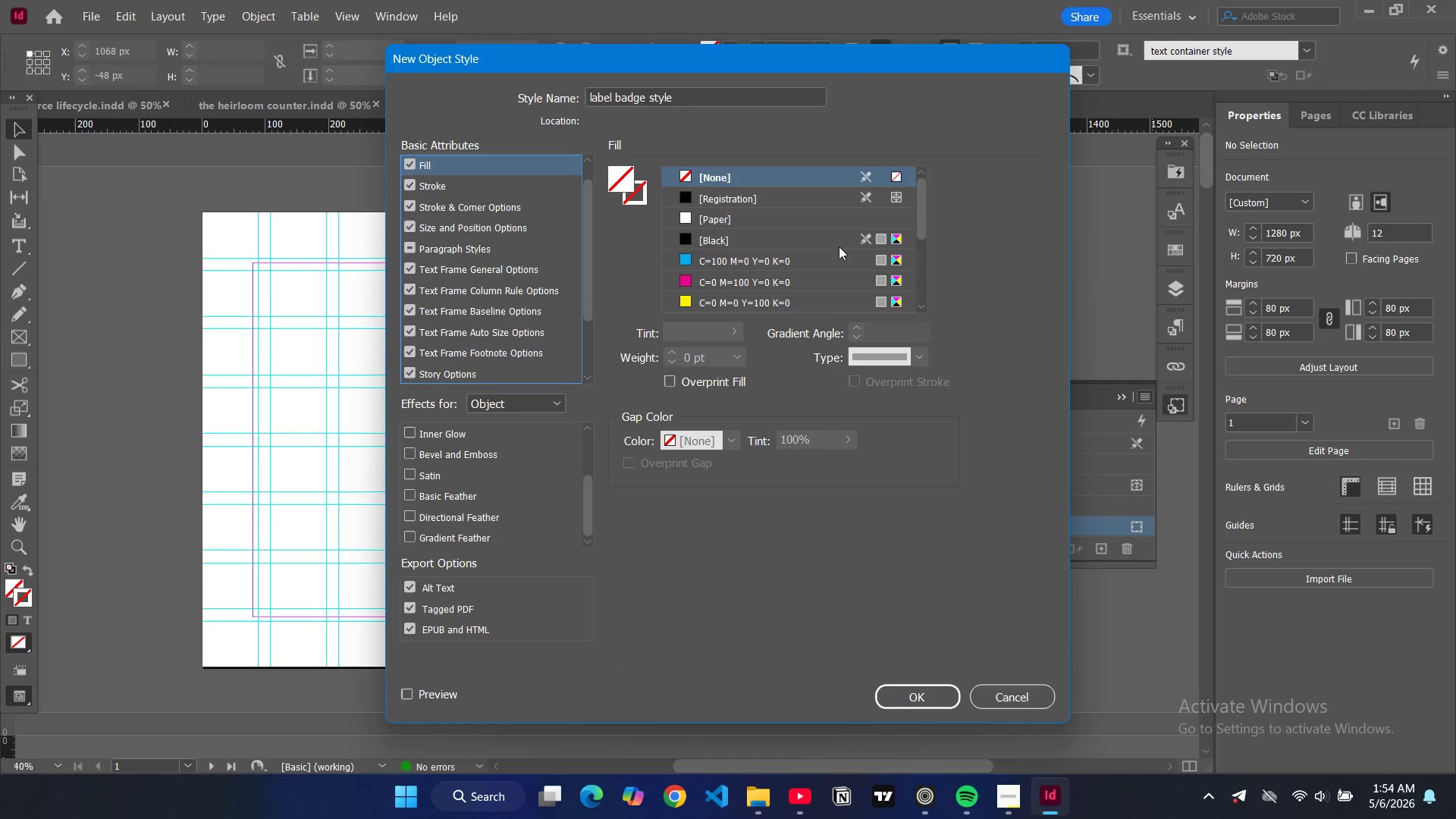 
scroll: coordinate [827, 243], scroll_direction: down, amount: 9.0
 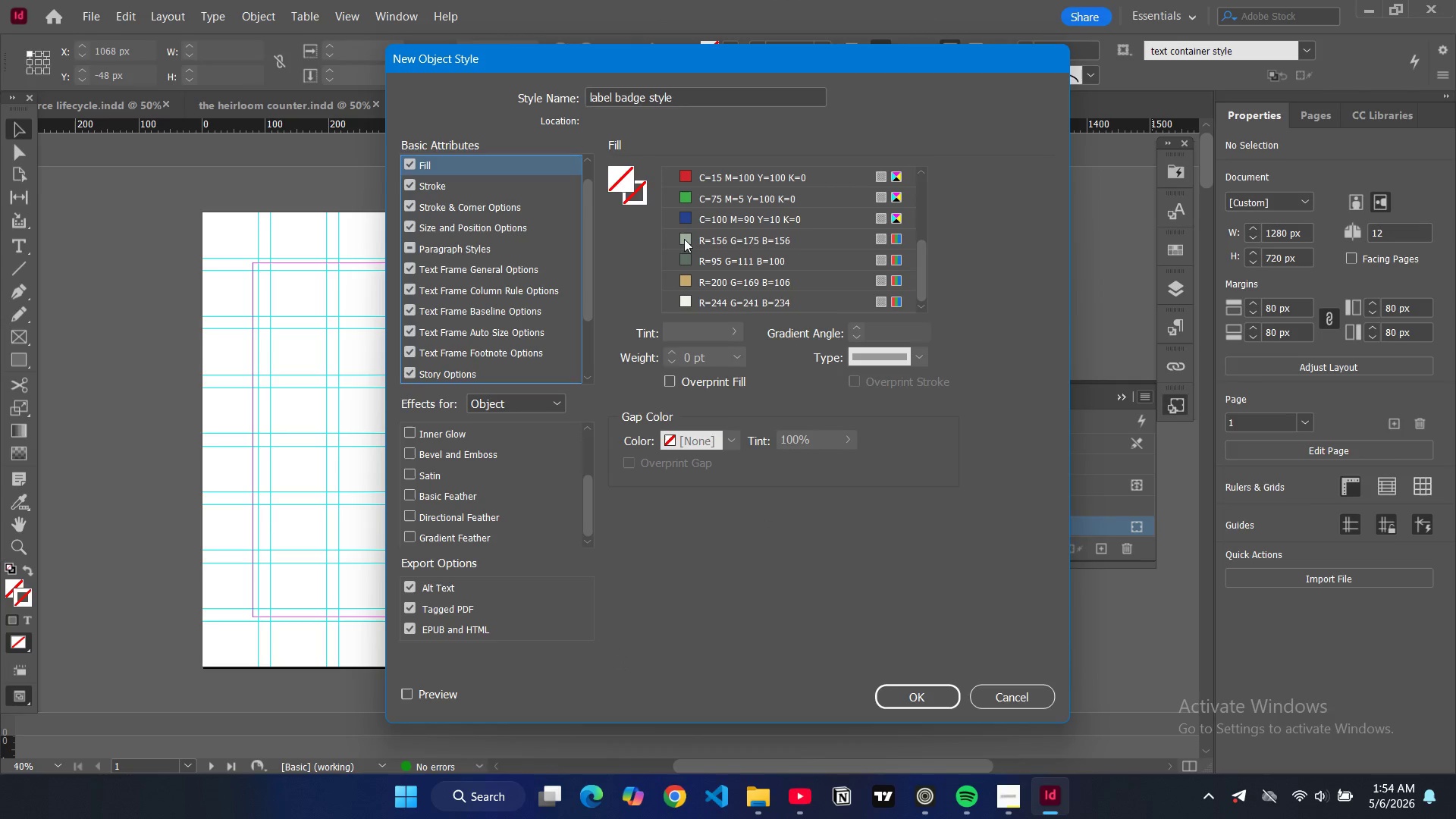 
left_click([684, 239])
 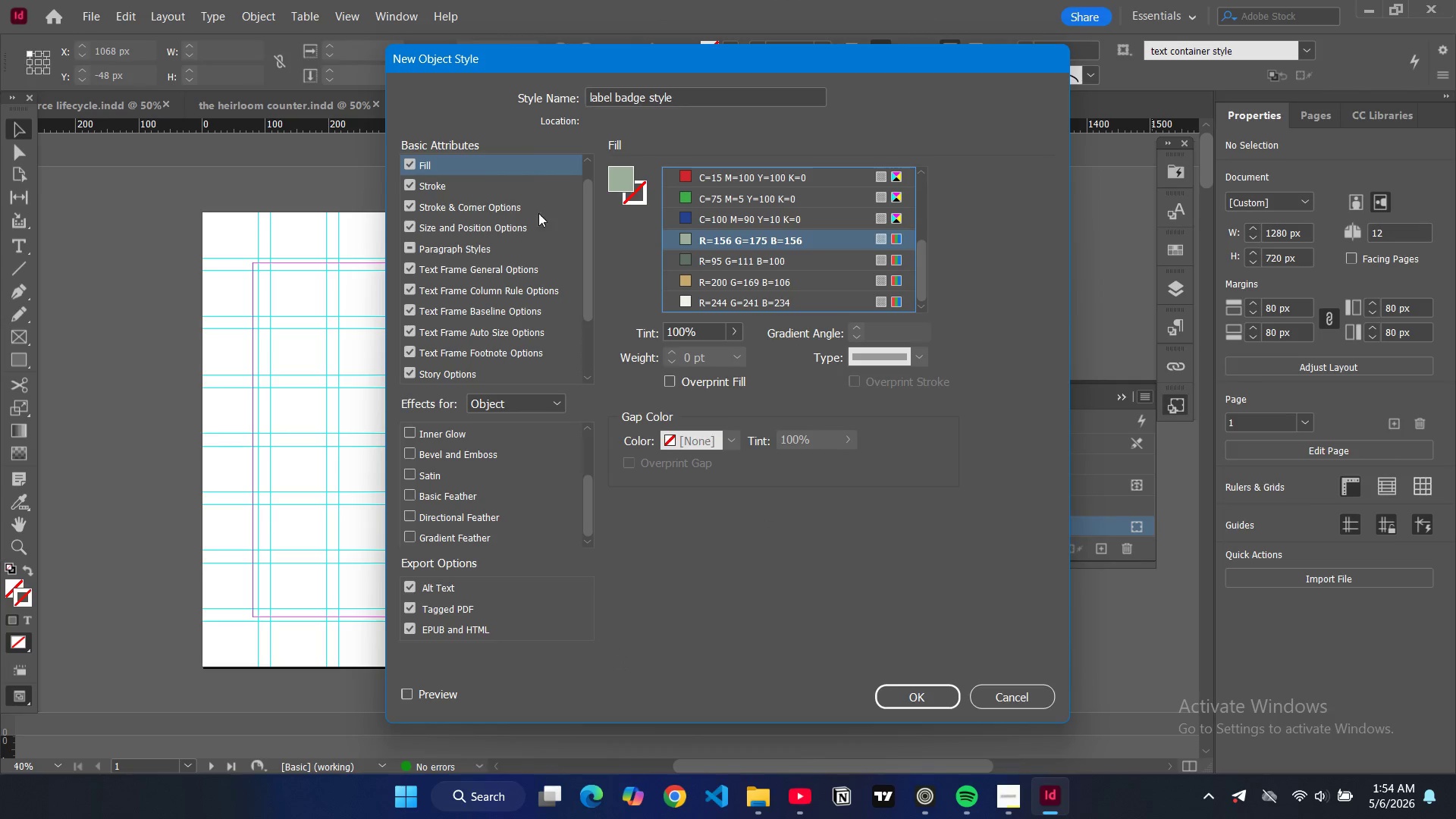 
left_click([477, 187])
 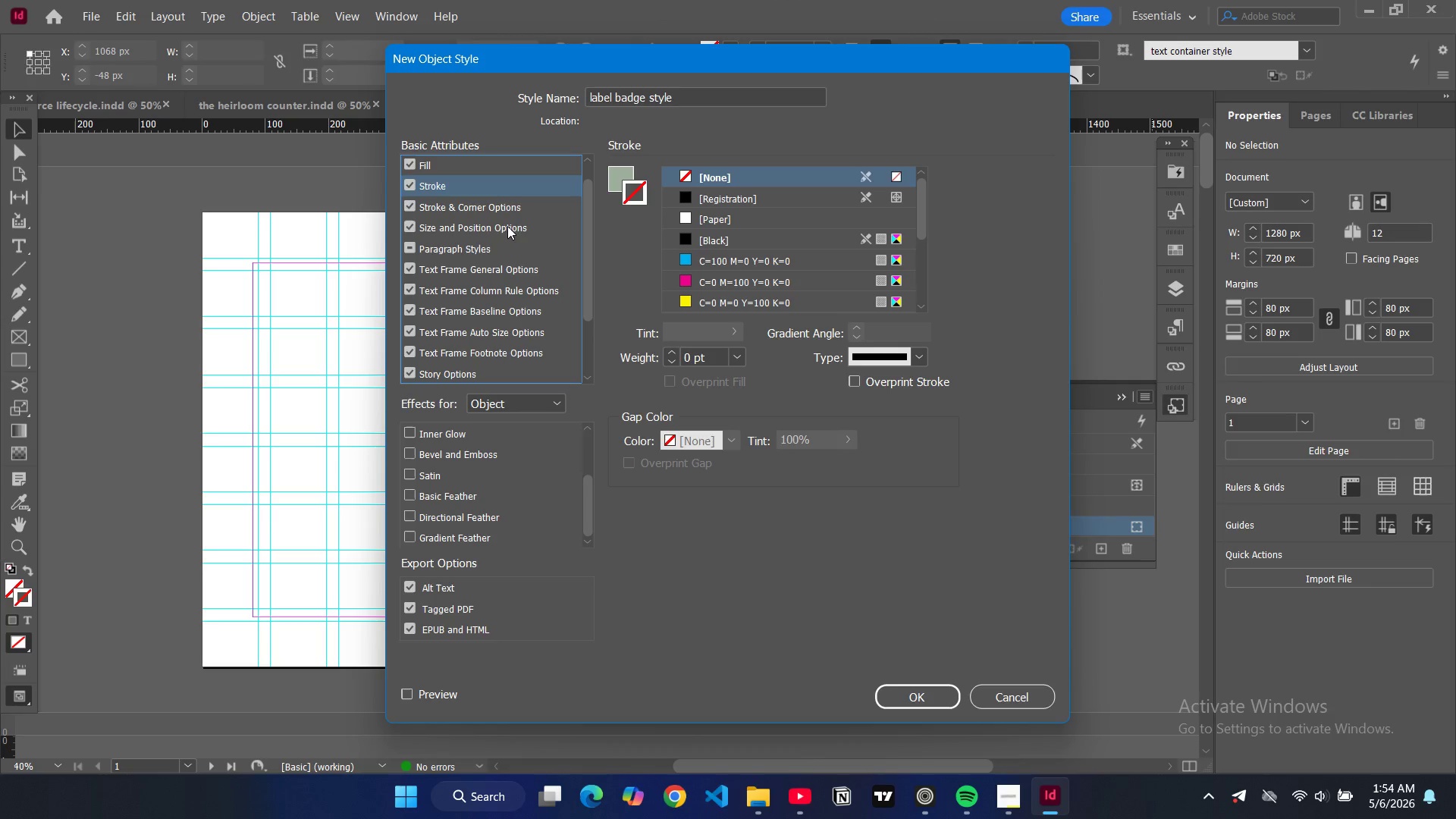 
left_click([501, 209])
 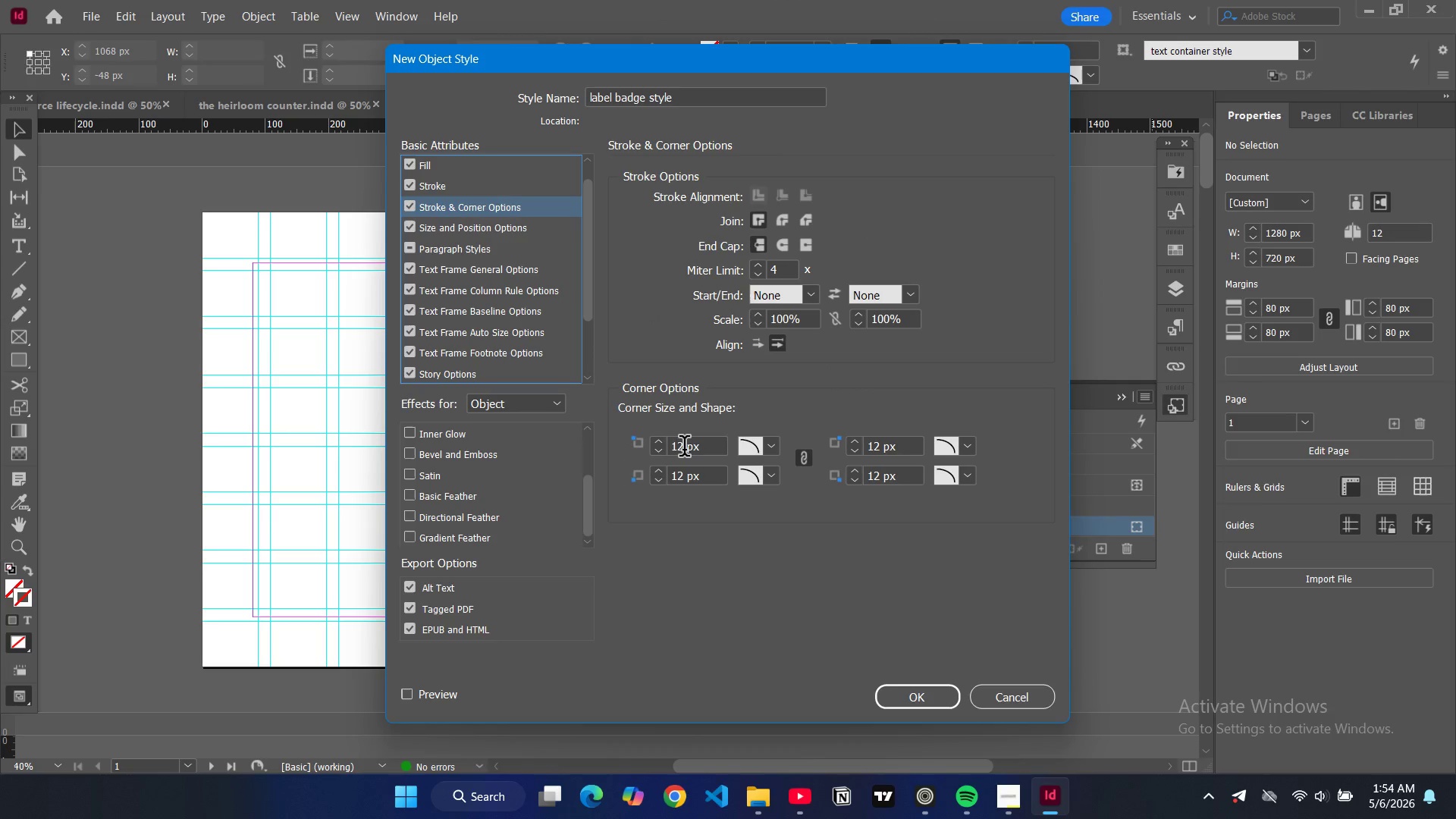 
double_click([682, 447])
 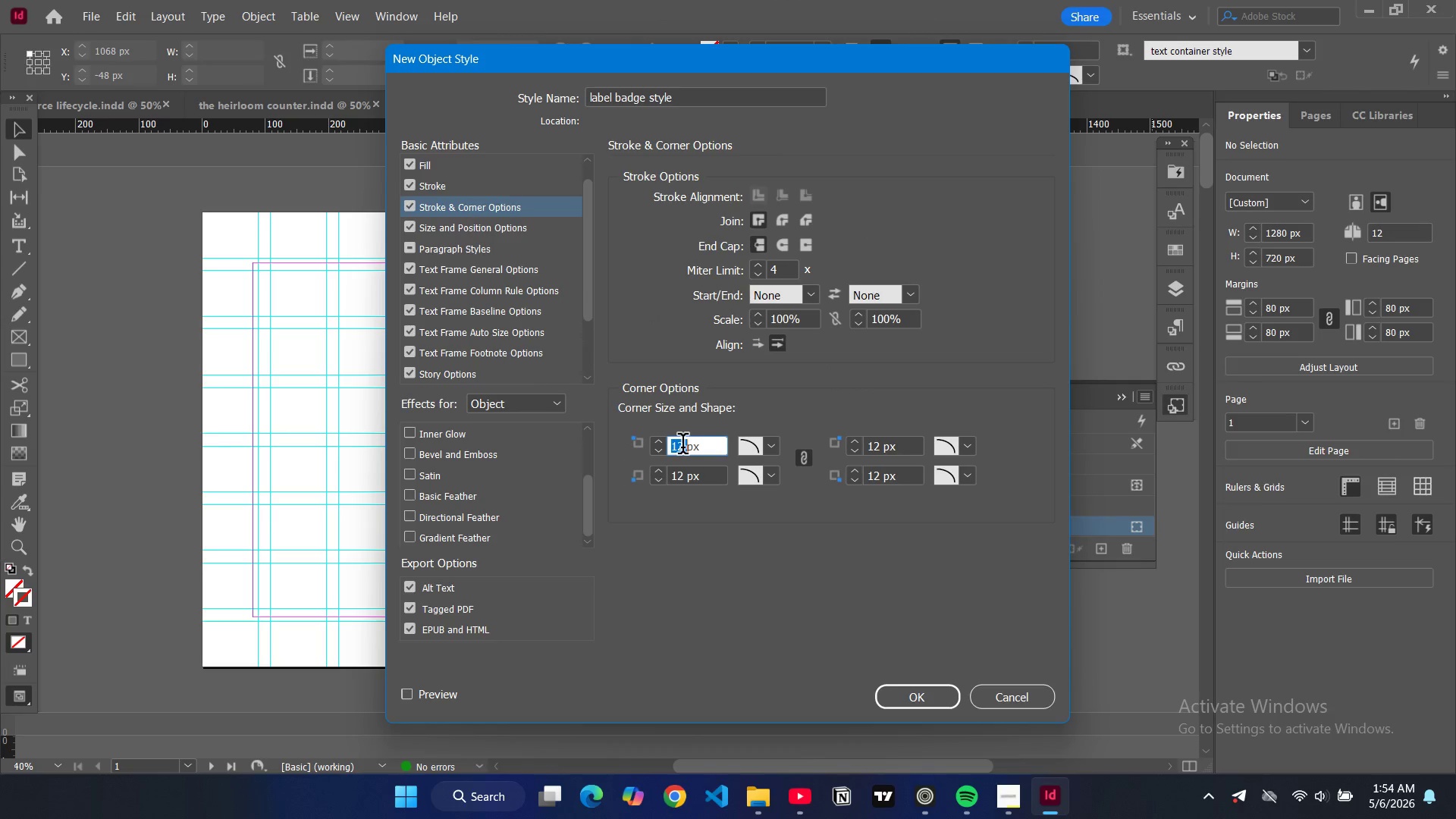 
triple_click([682, 447])
 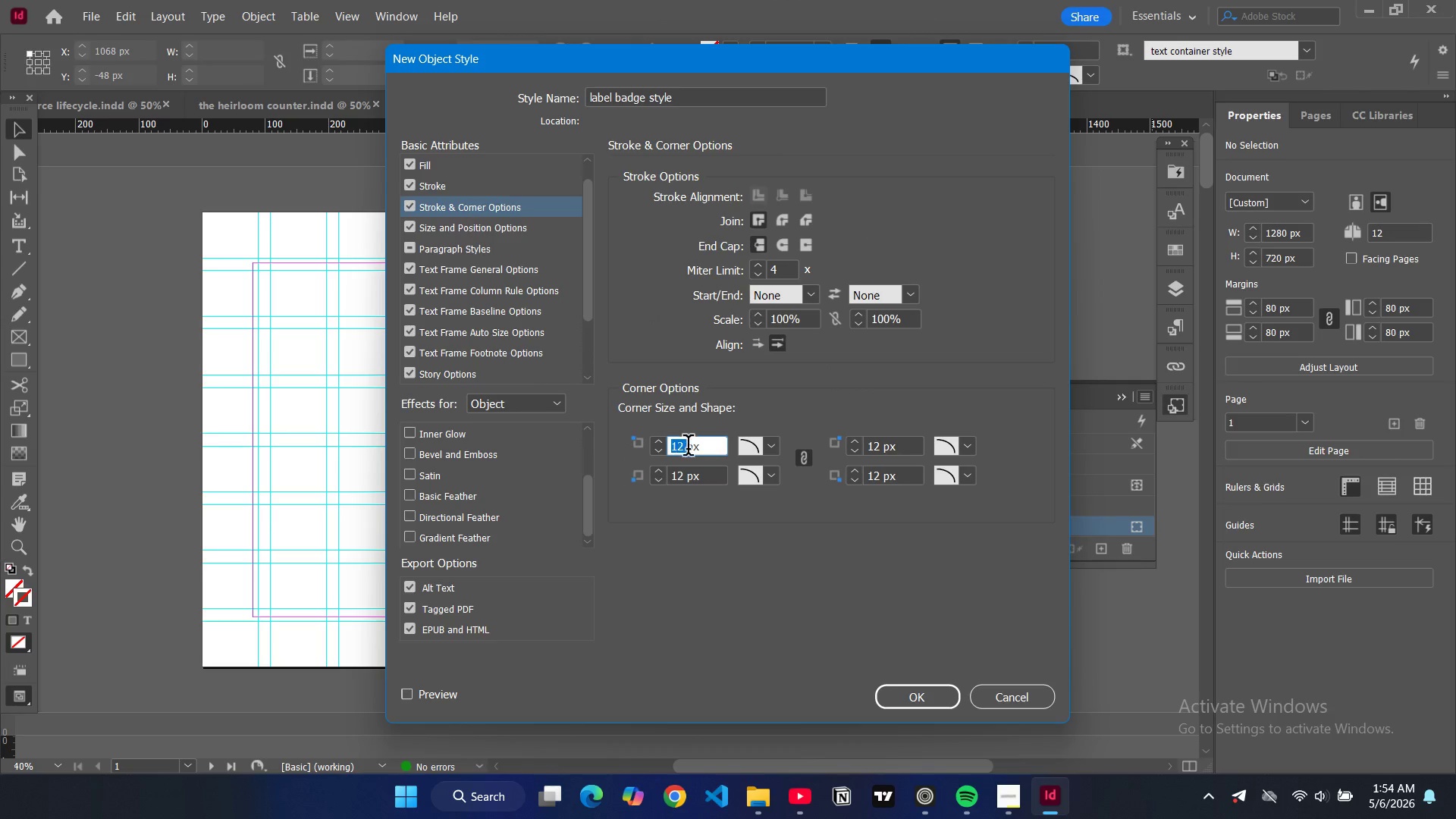 
key(4)
 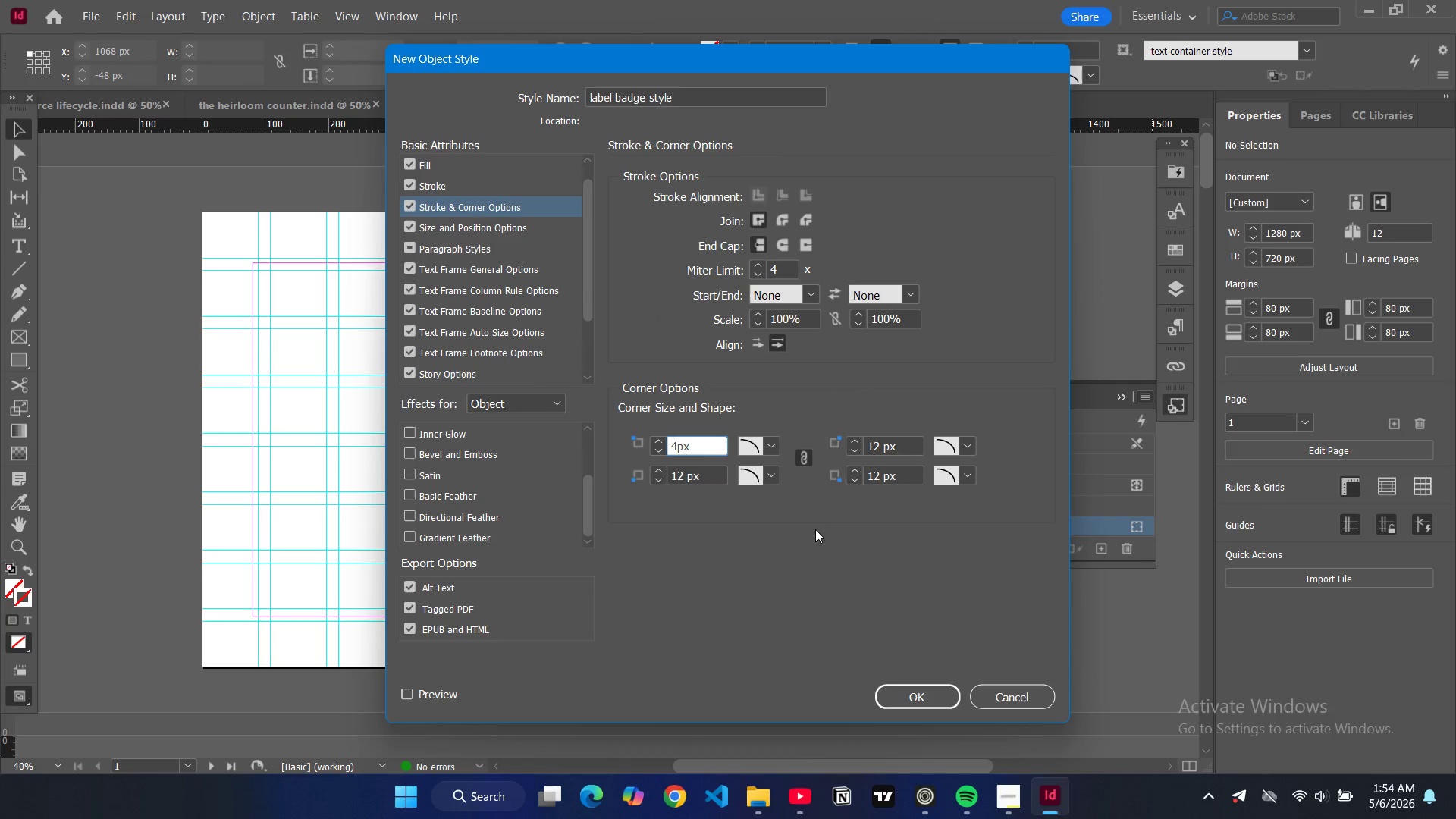 
left_click([815, 529])
 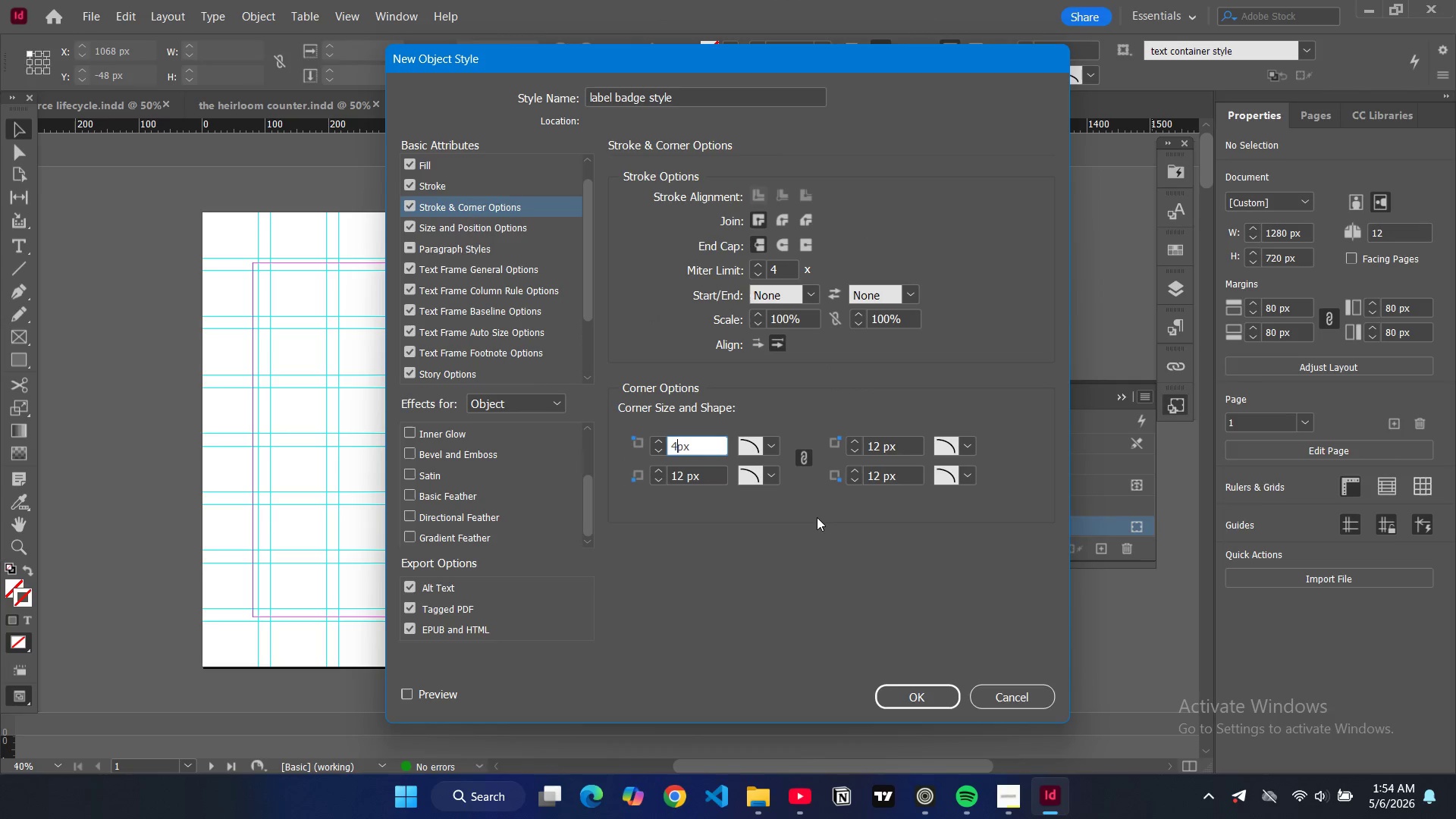 
left_click([817, 517])
 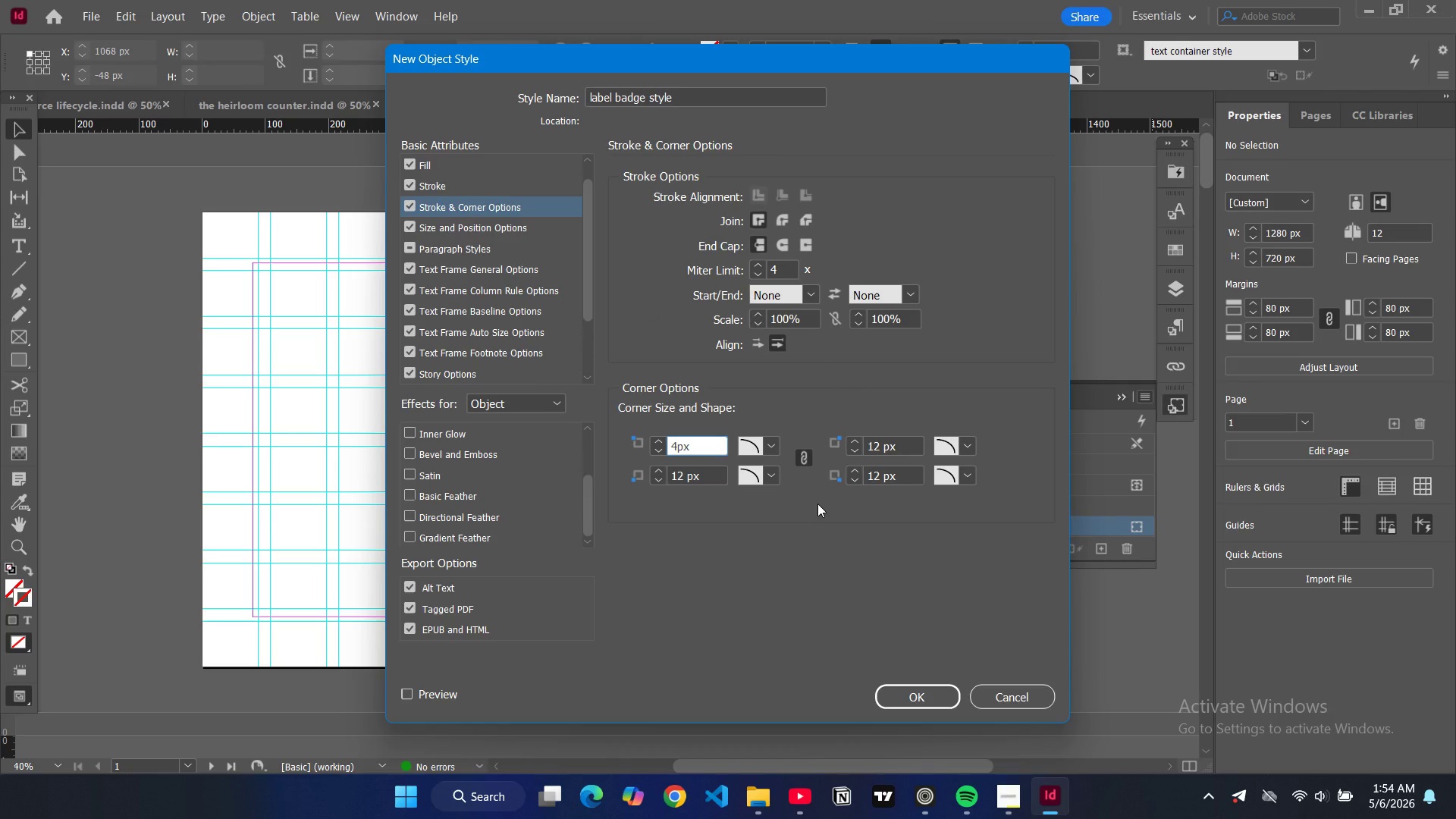 
double_click([817, 504])
 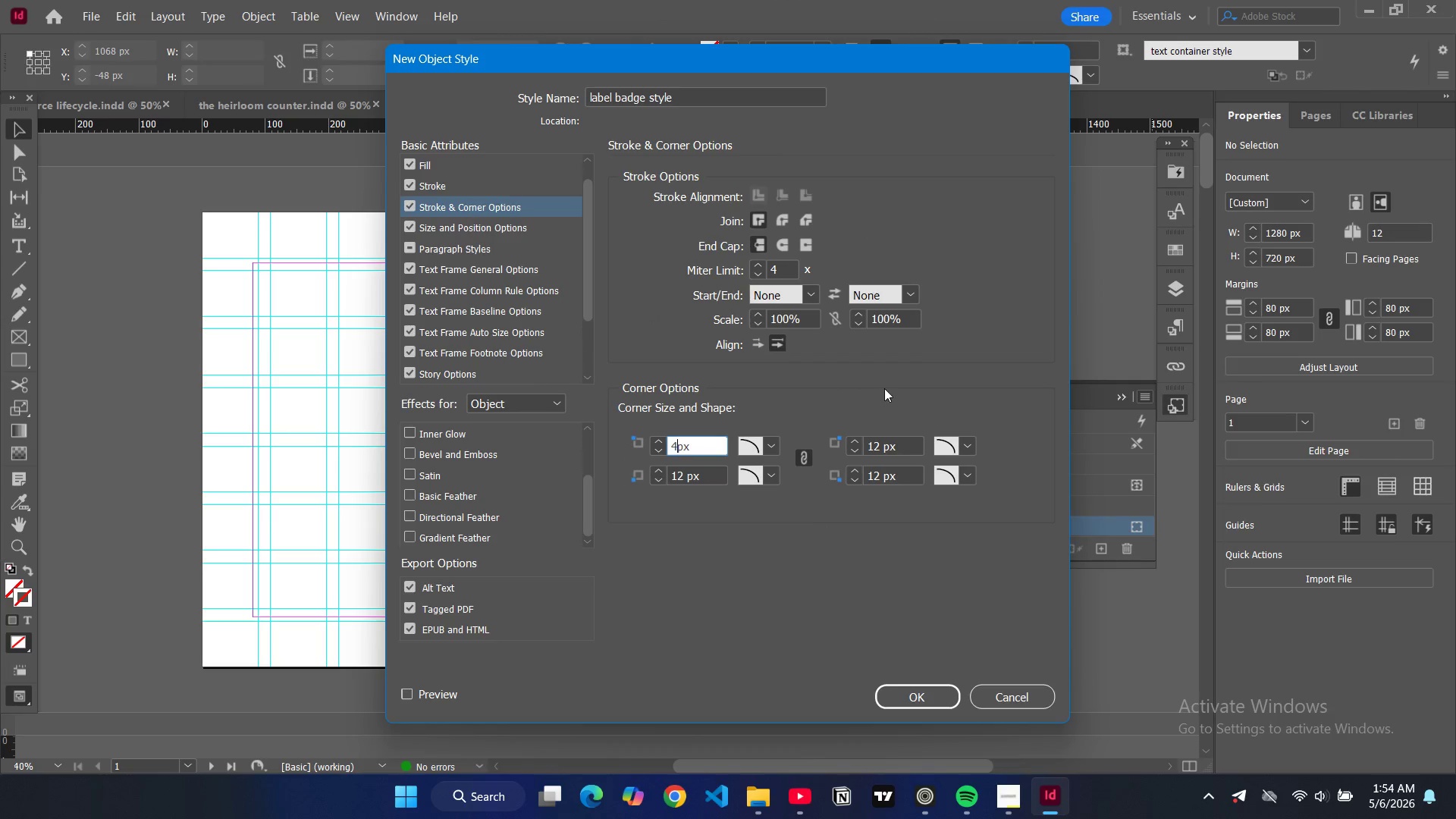 
left_click([884, 388])
 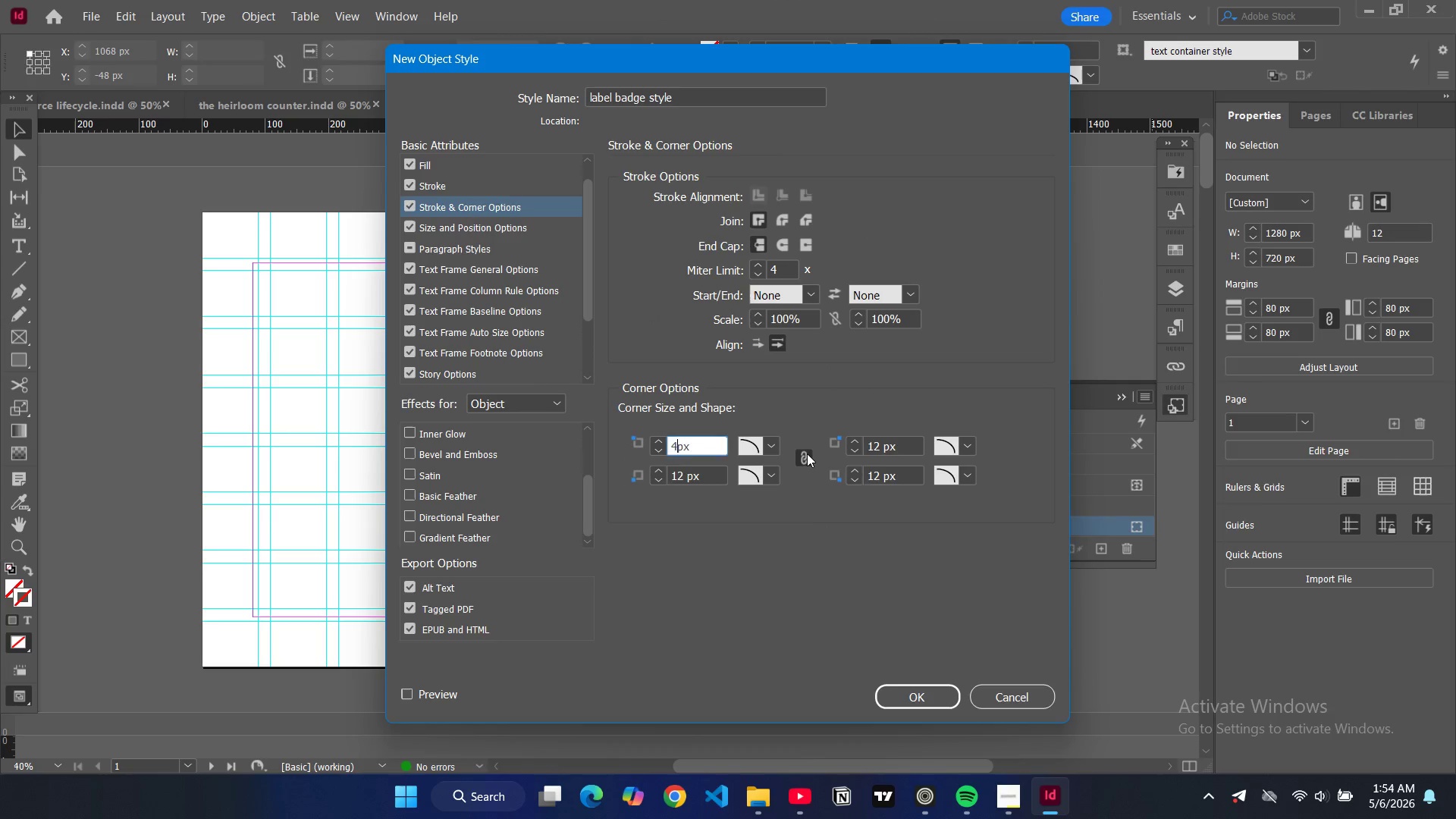 
left_click([807, 453])
 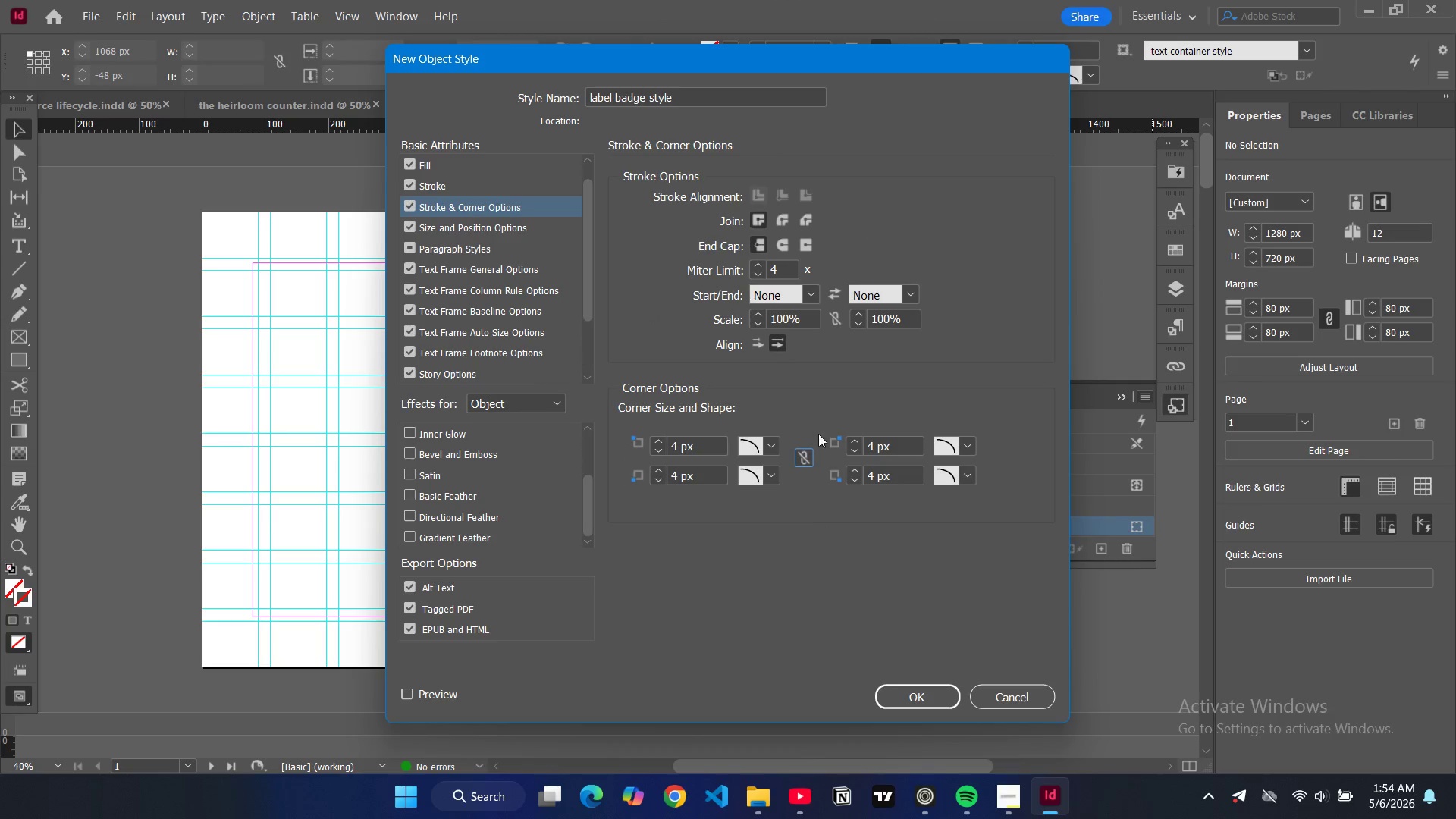 
left_click([805, 461])
 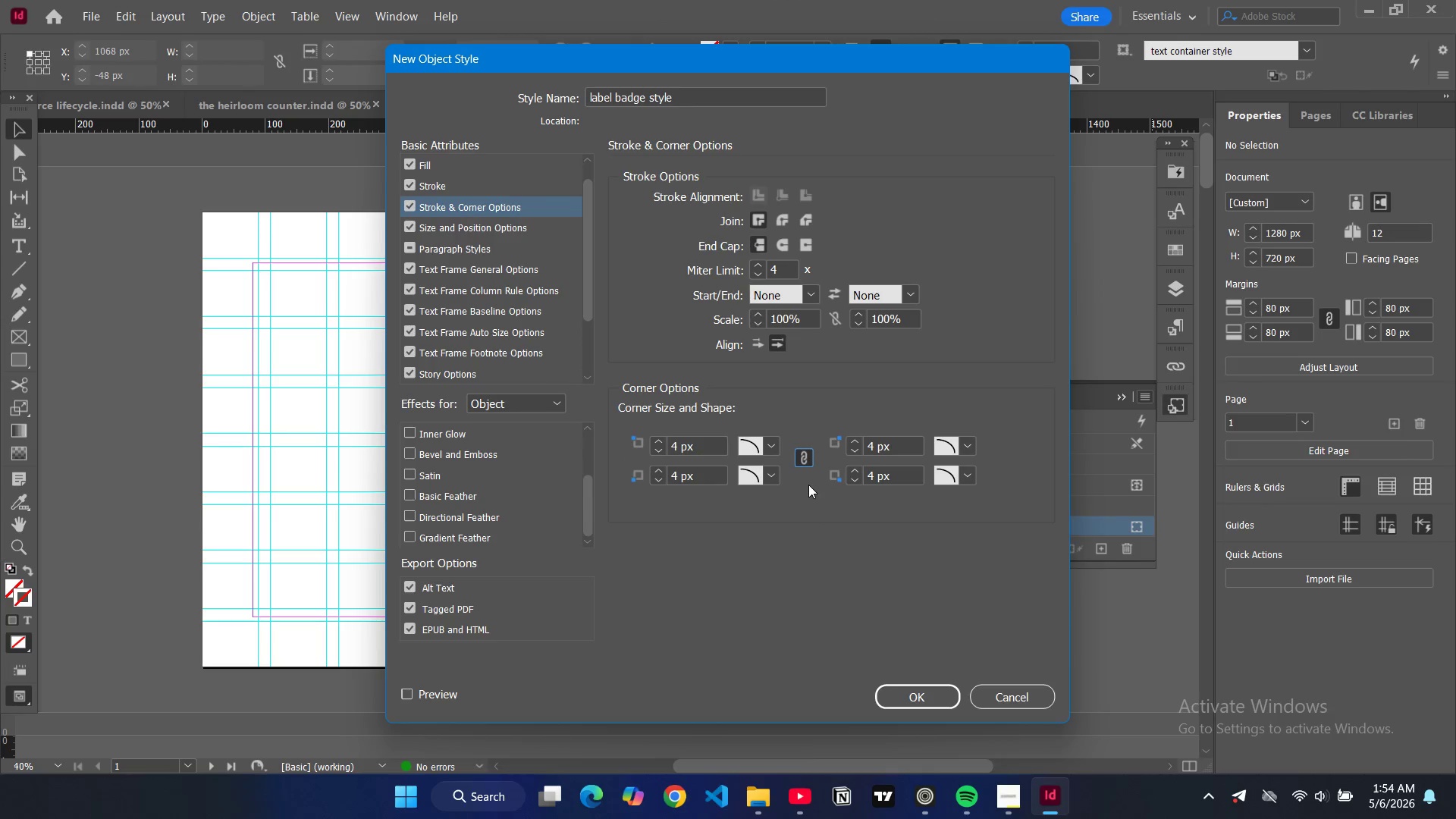 
left_click([808, 485])
 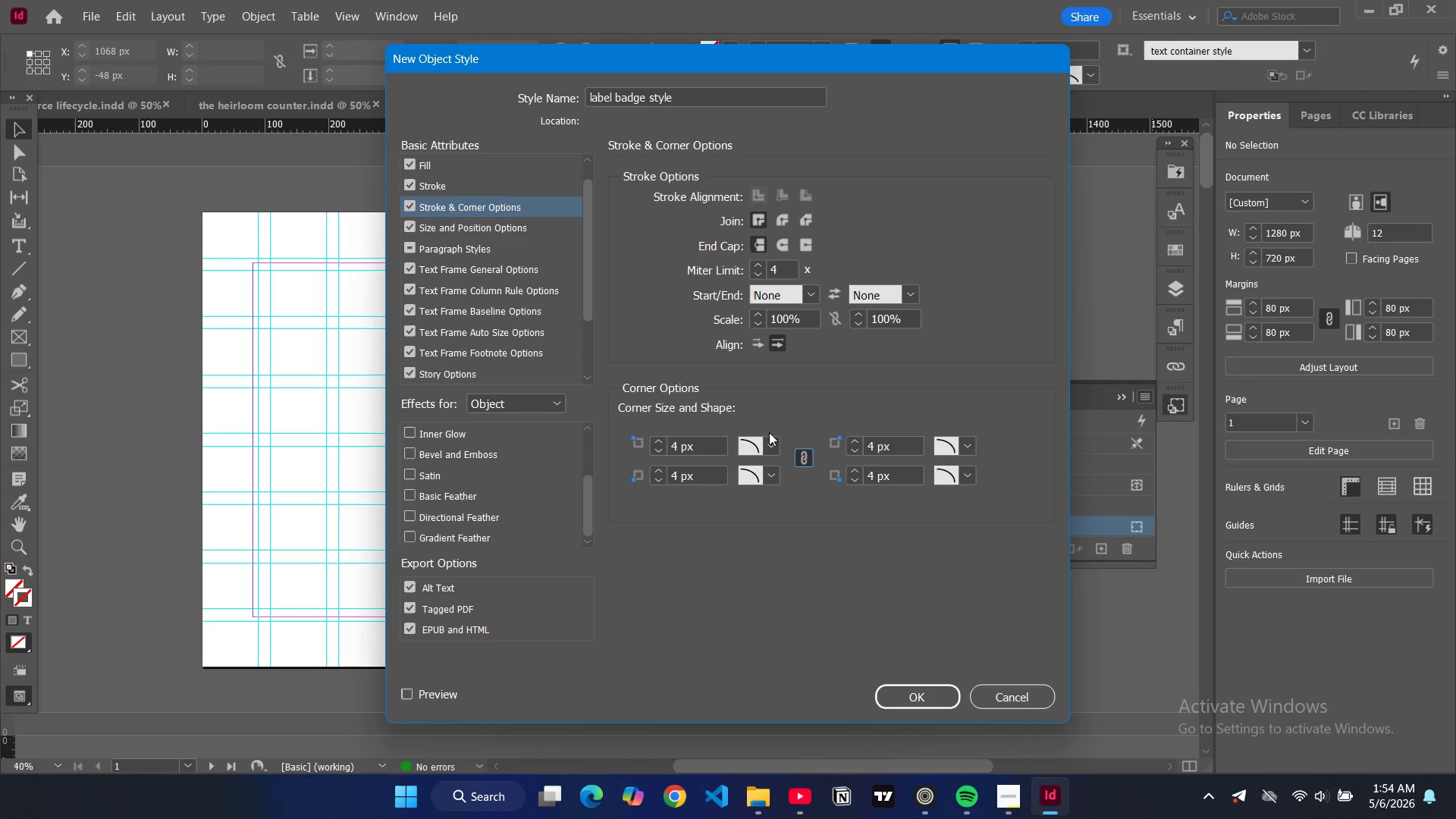 
left_click([500, 182])
 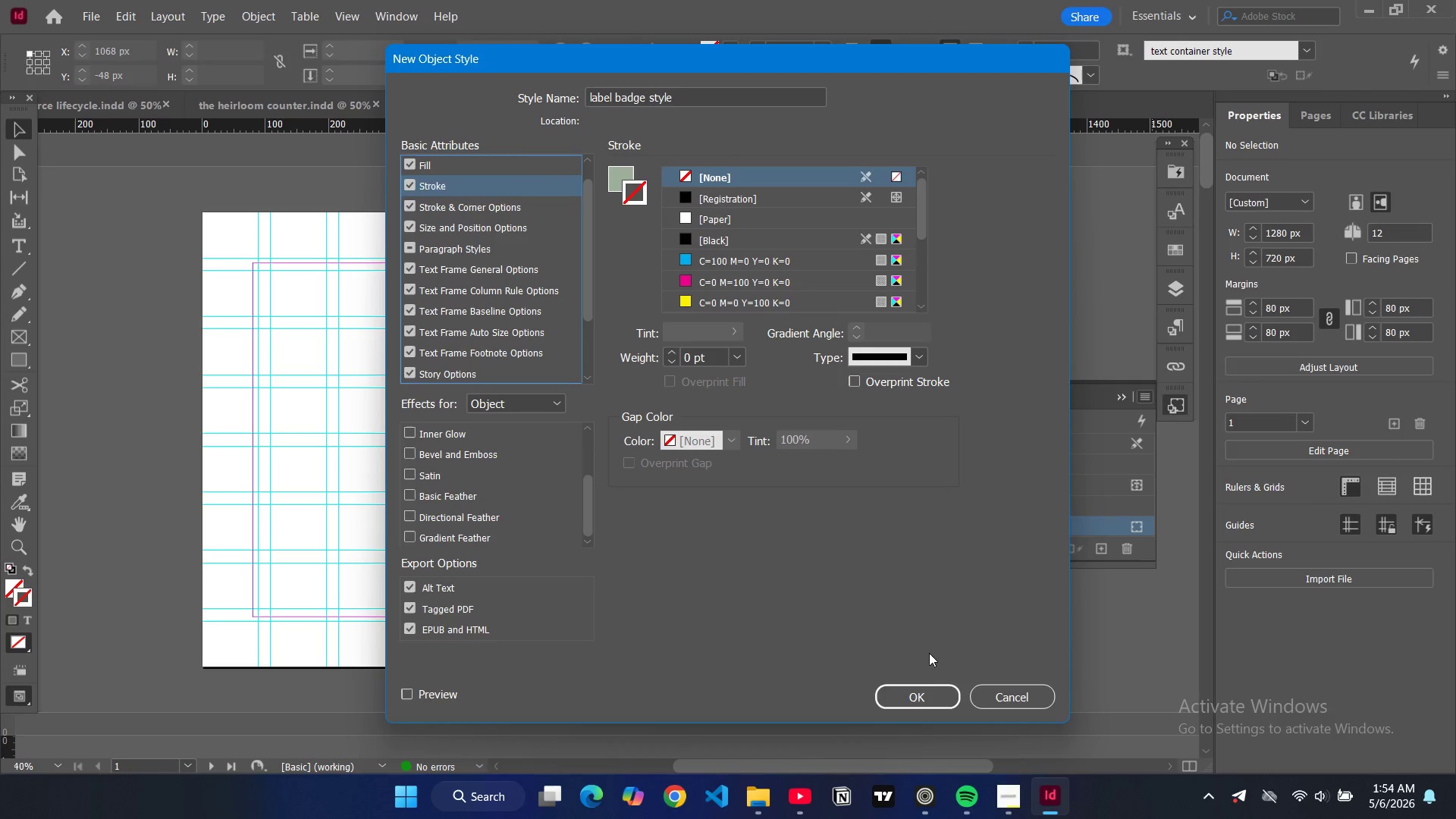 
left_click([932, 701])
 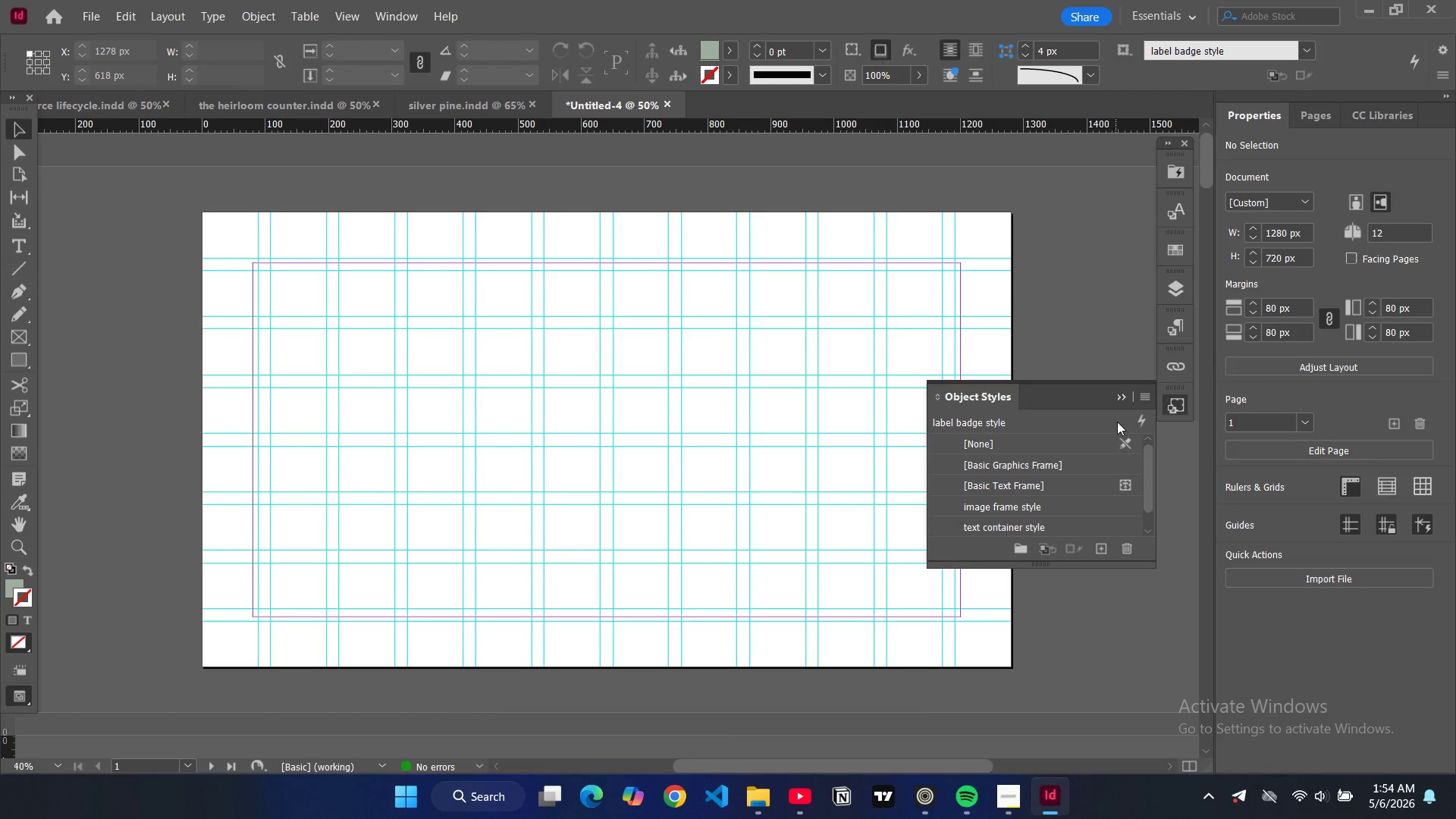 
left_click([1125, 400])
 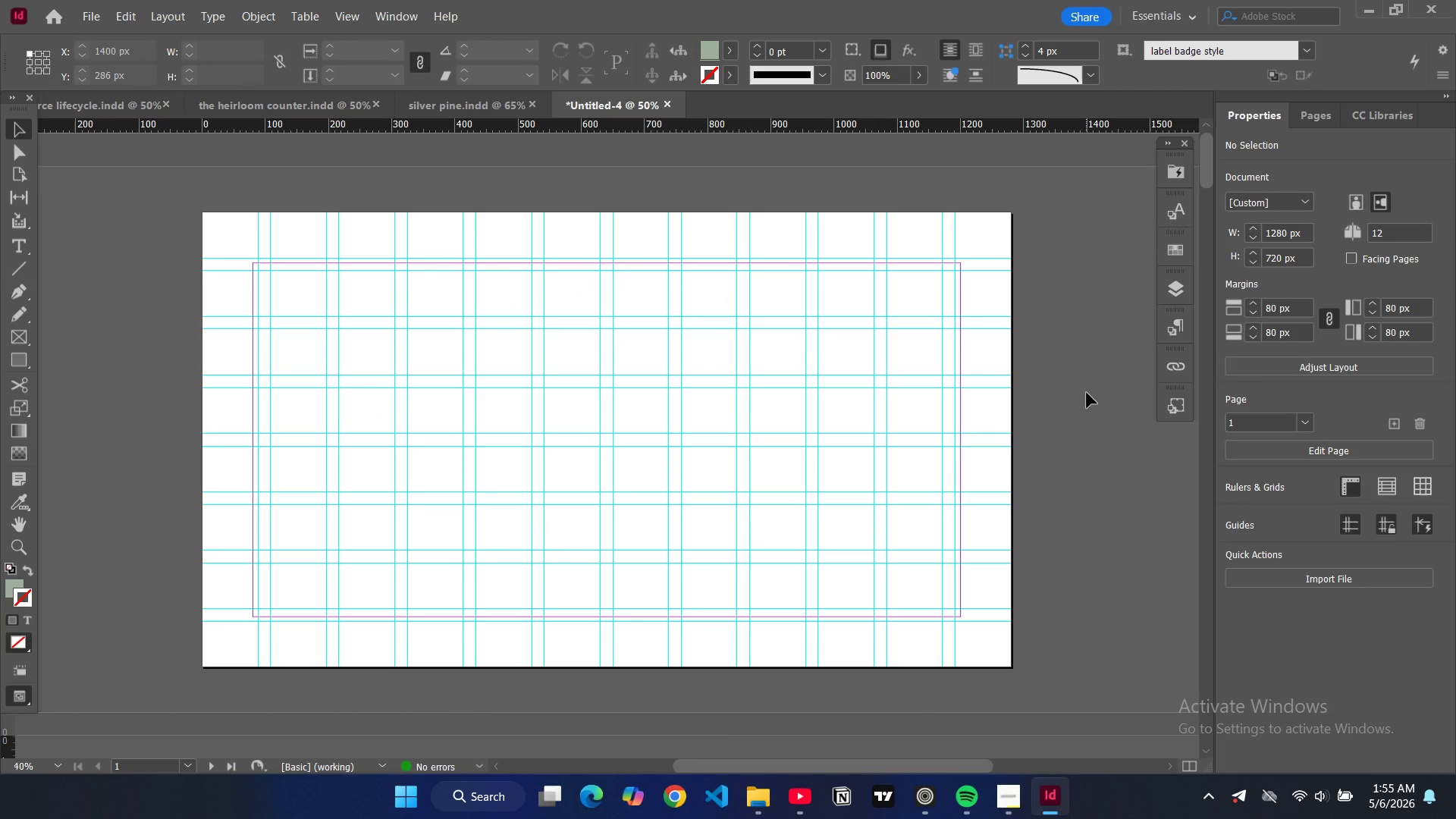 
left_click([1182, 297])
 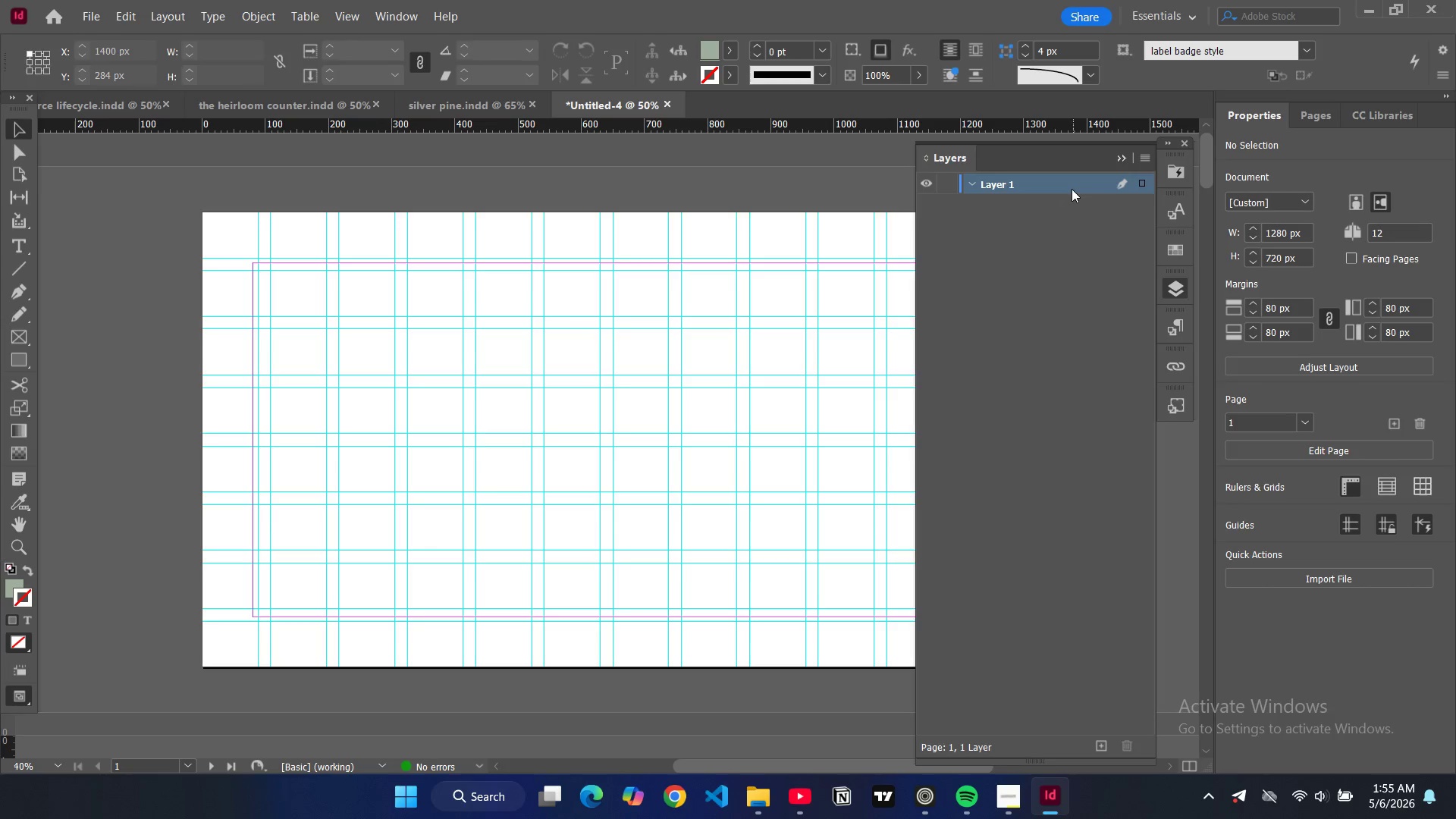 
double_click([1069, 185])
 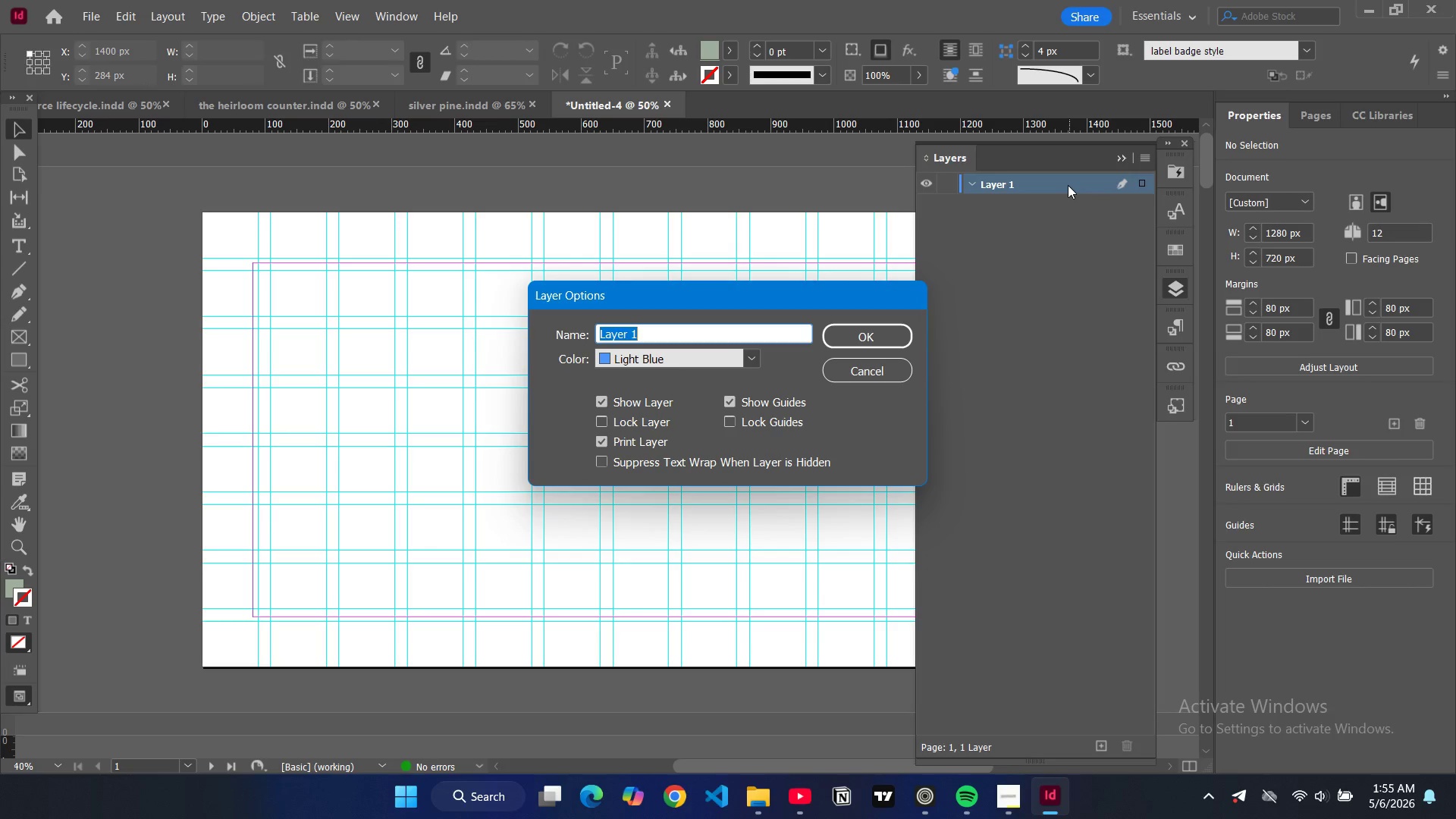 
wait(9.12)
 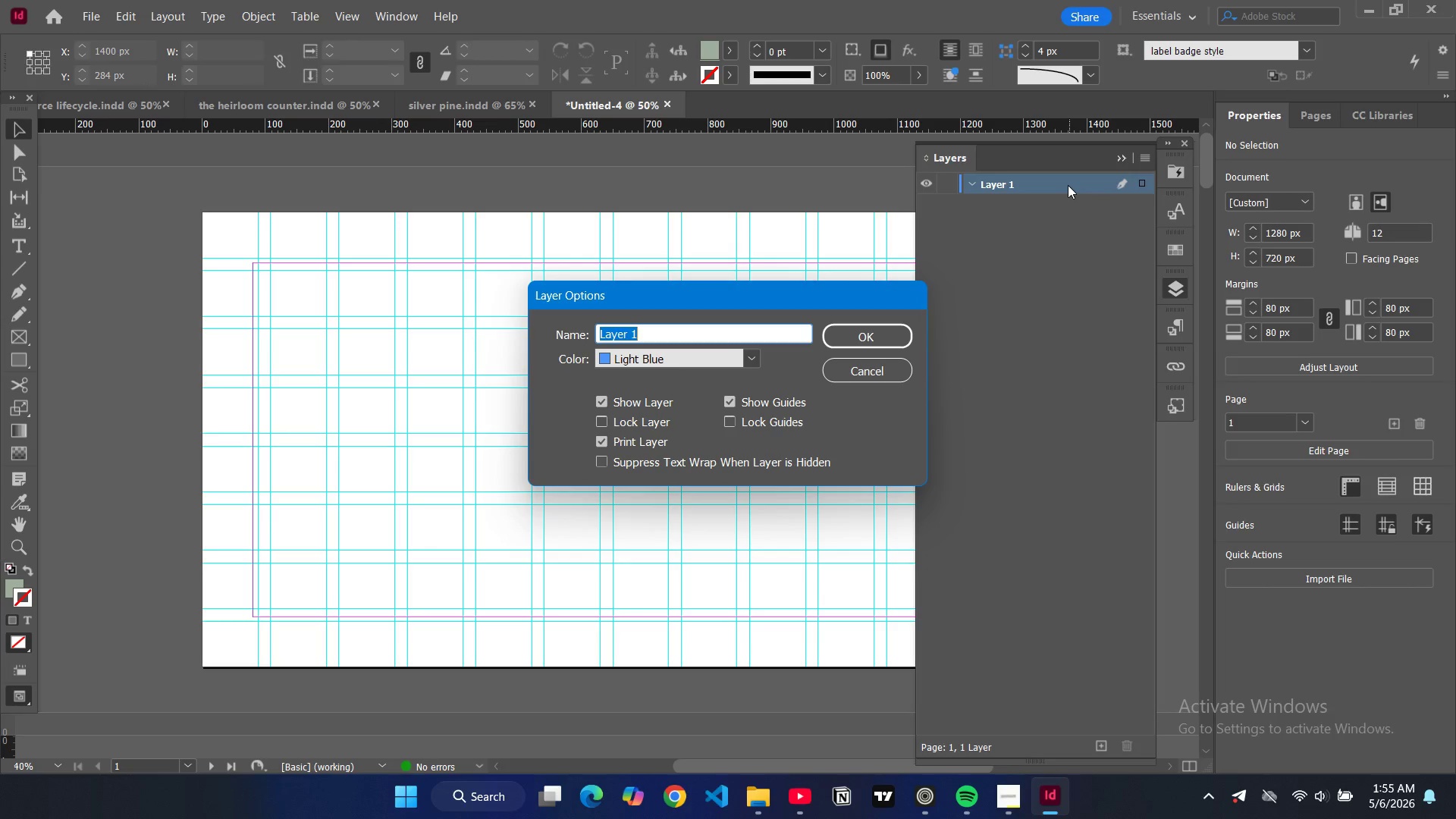 
type(background)
 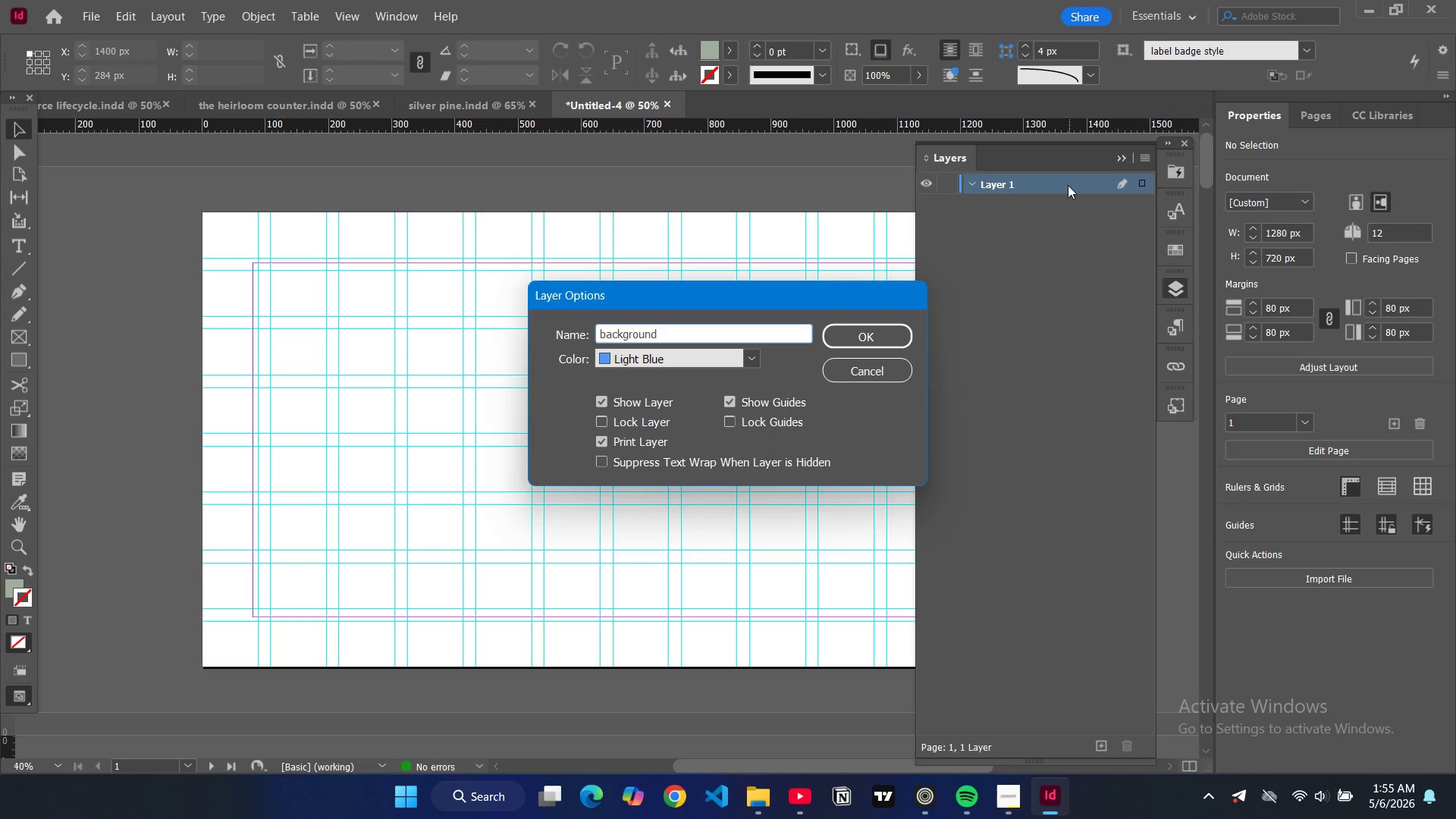 
key(Enter)
 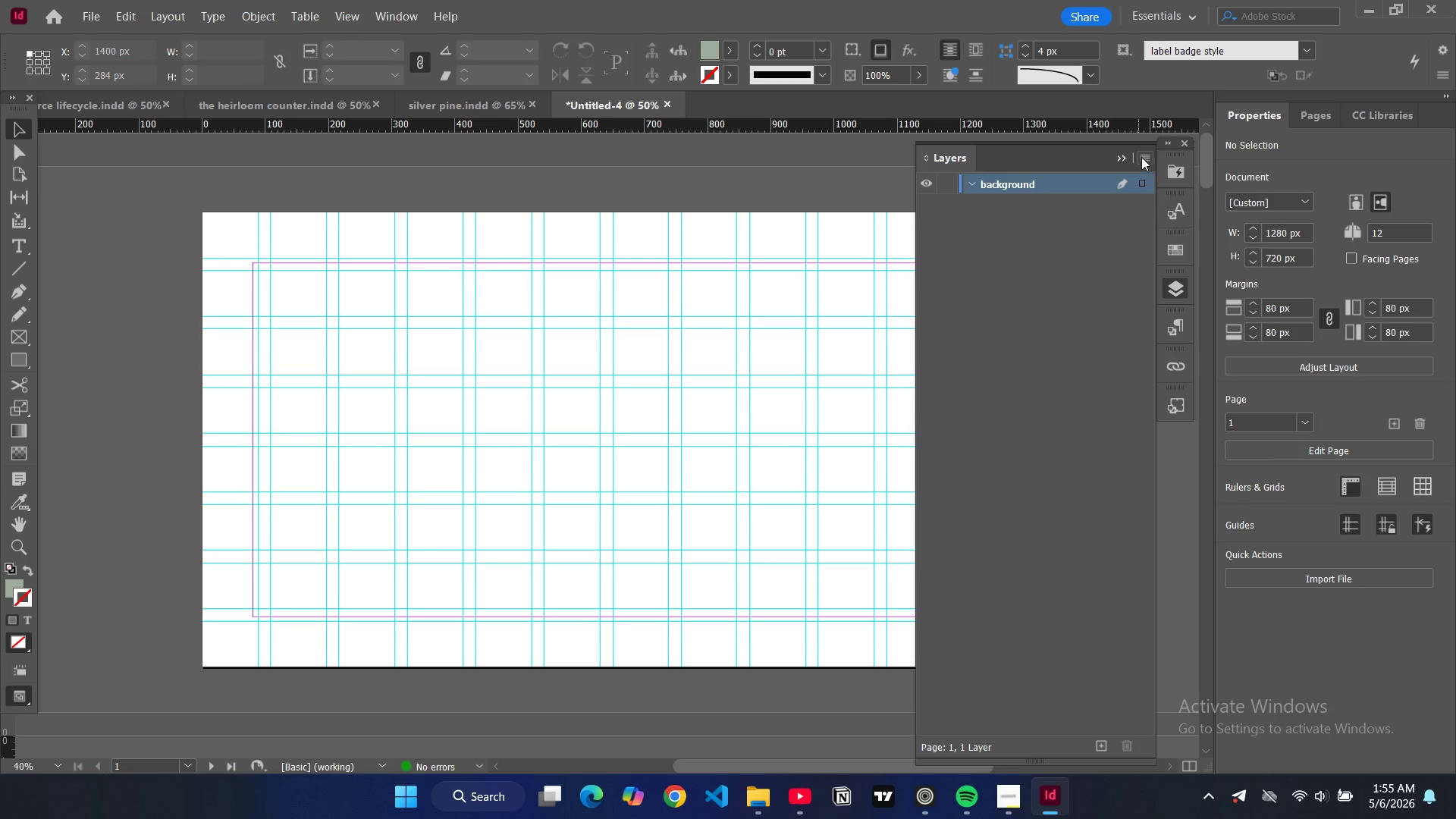 
left_click([1141, 157])
 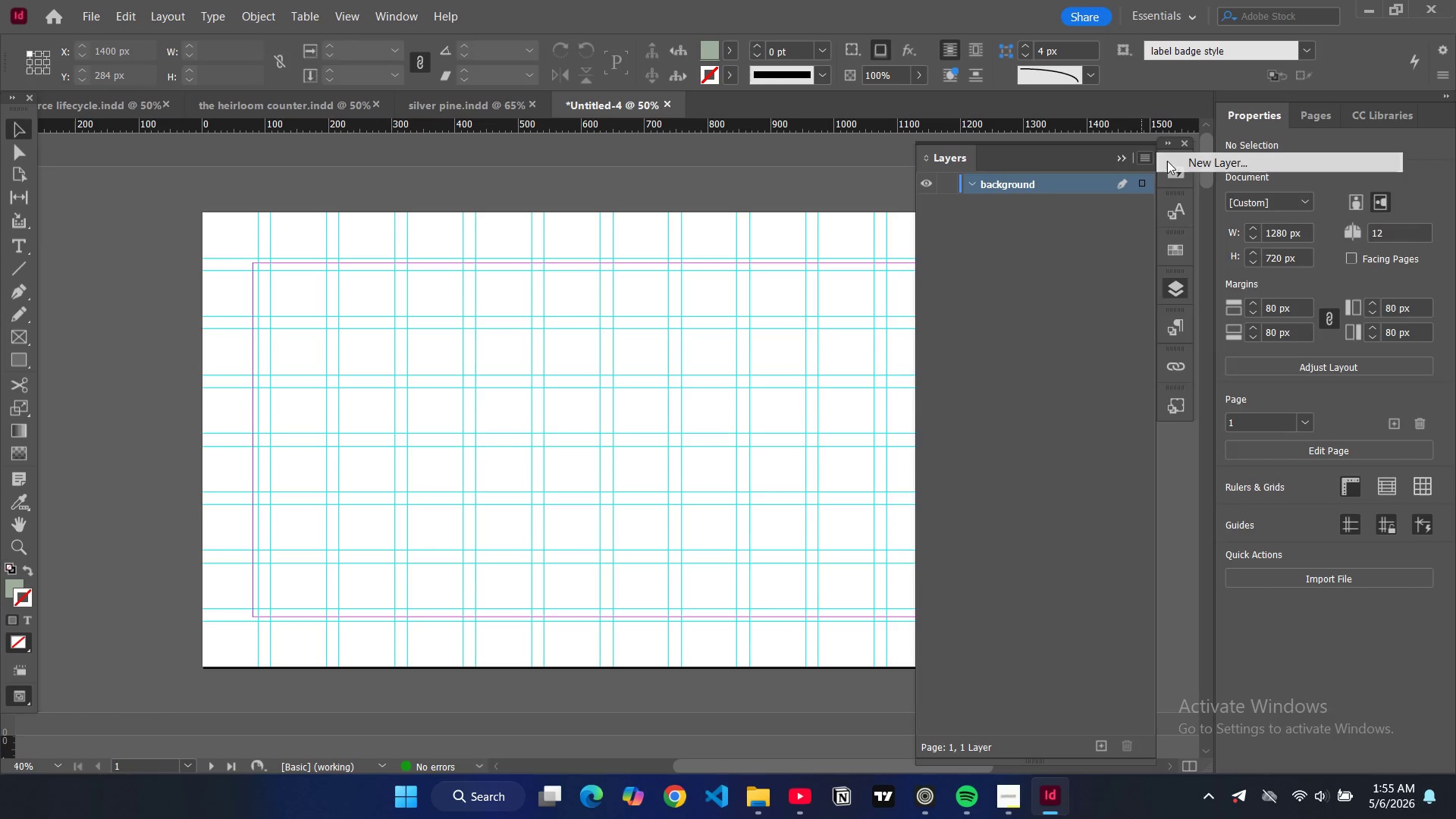 
double_click([1167, 161])
 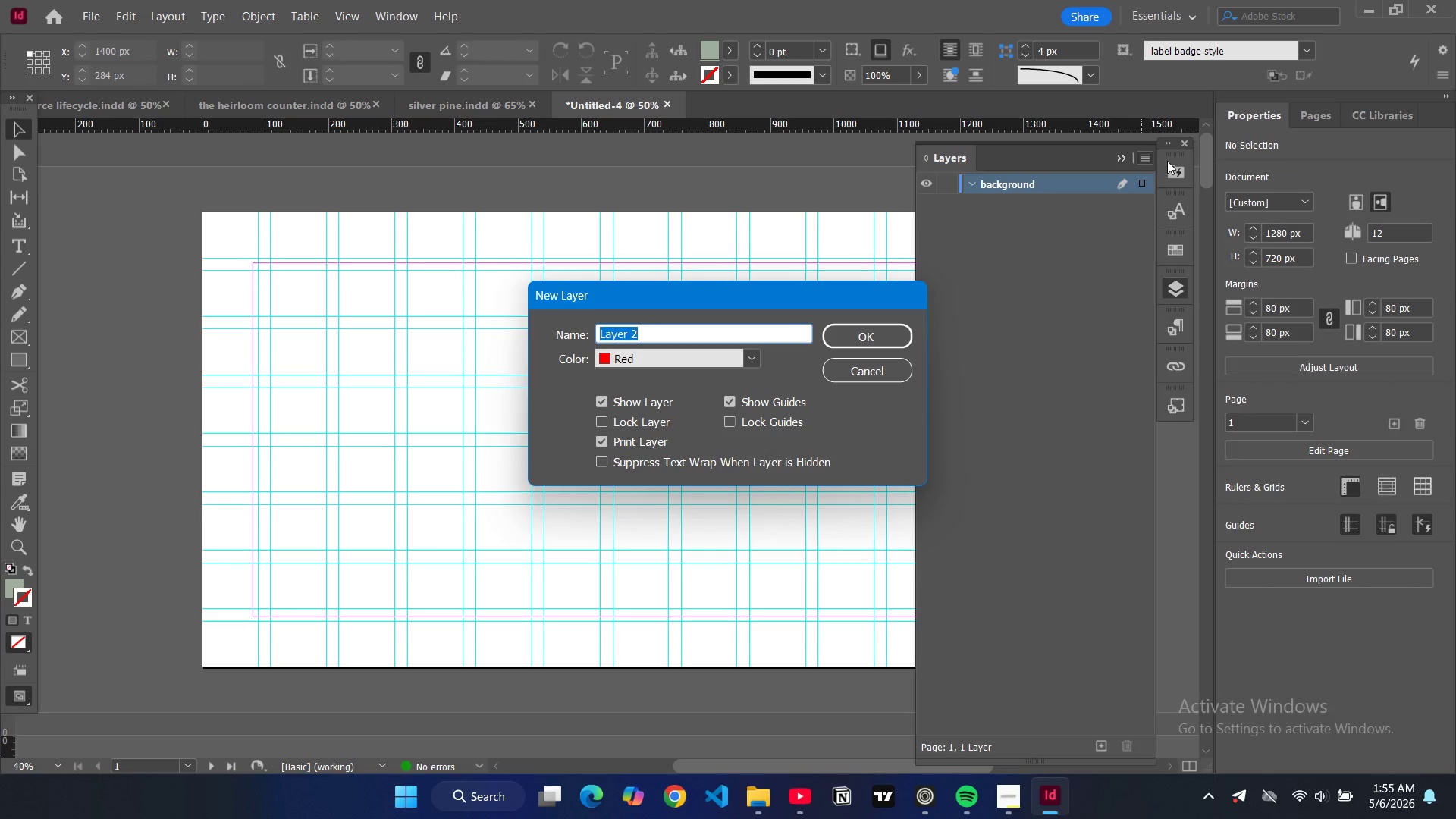 
type(image )
 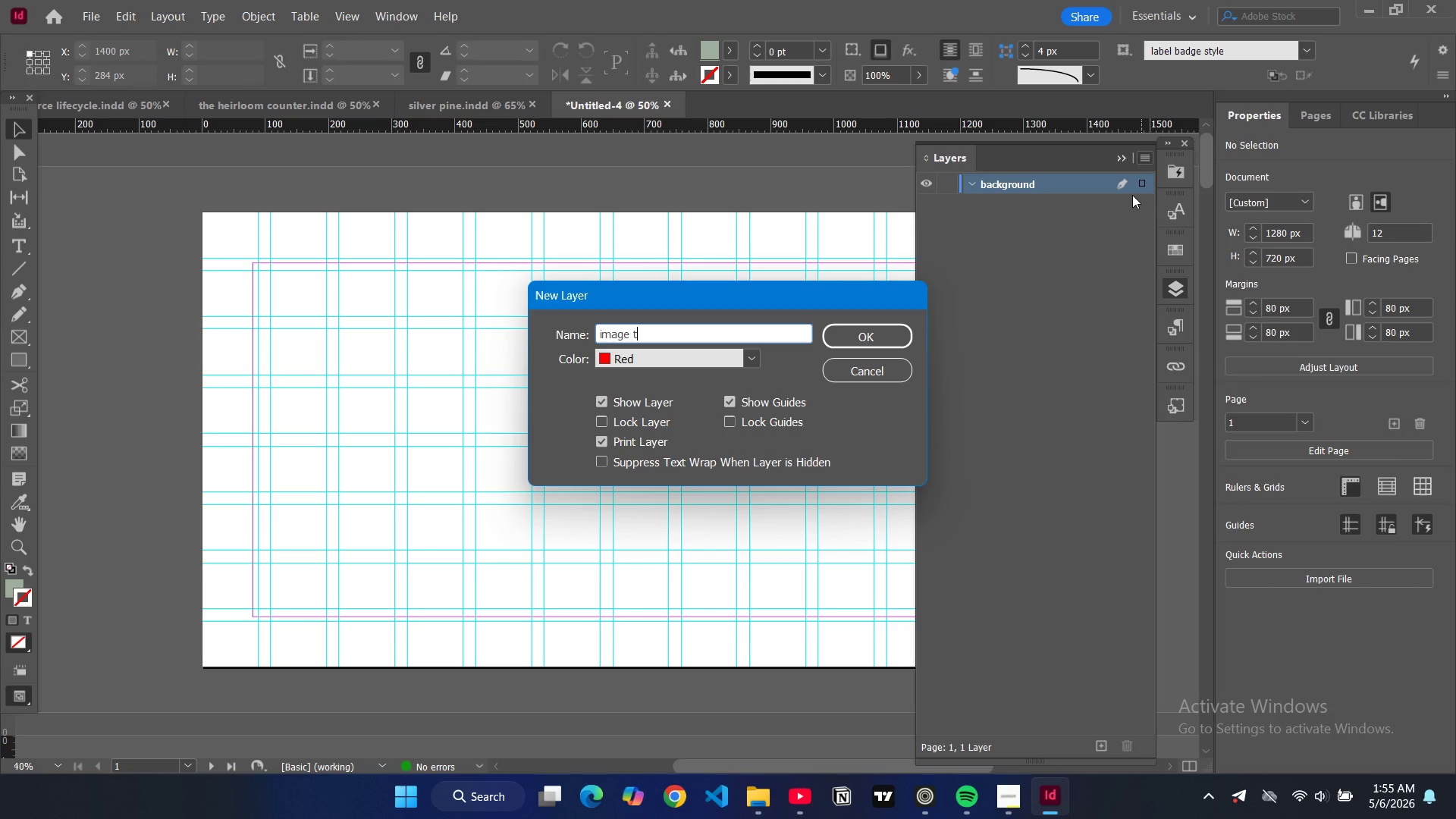 
type(treatment)
 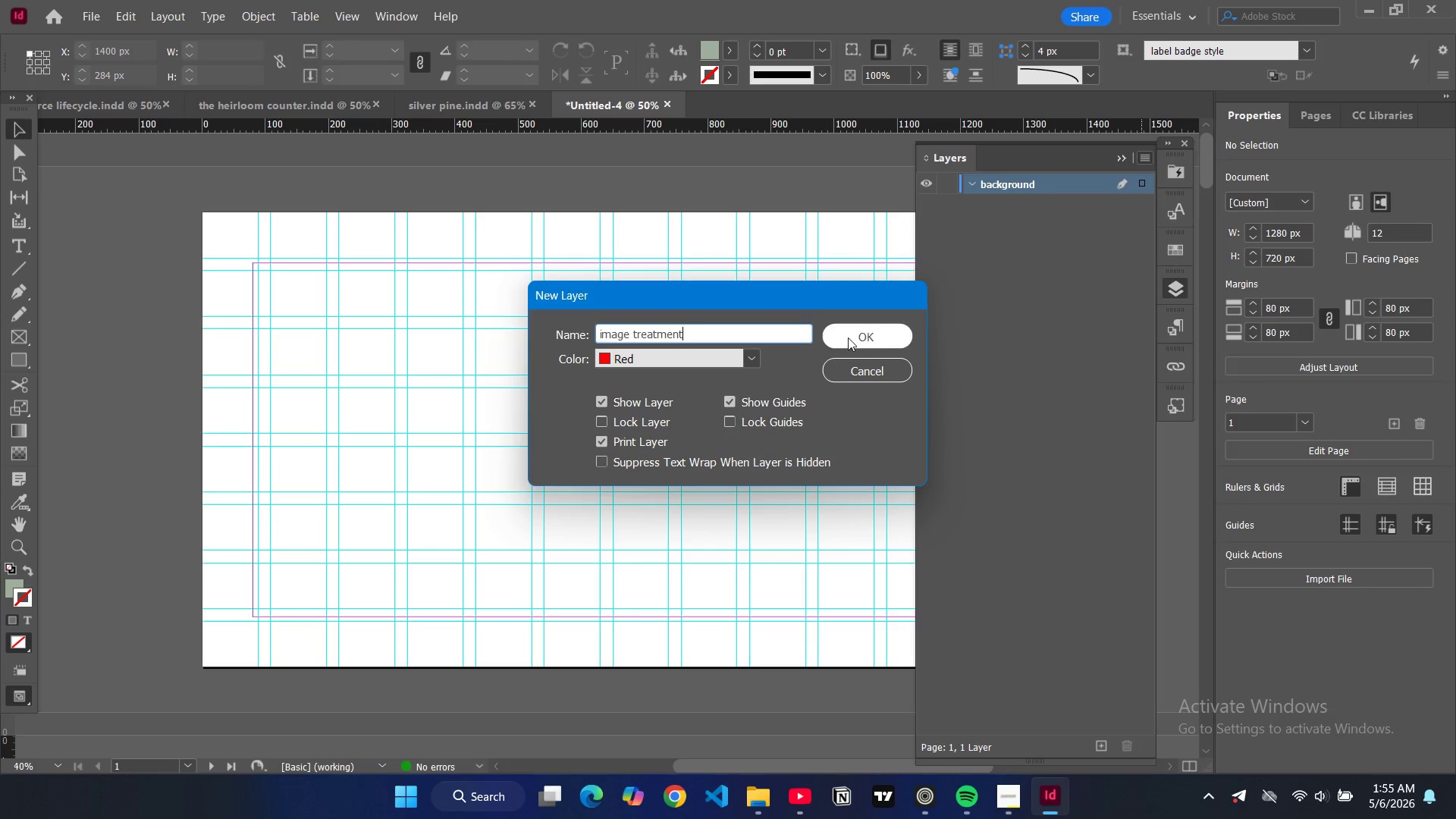 
left_click([849, 337])
 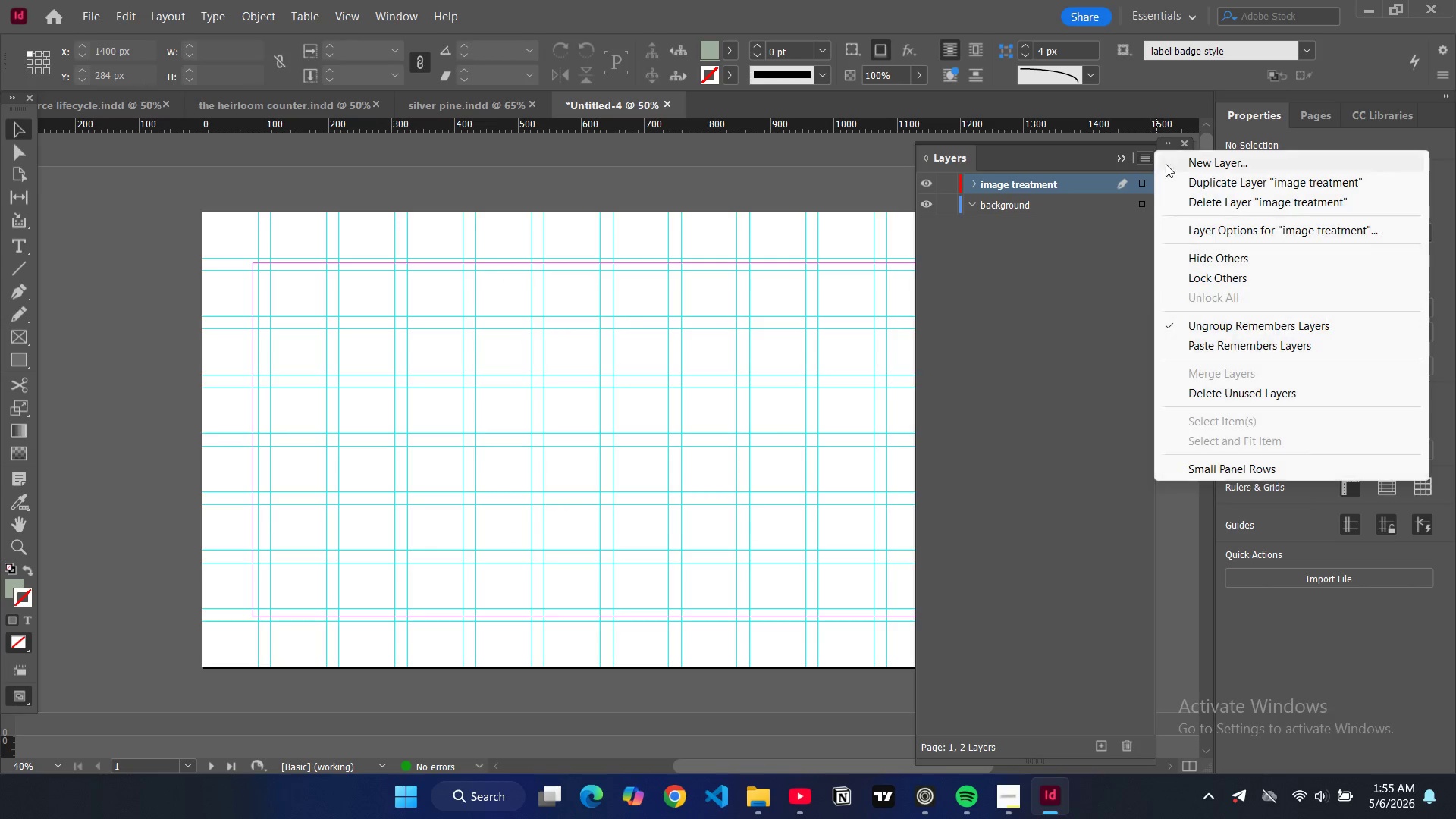 
double_click([1178, 161])
 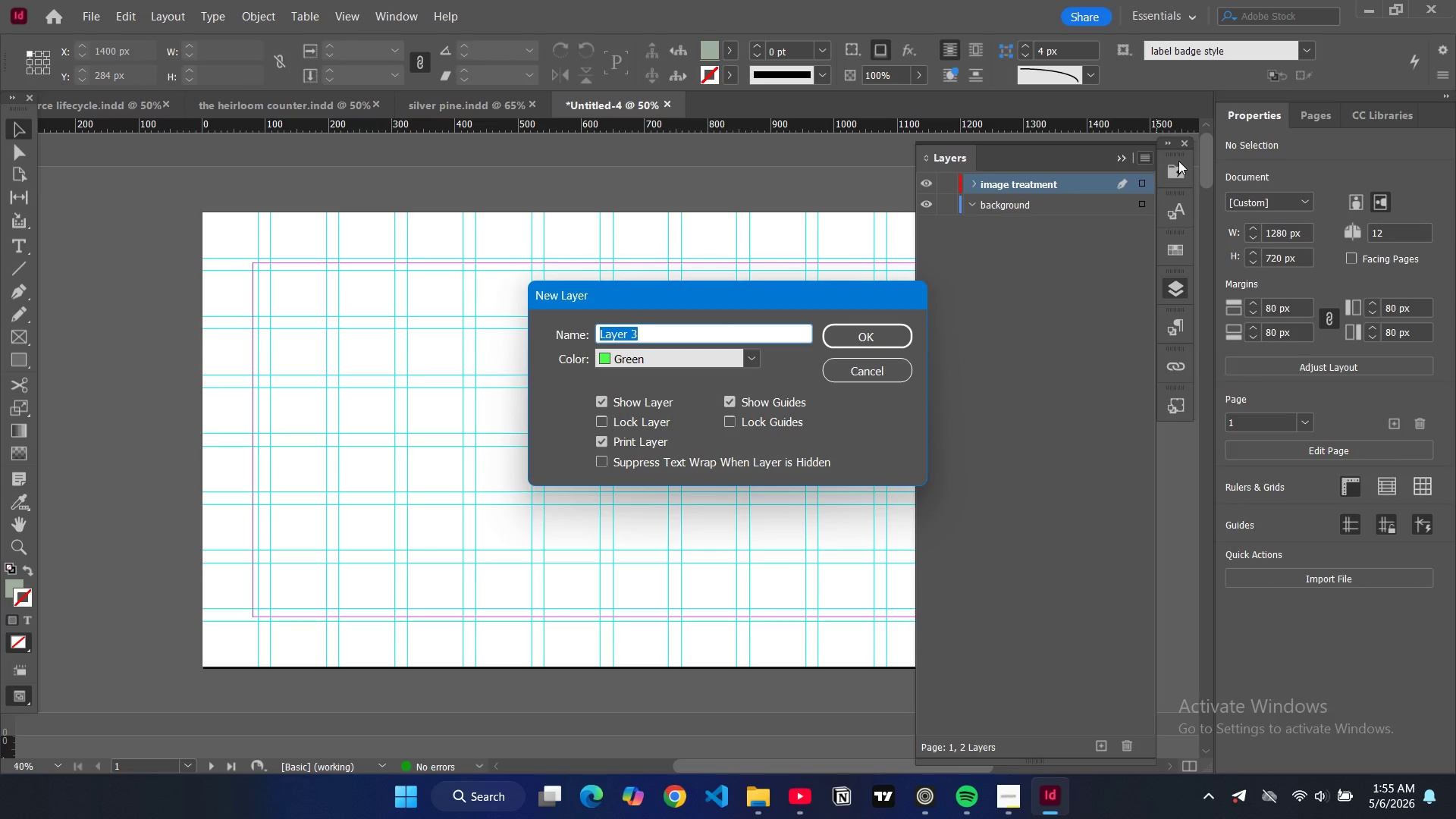 
type(content)
 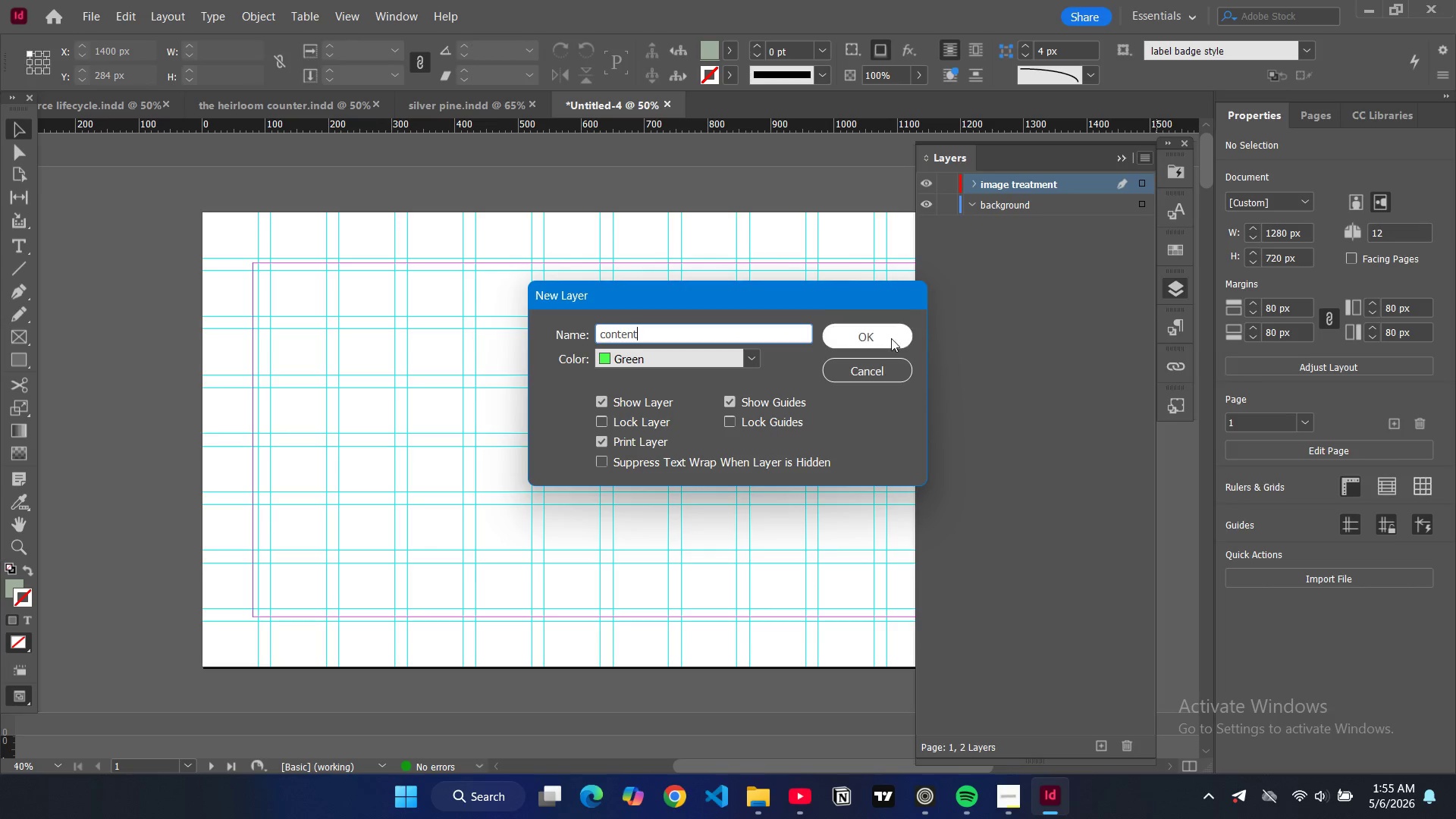 
left_click([885, 343])
 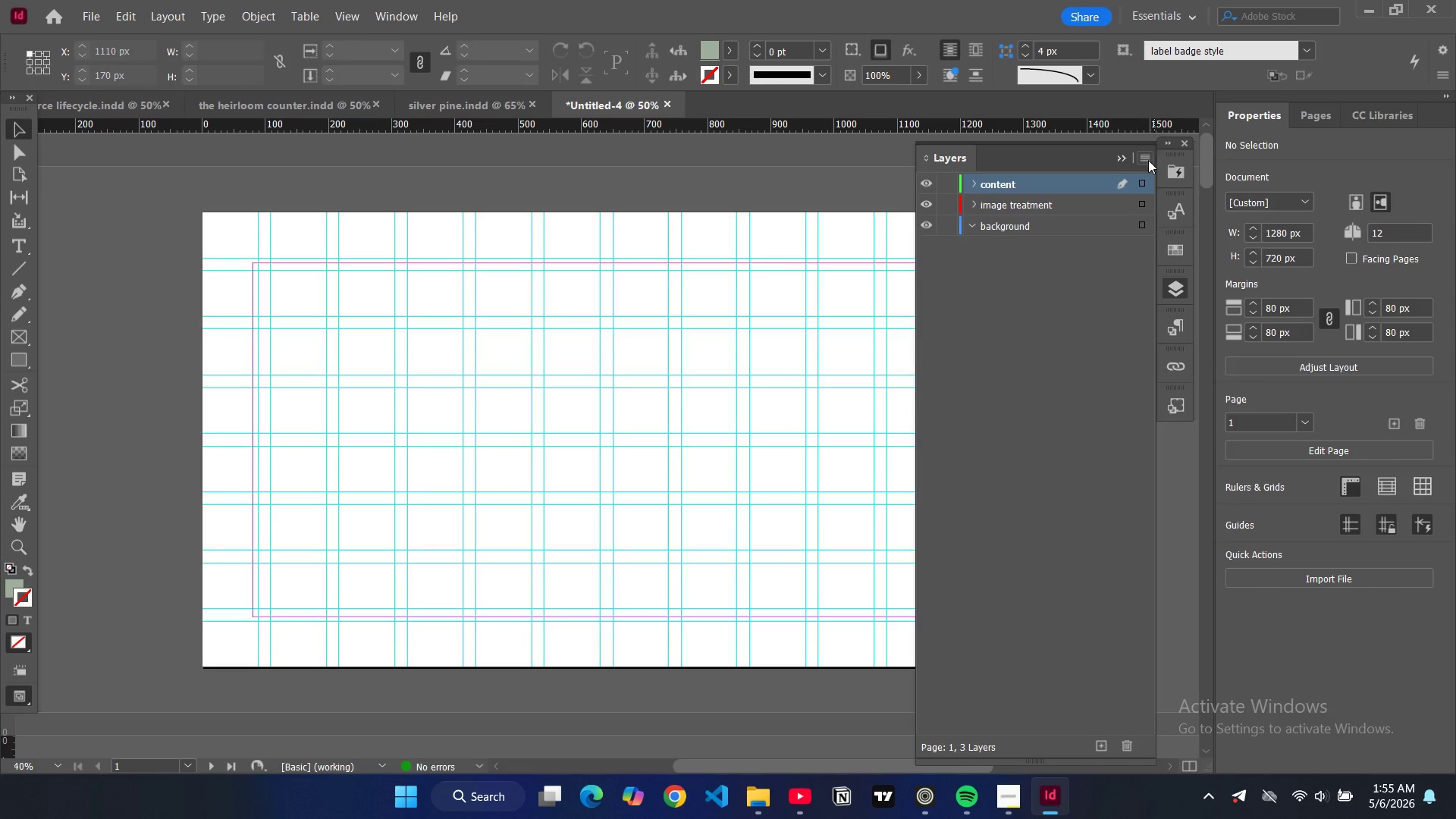 
left_click([1147, 160])
 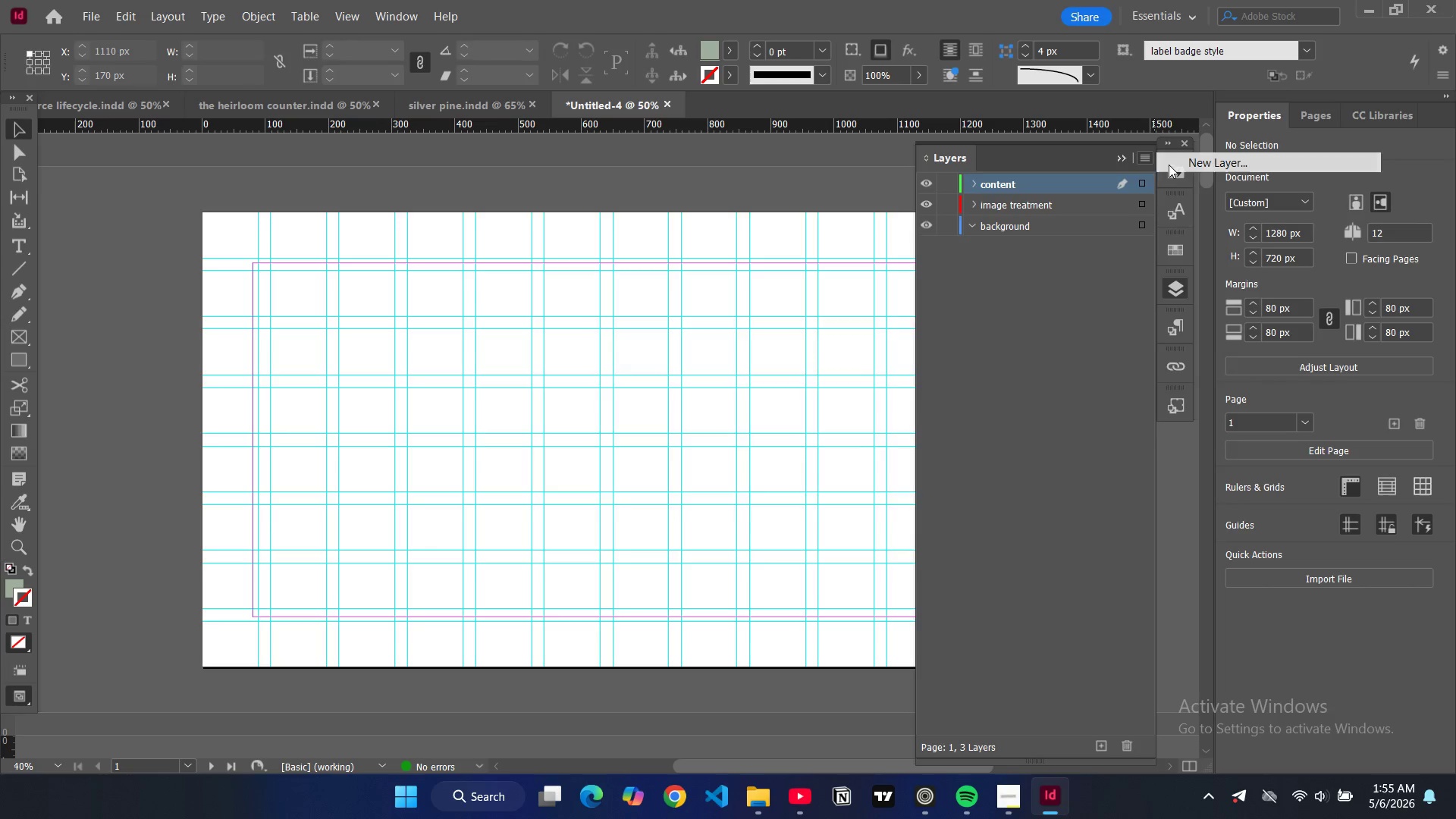 
left_click([1169, 165])
 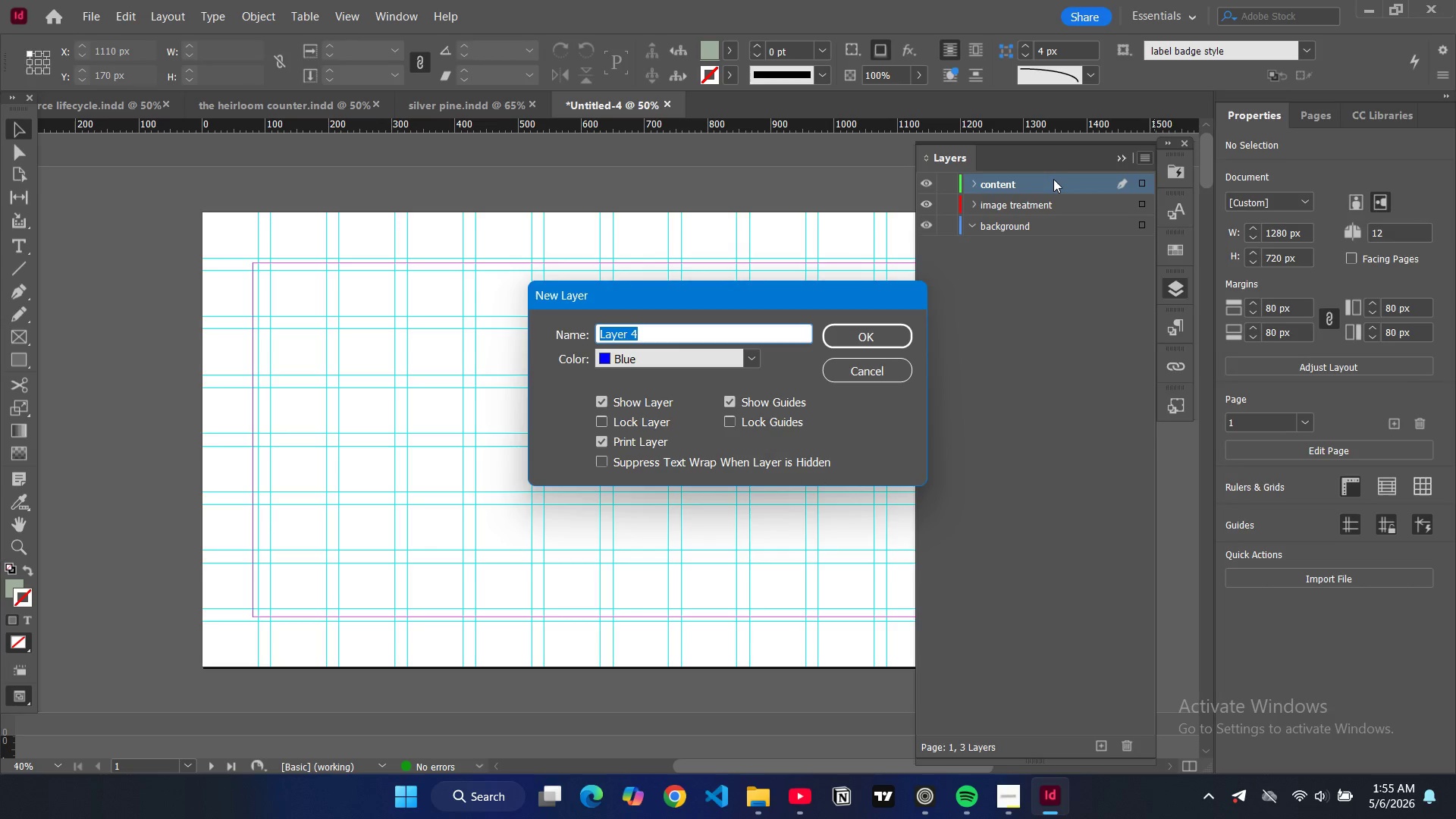 
type(br)
 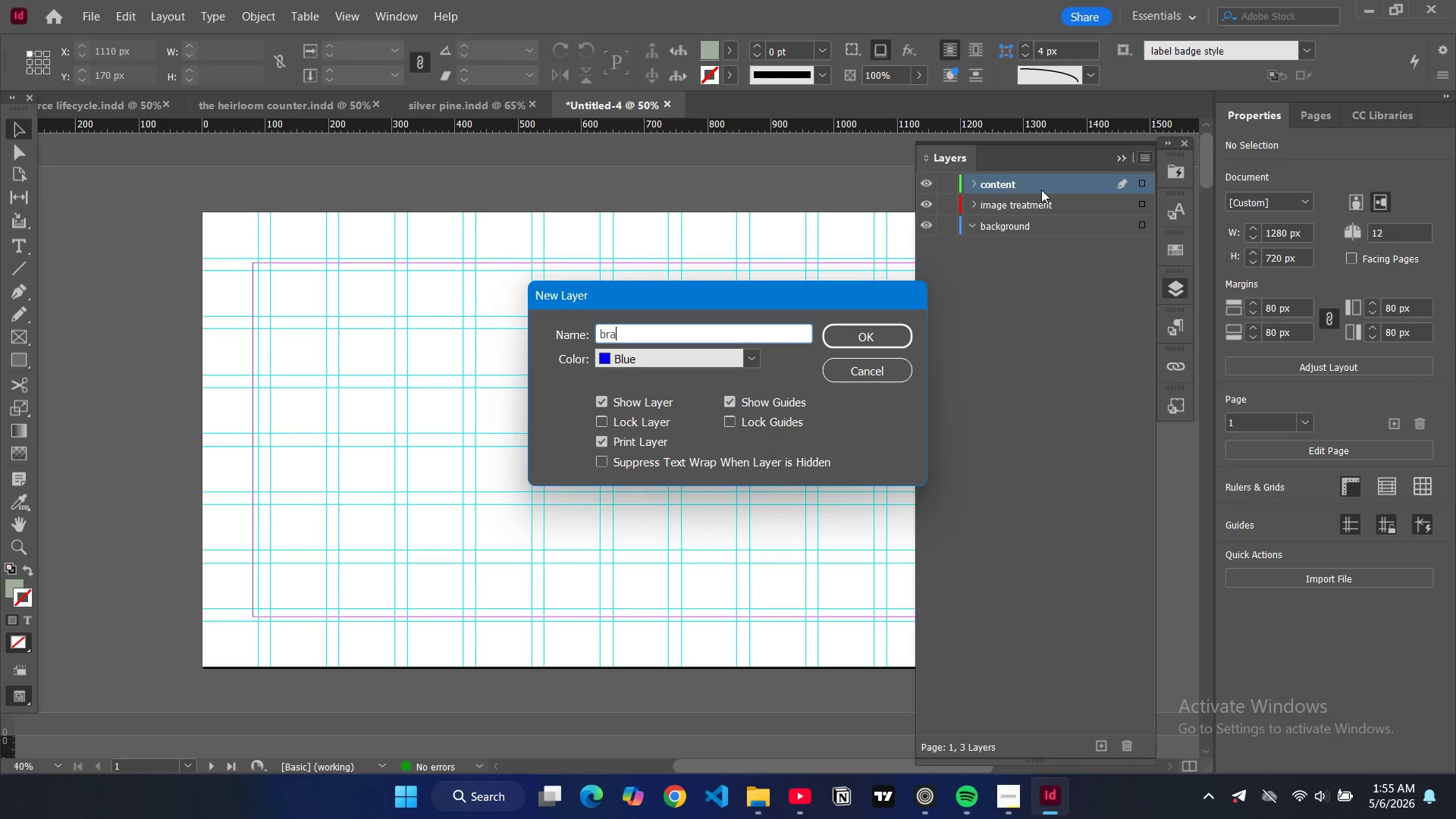 
type(anding)
 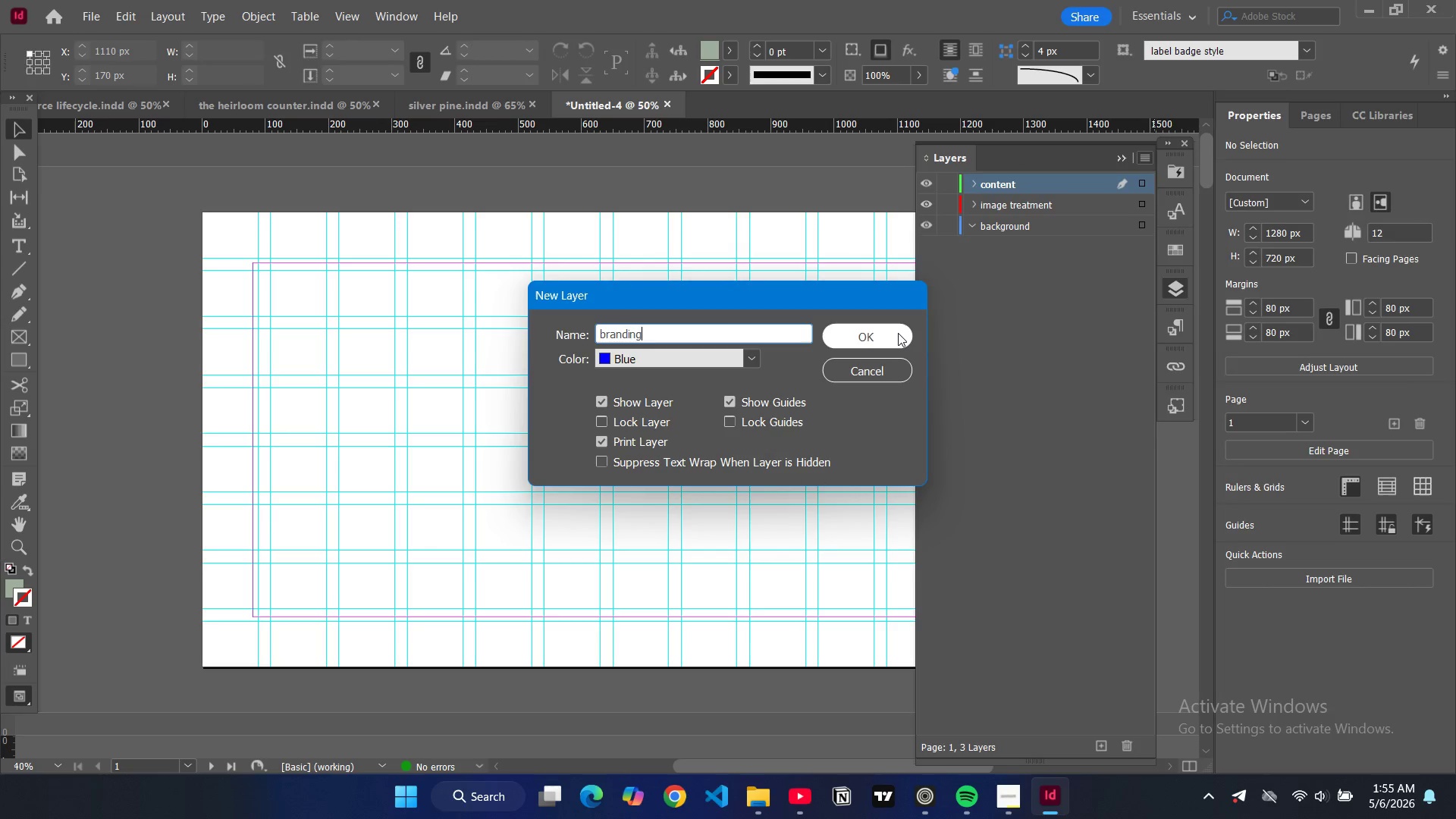 
left_click([898, 333])
 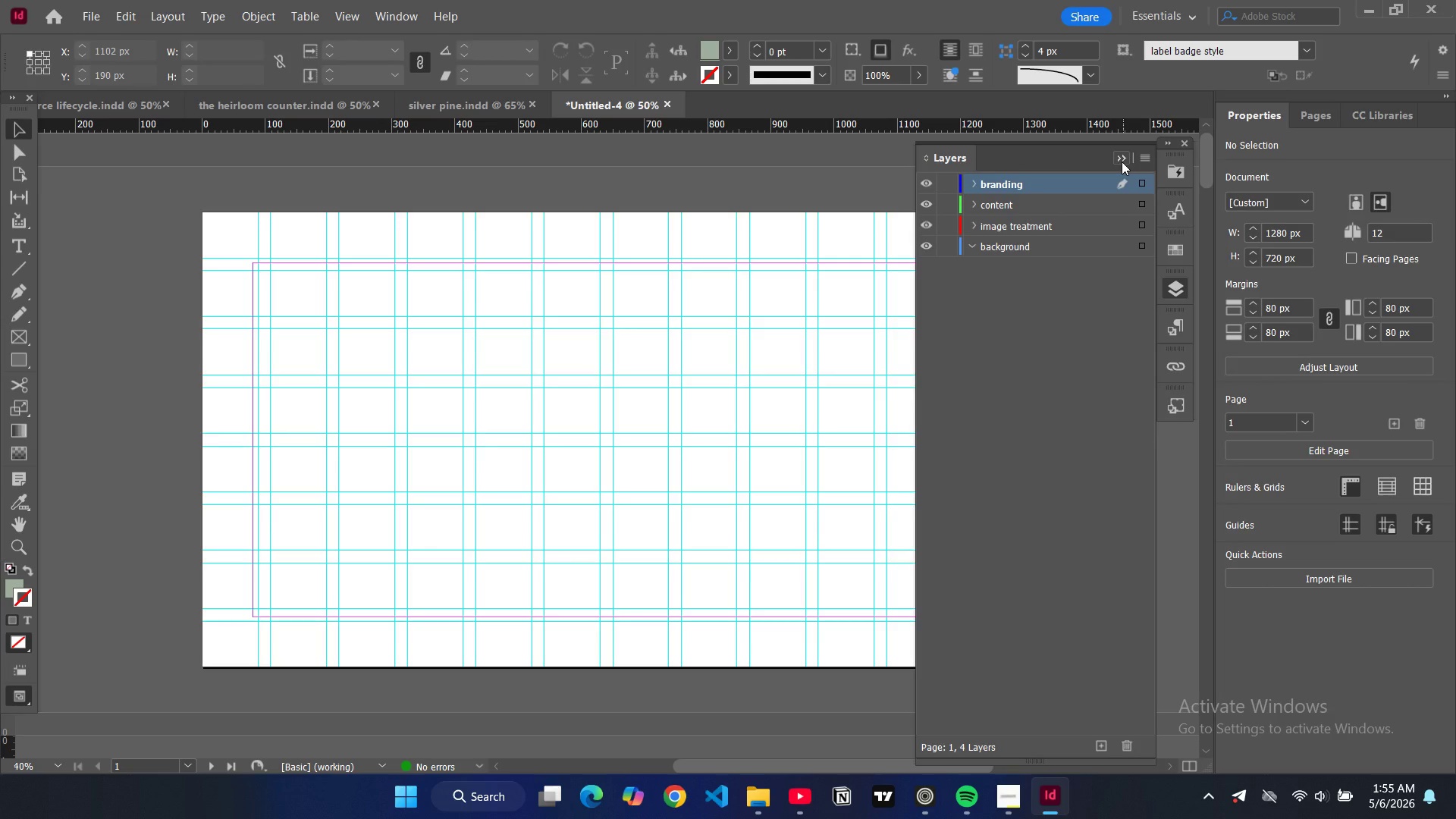 
left_click([1122, 162])
 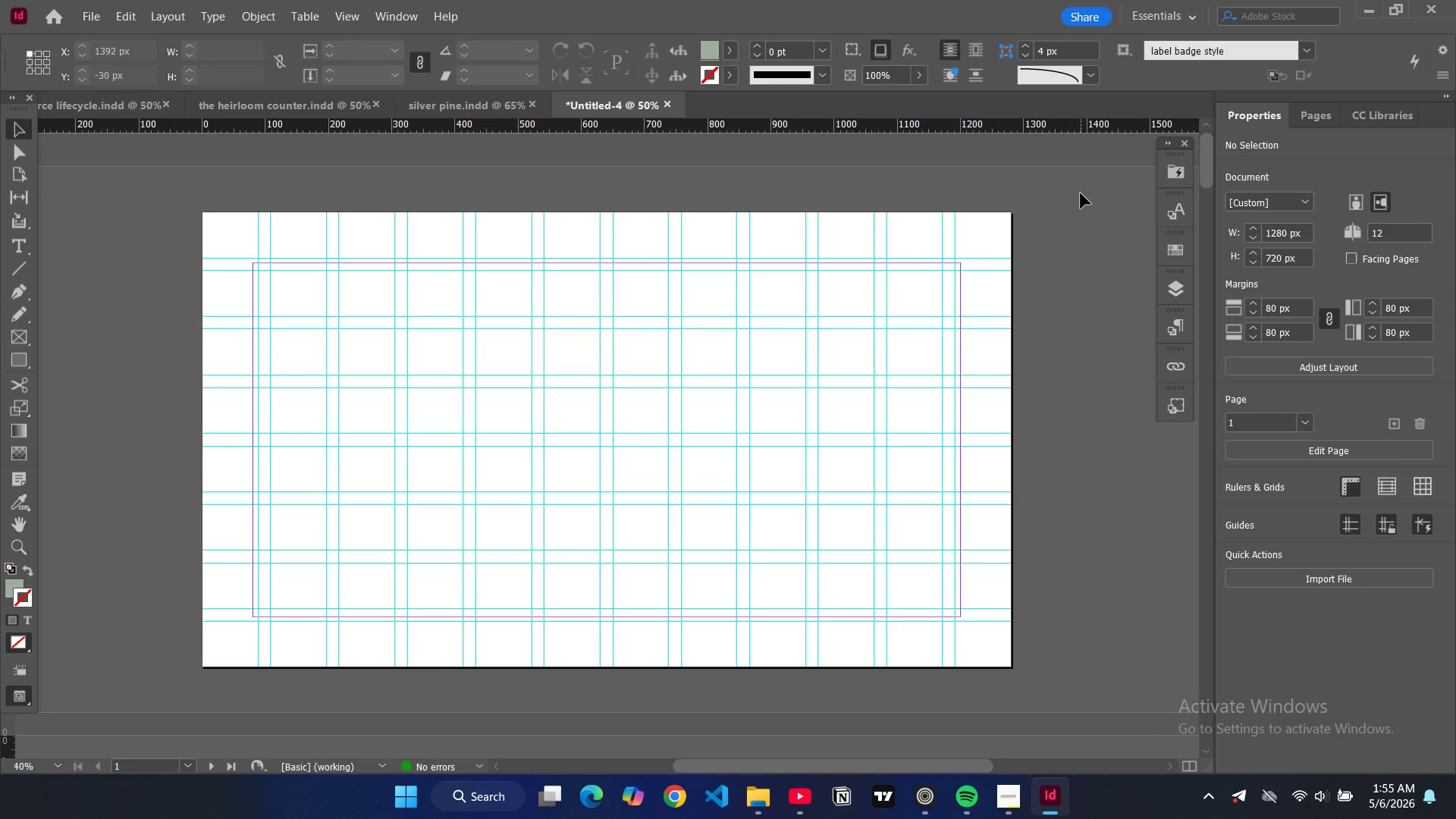 
left_click([1081, 193])
 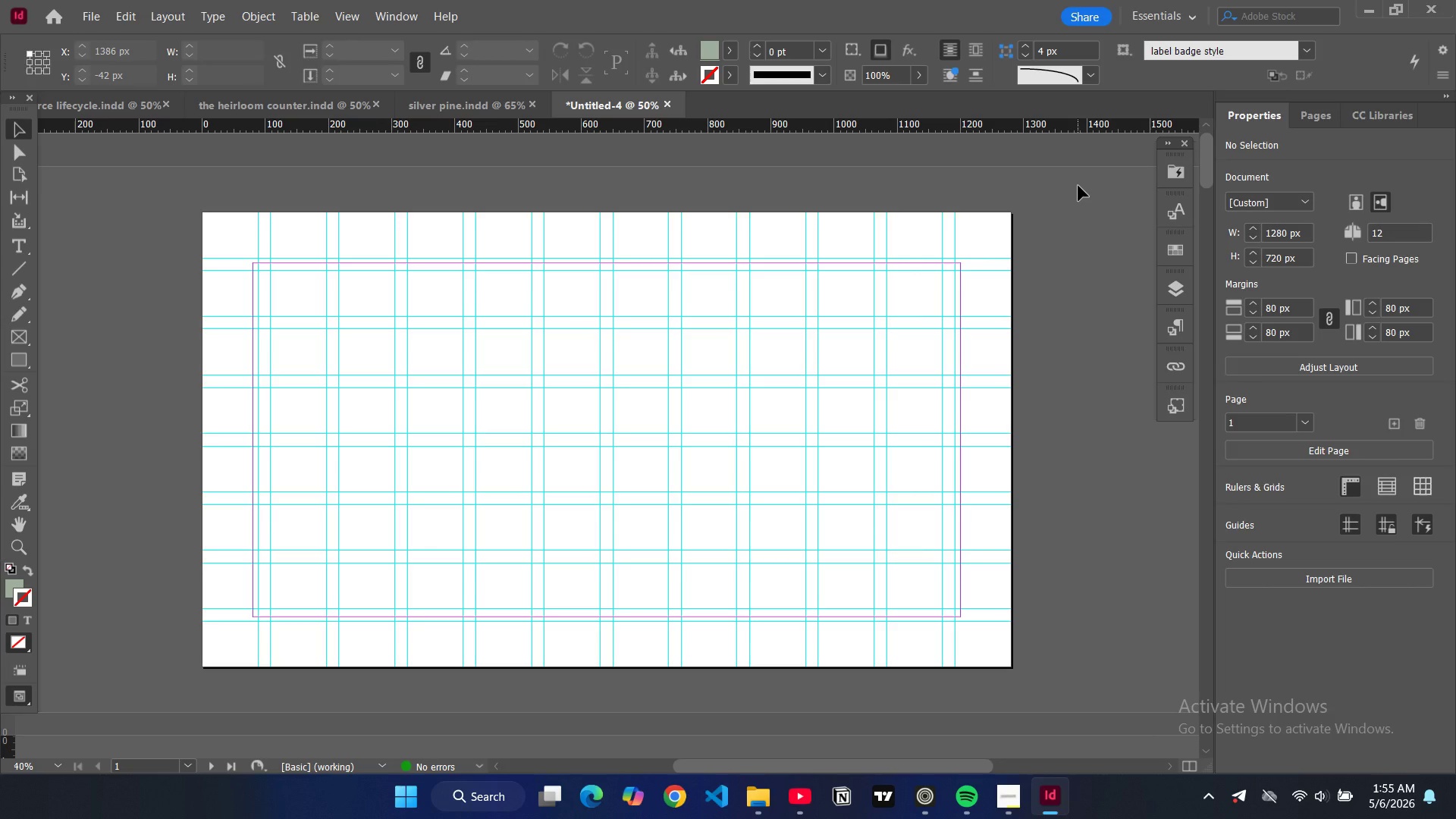 
wait(6.92)
 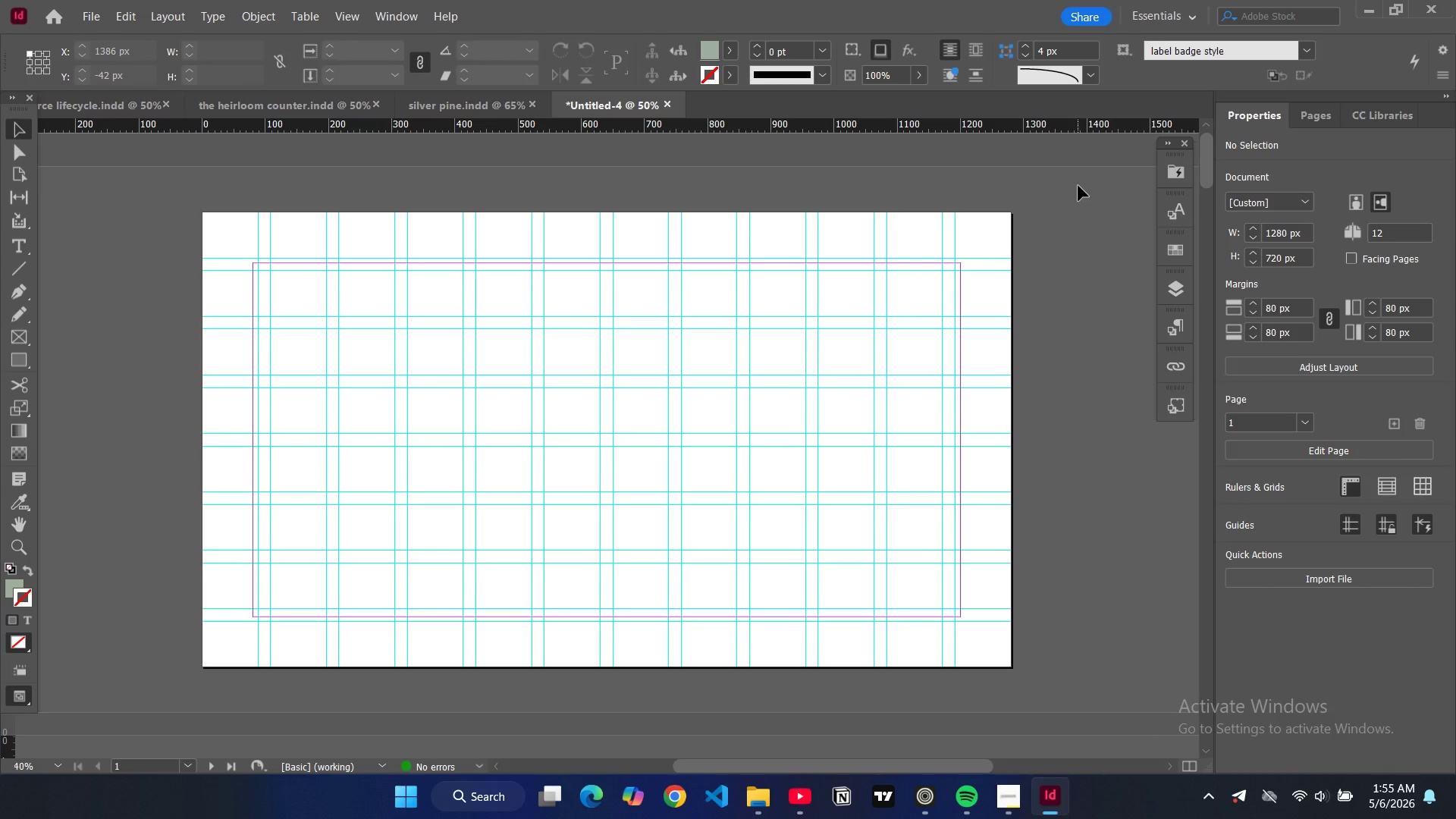 
left_click([14, 355])
 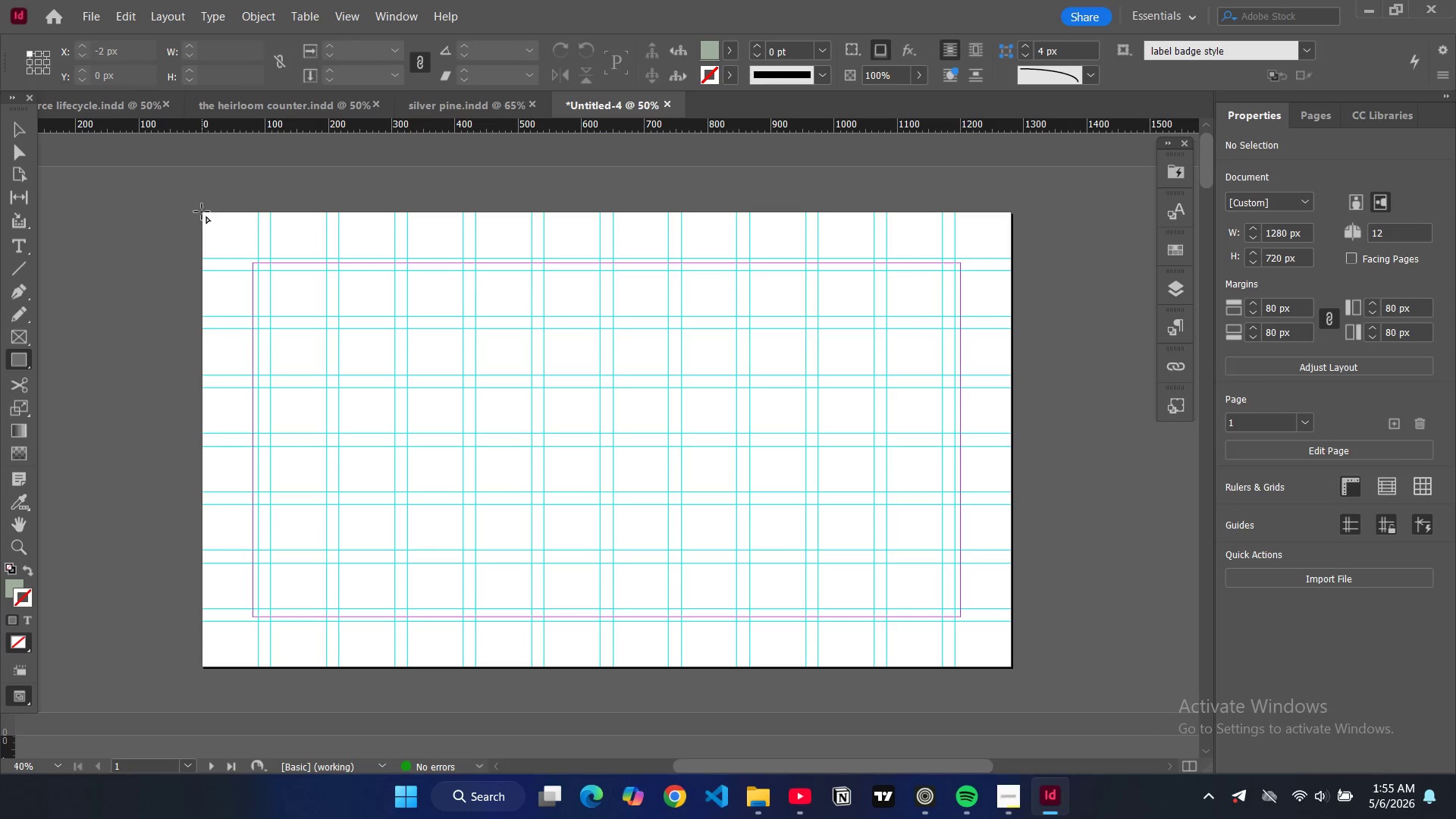 
left_click_drag(start_coordinate=[201, 212], to_coordinate=[1009, 670])
 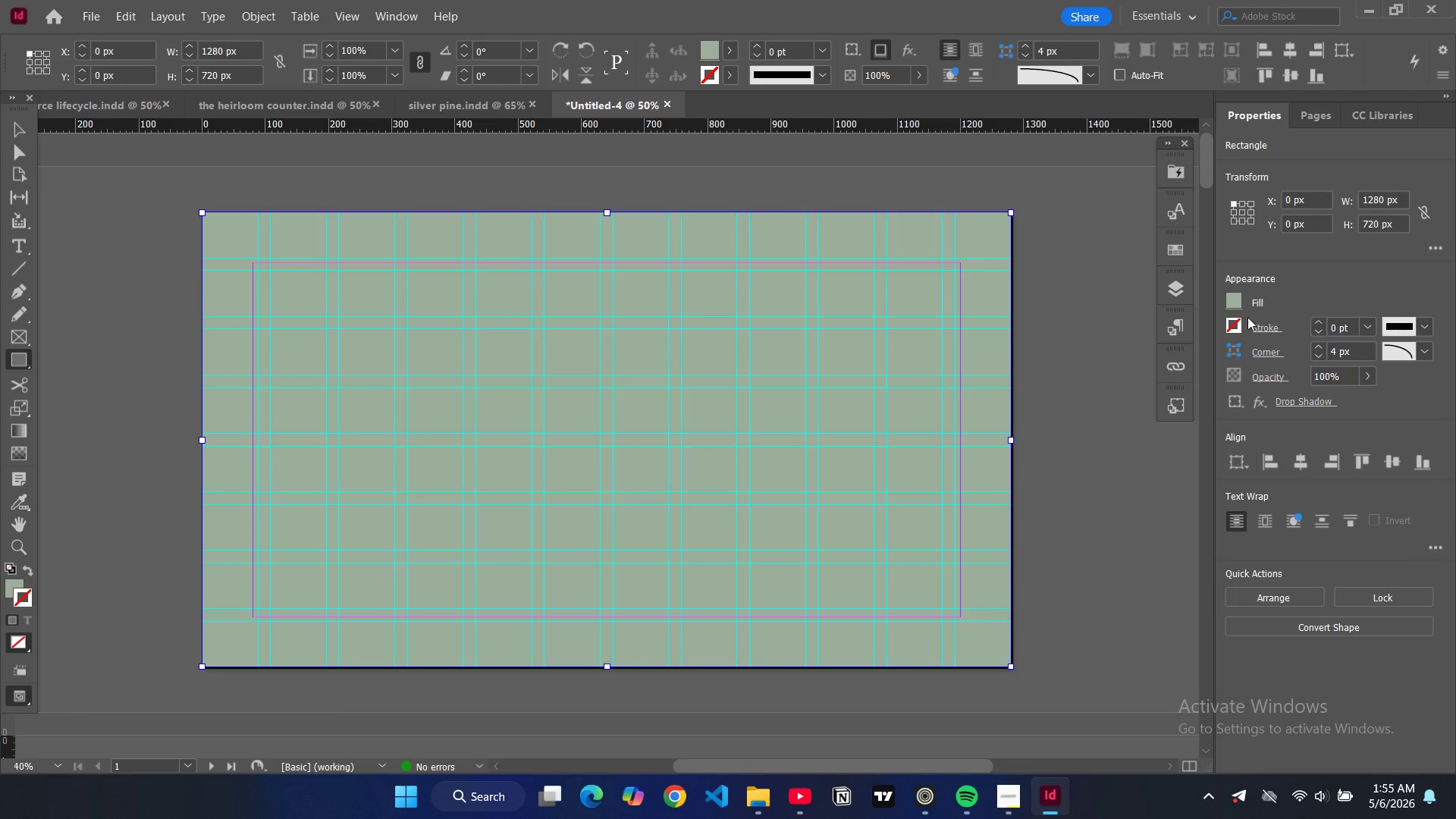 
left_click([1225, 302])
 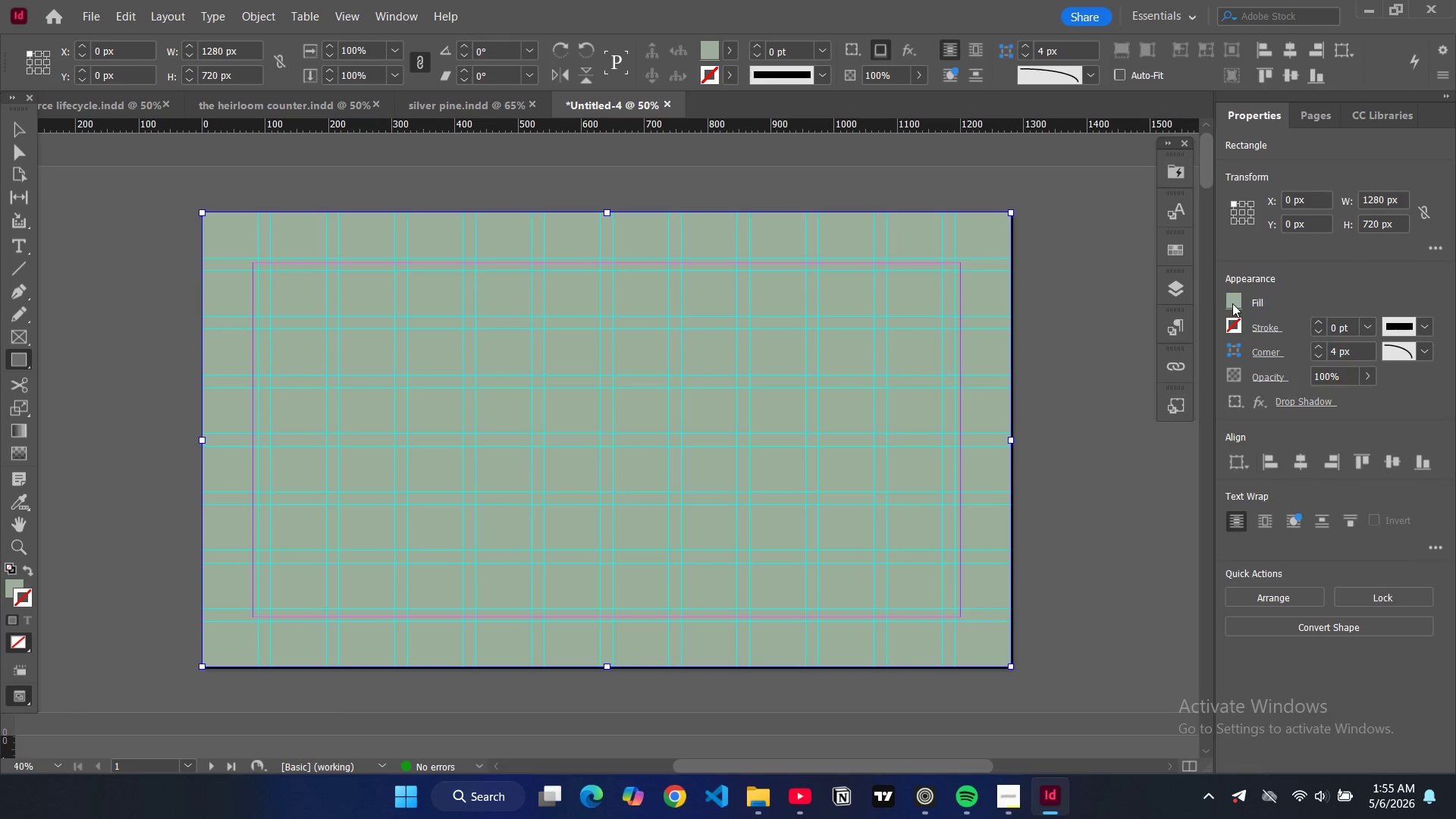 
left_click([1232, 303])
 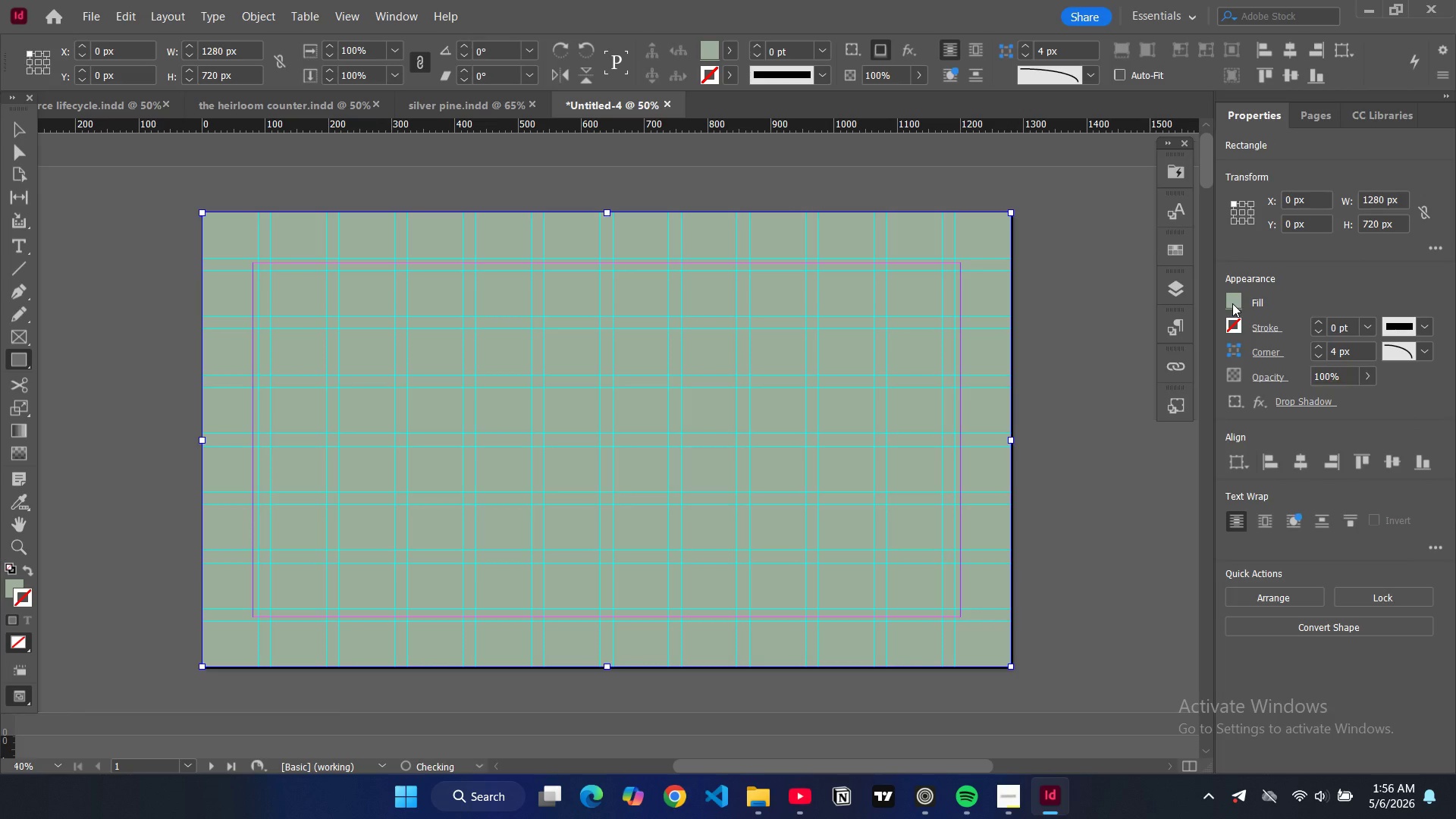 
left_click([1232, 303])
 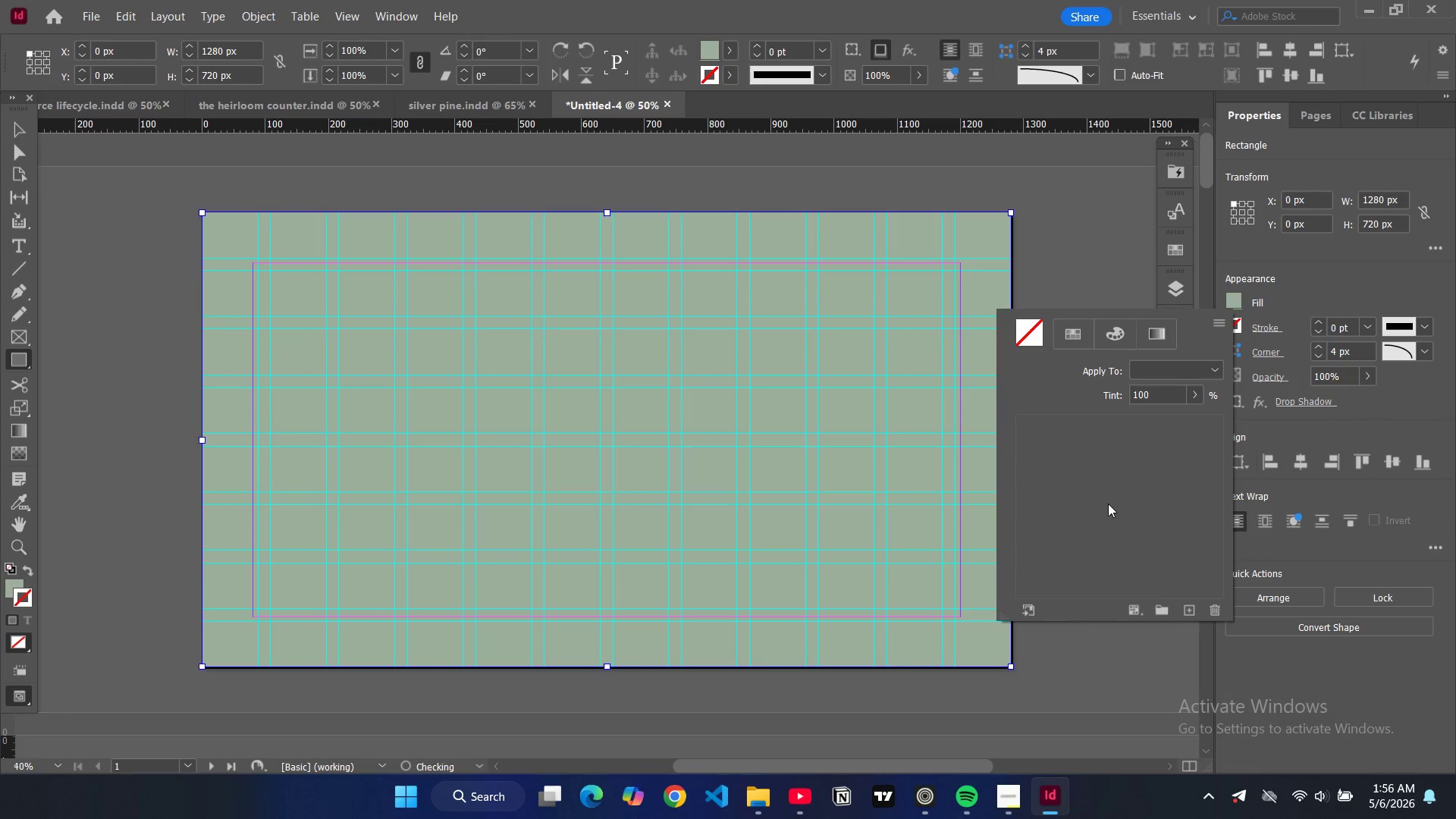 
scroll: coordinate [1110, 507], scroll_direction: down, amount: 11.0
 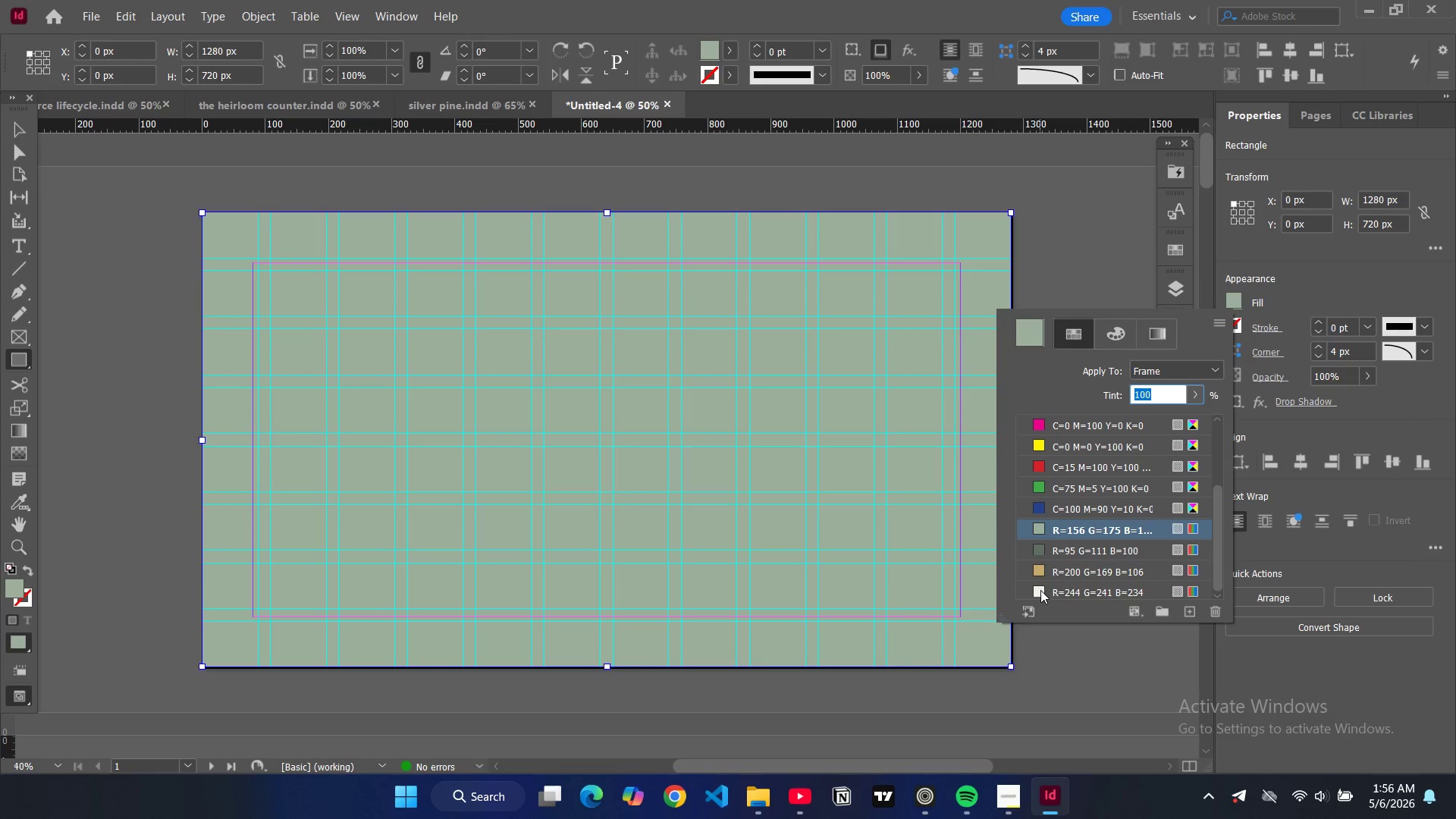 
left_click([1040, 590])
 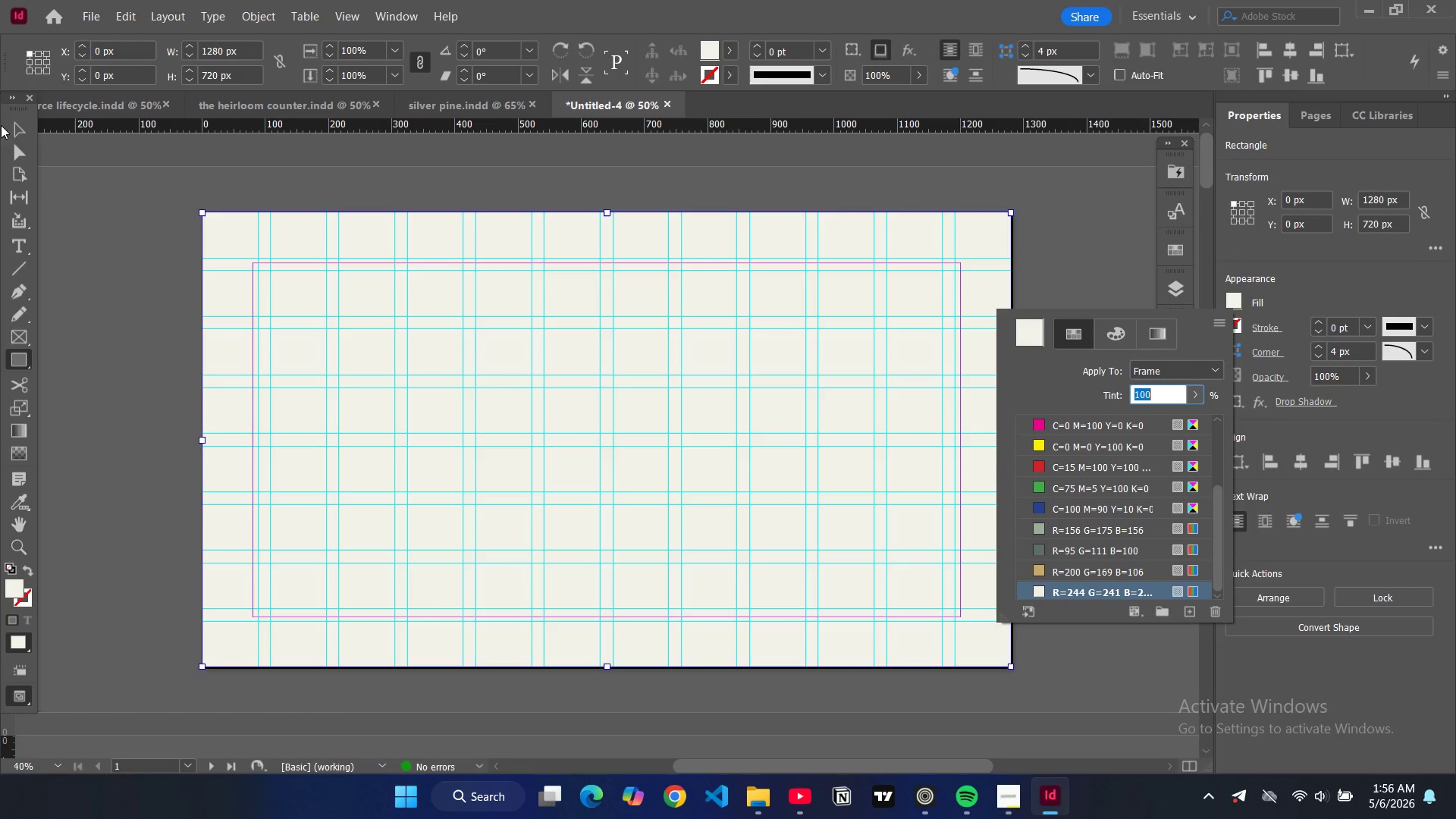 
left_click([17, 130])
 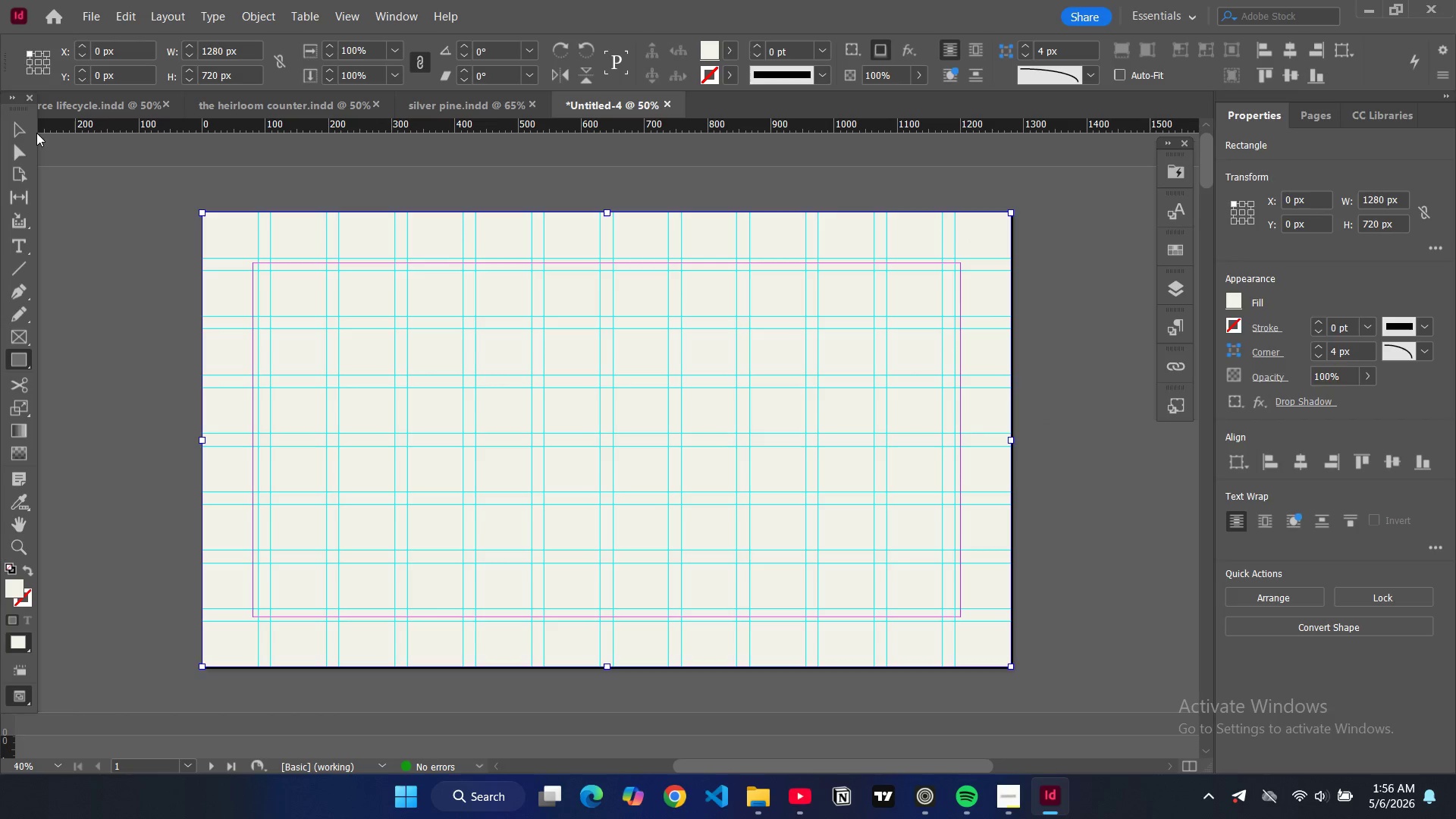 
left_click([17, 133])
 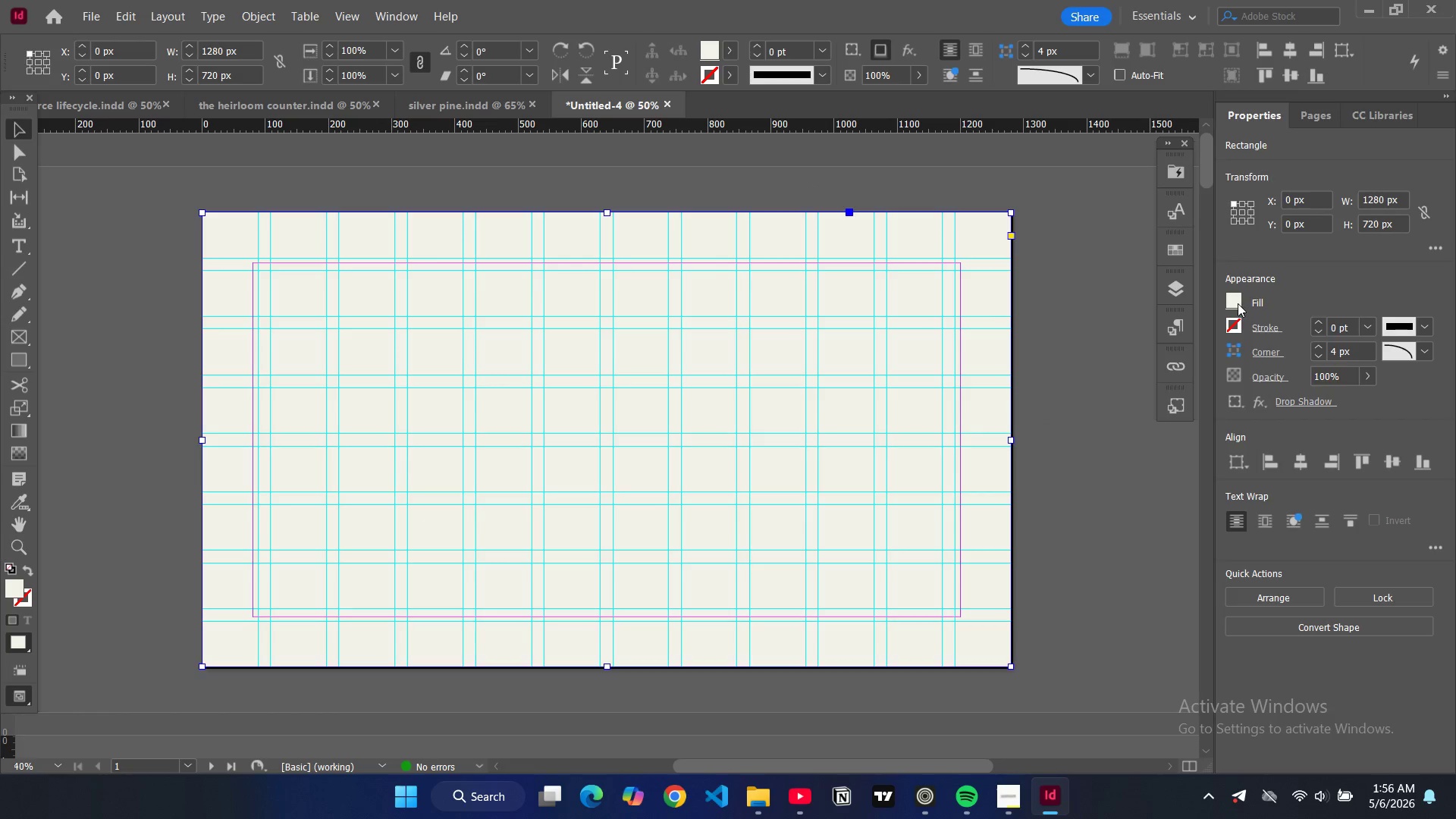 
left_click([1238, 303])
 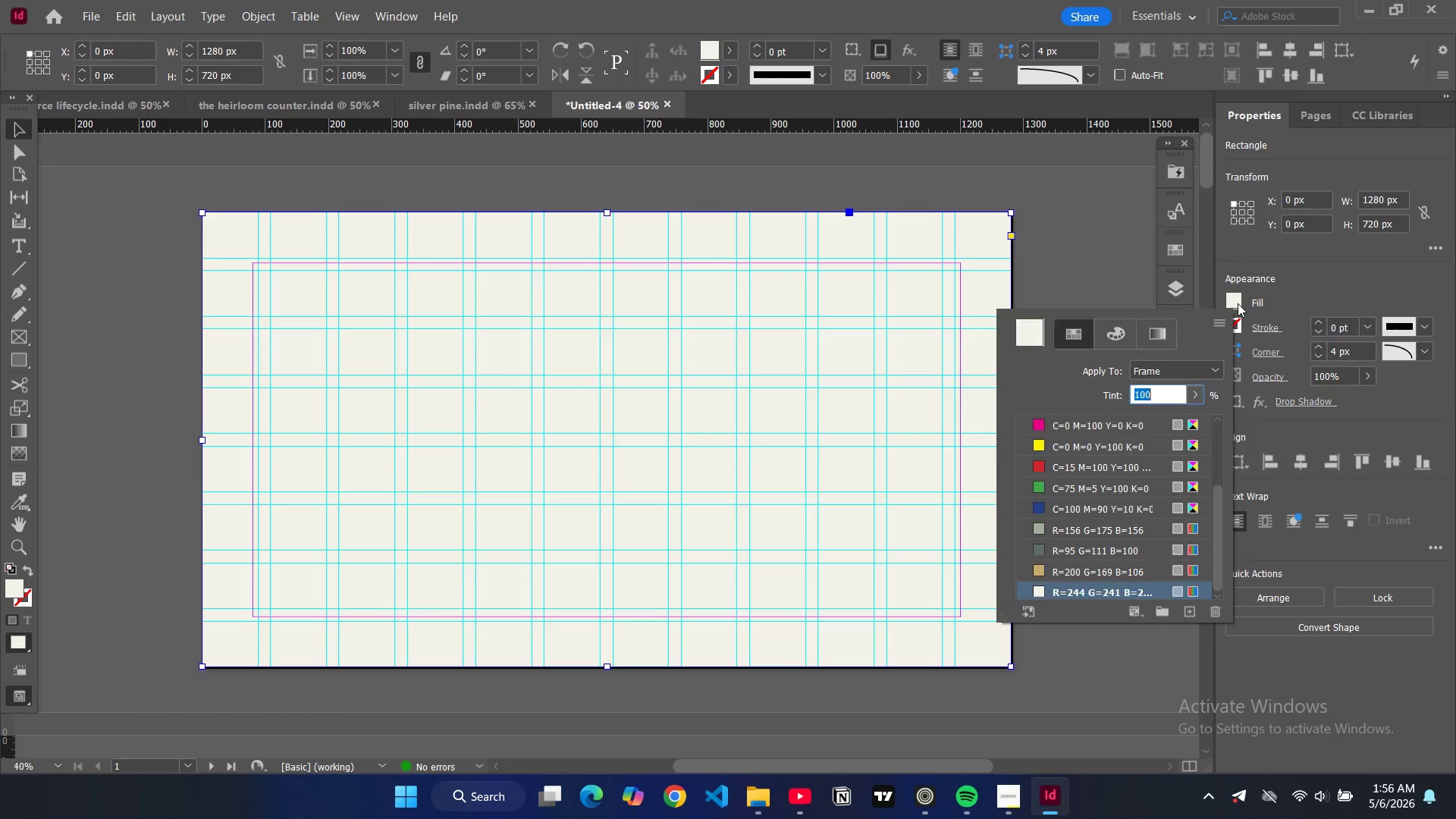 
left_click([1238, 303])
 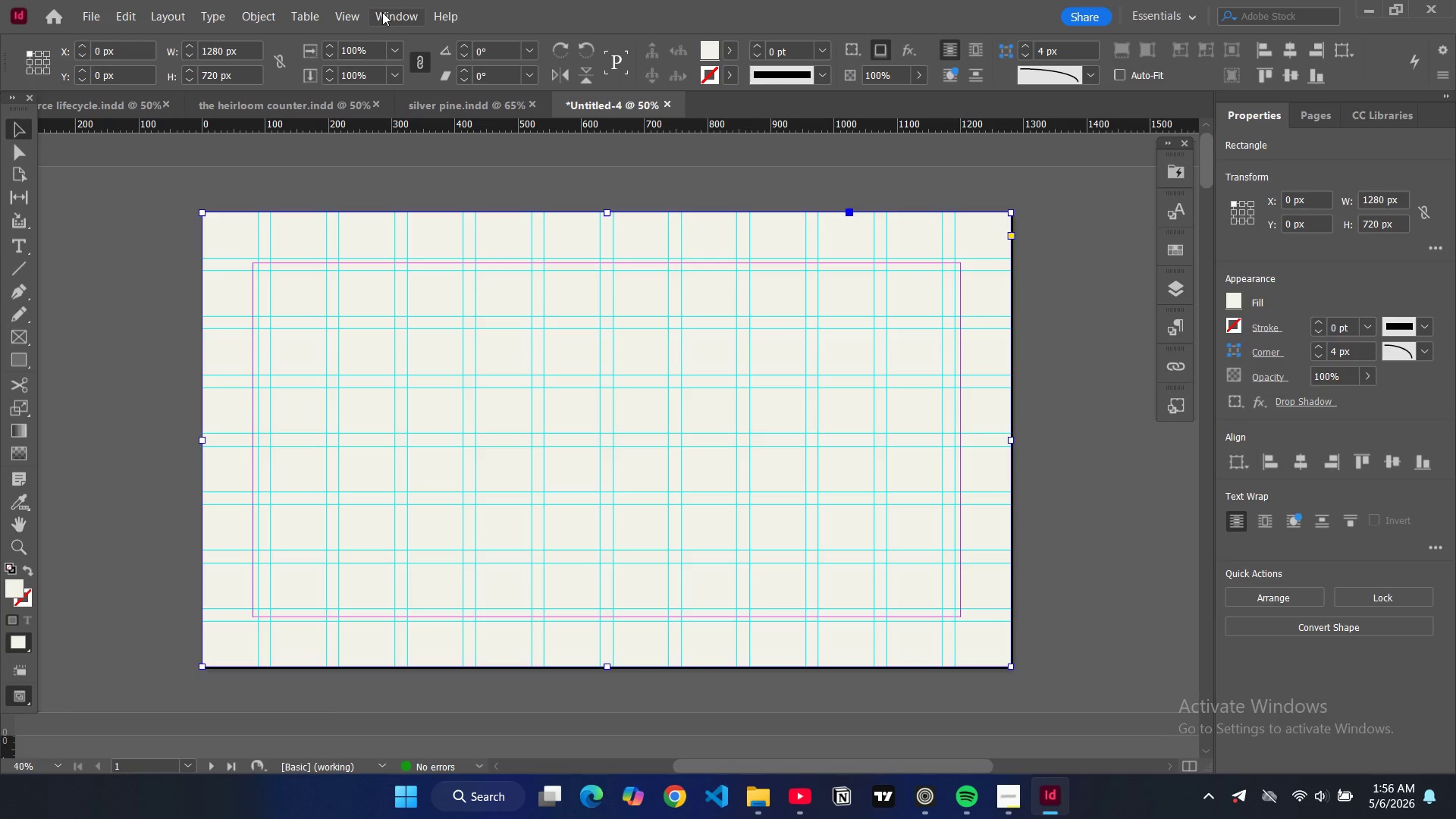 
left_click([382, 12])
 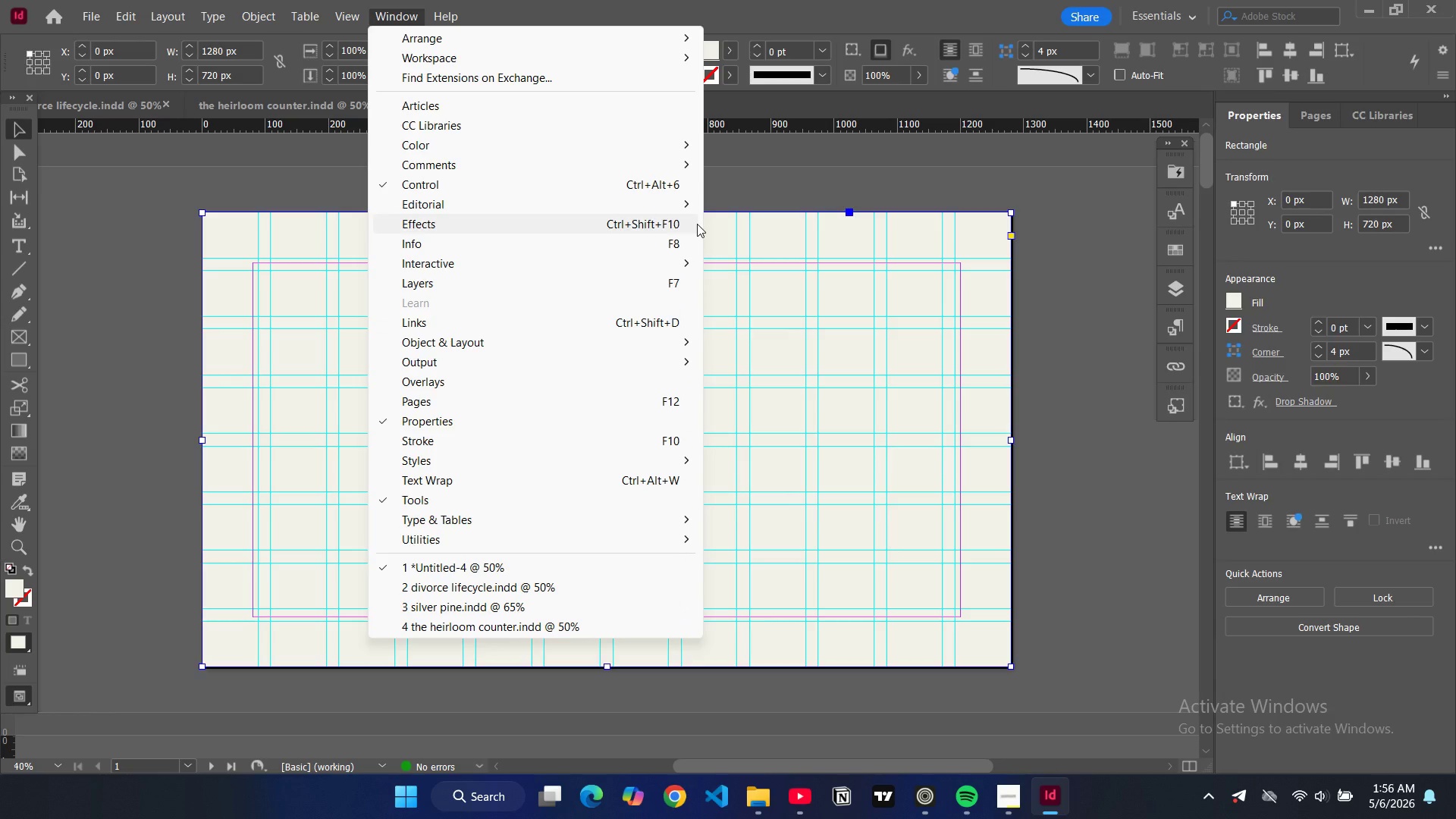 
left_click([681, 223])
 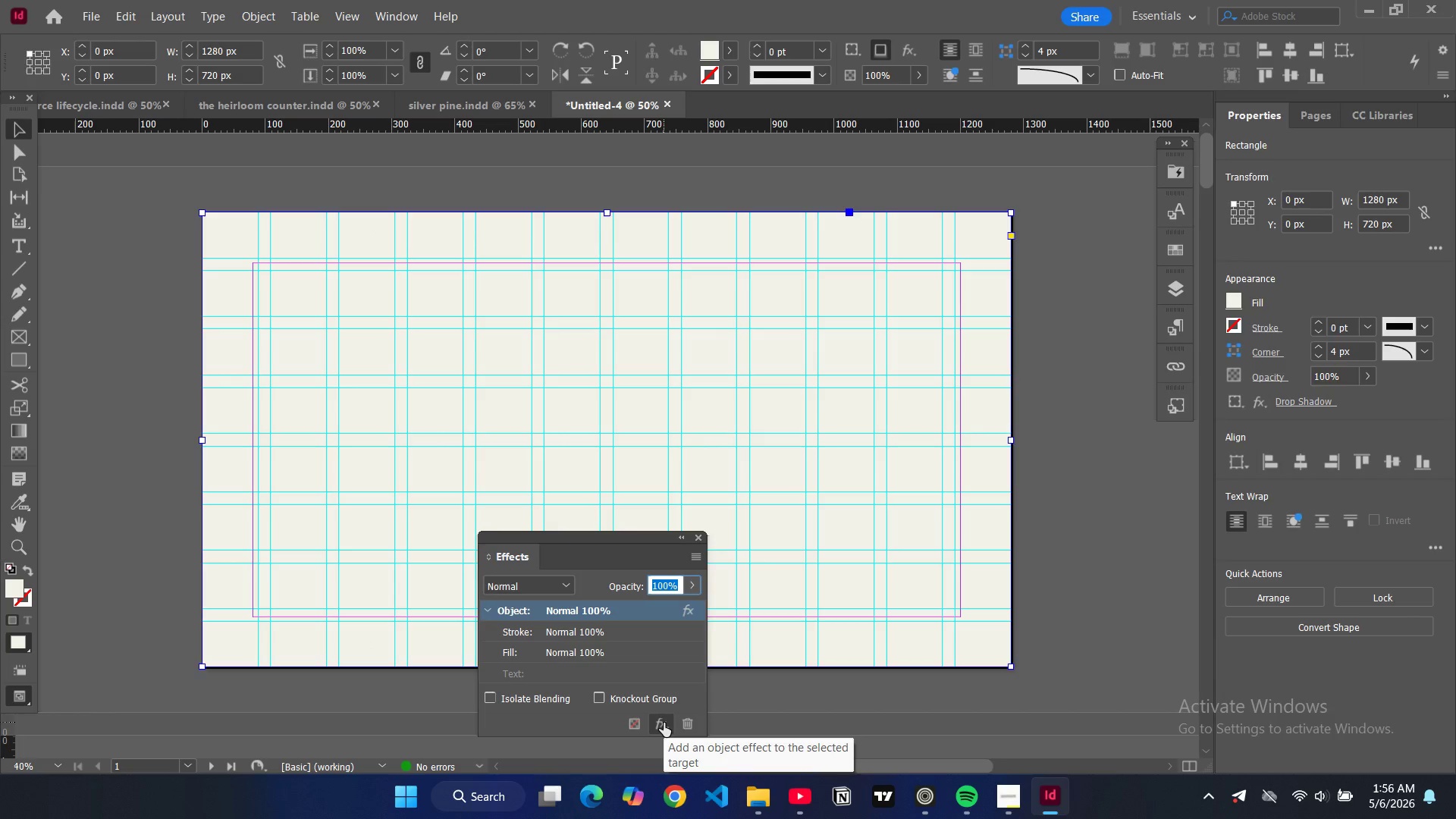 
left_click([664, 723])
 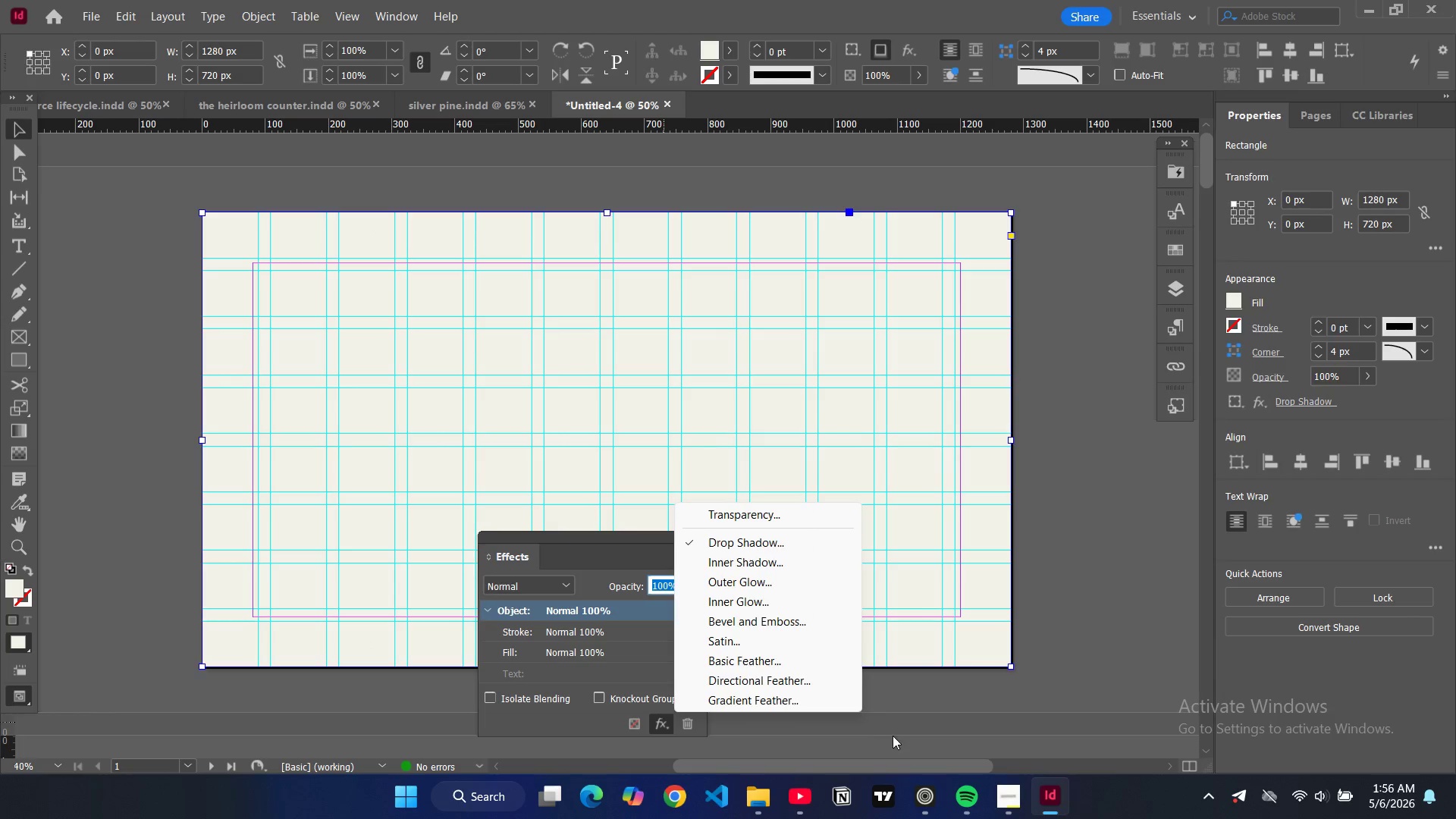 
left_click([895, 736])
 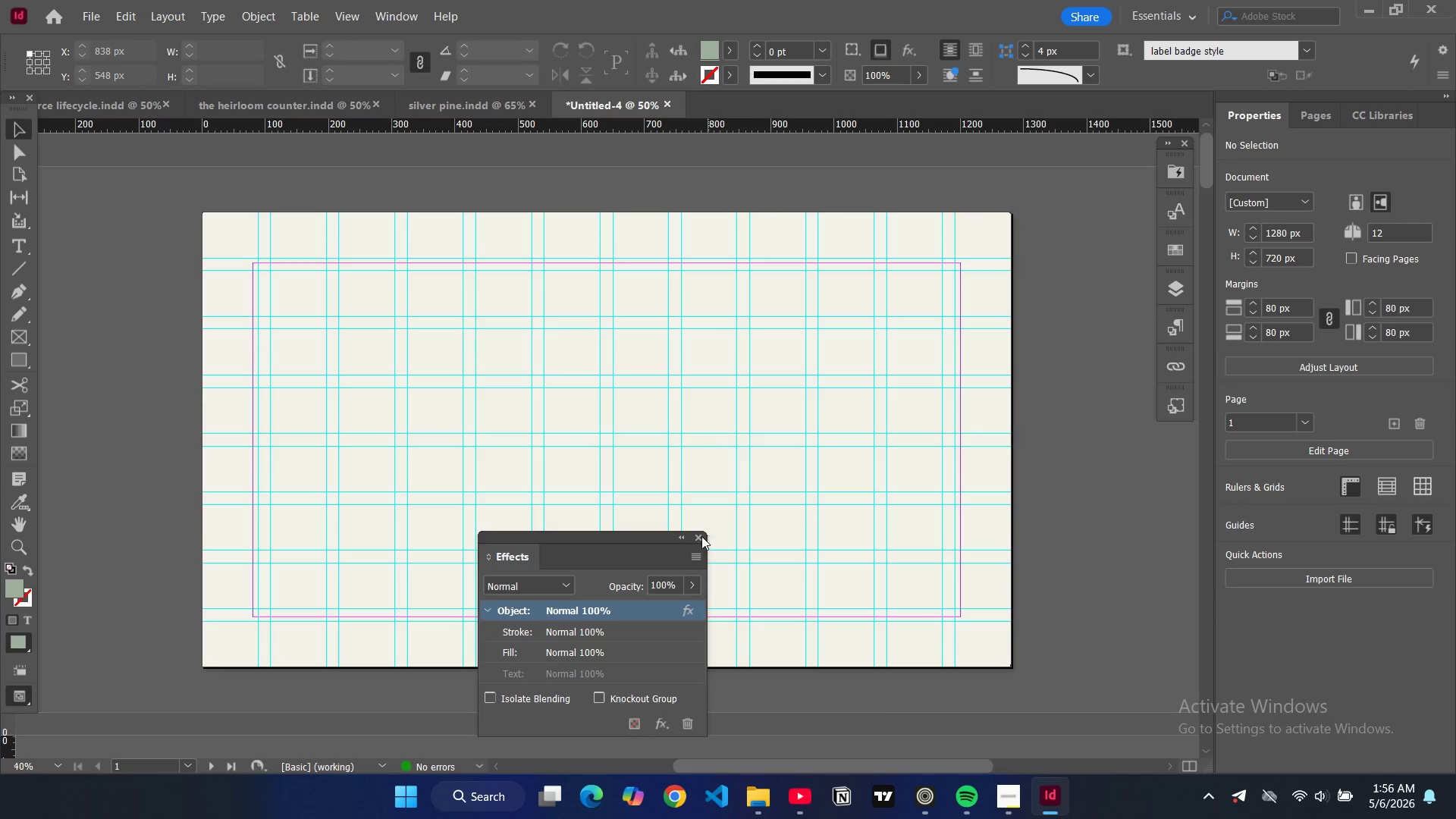 
left_click([701, 536])
 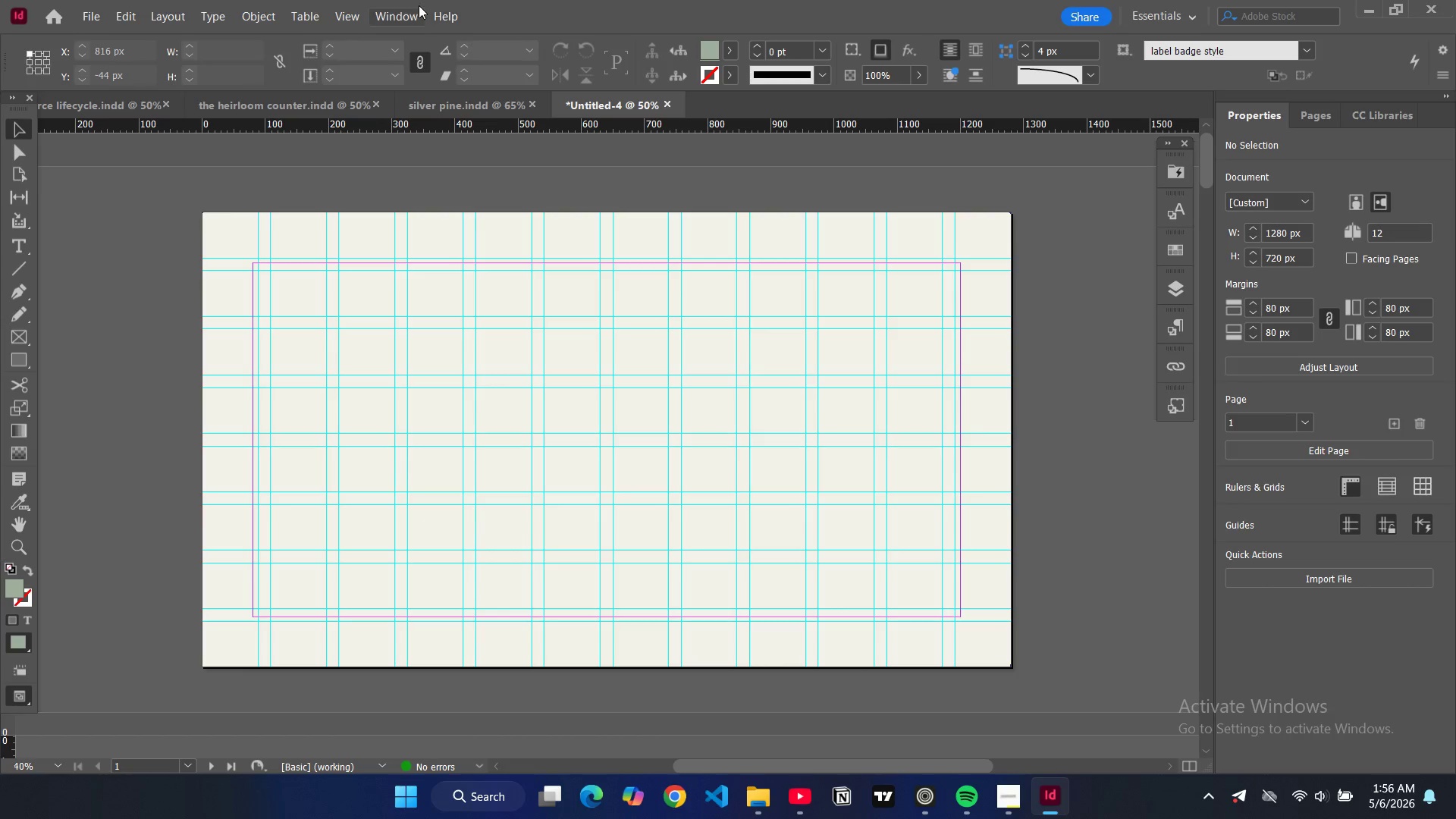 
left_click([405, 11])
 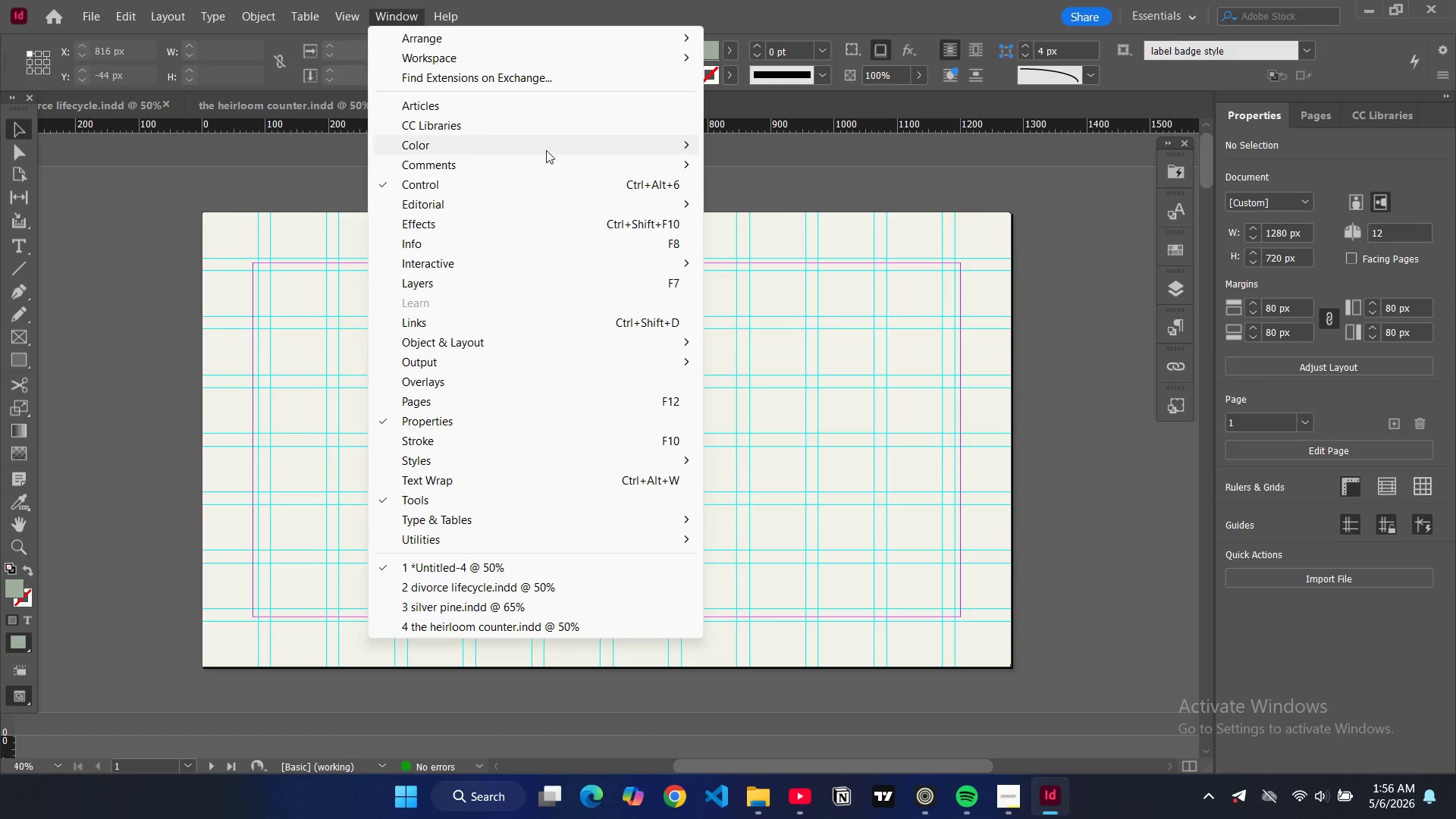 
left_click([745, 168])
 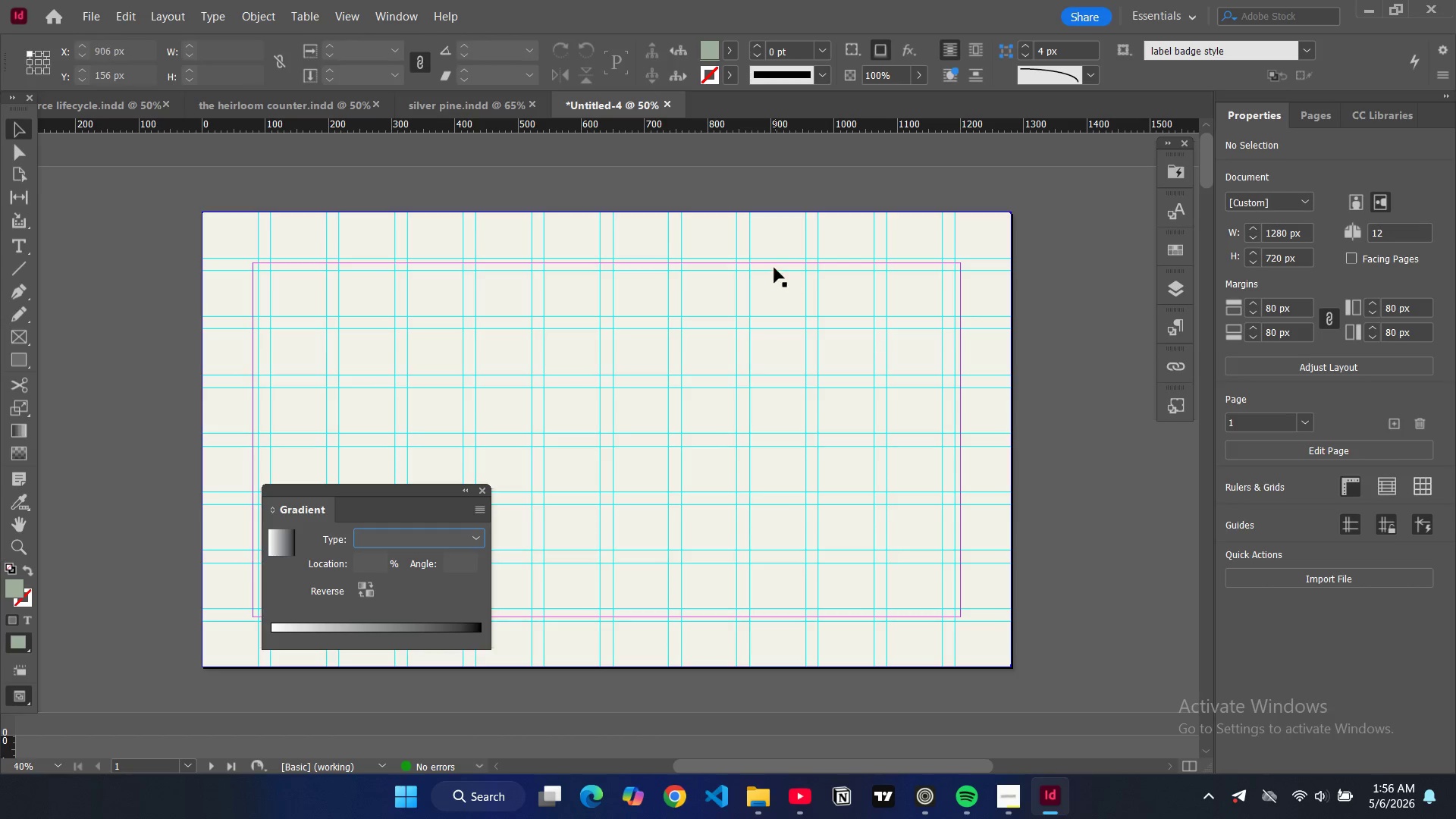 
left_click([777, 246])
 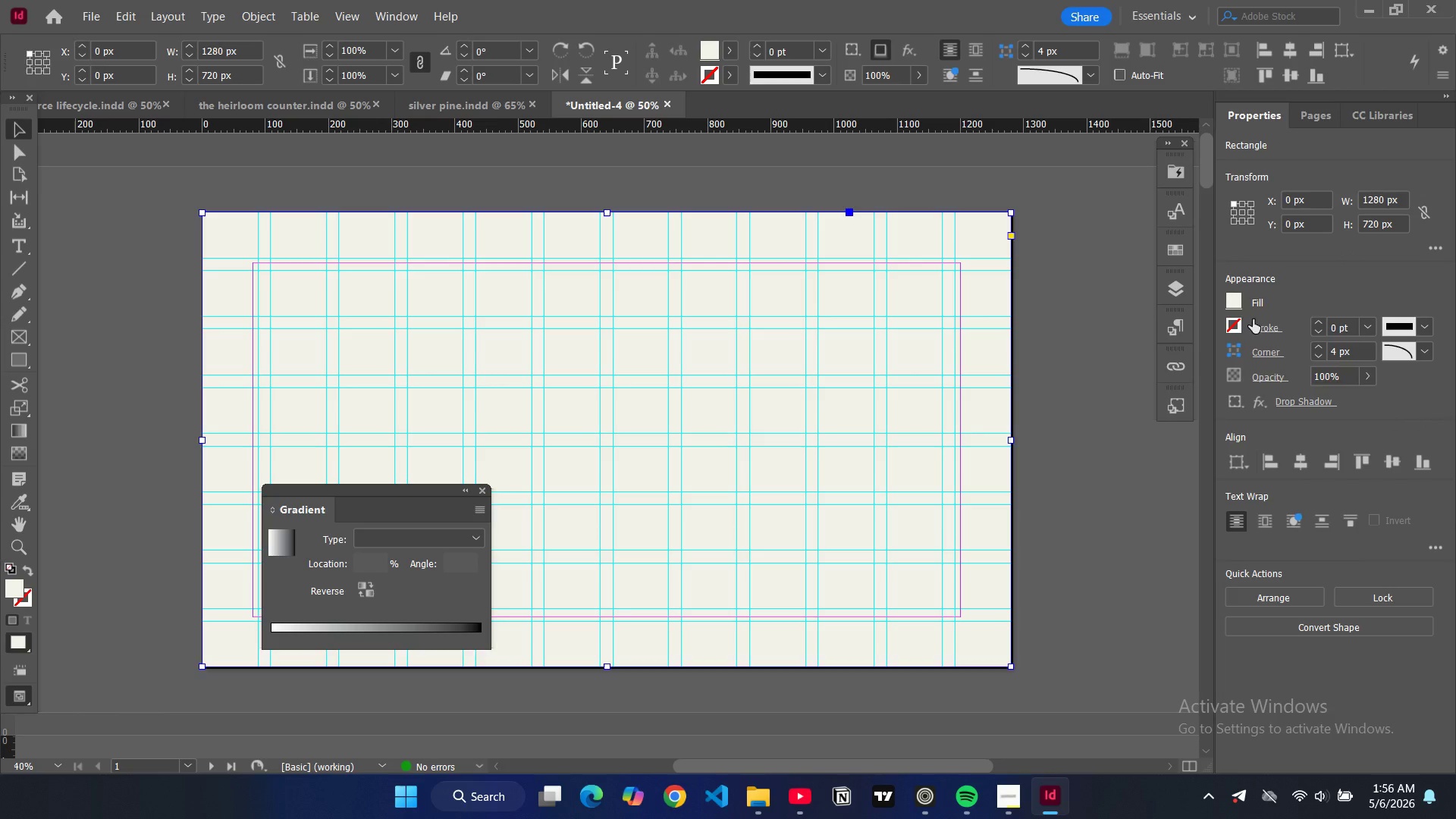 
left_click([1238, 305])
 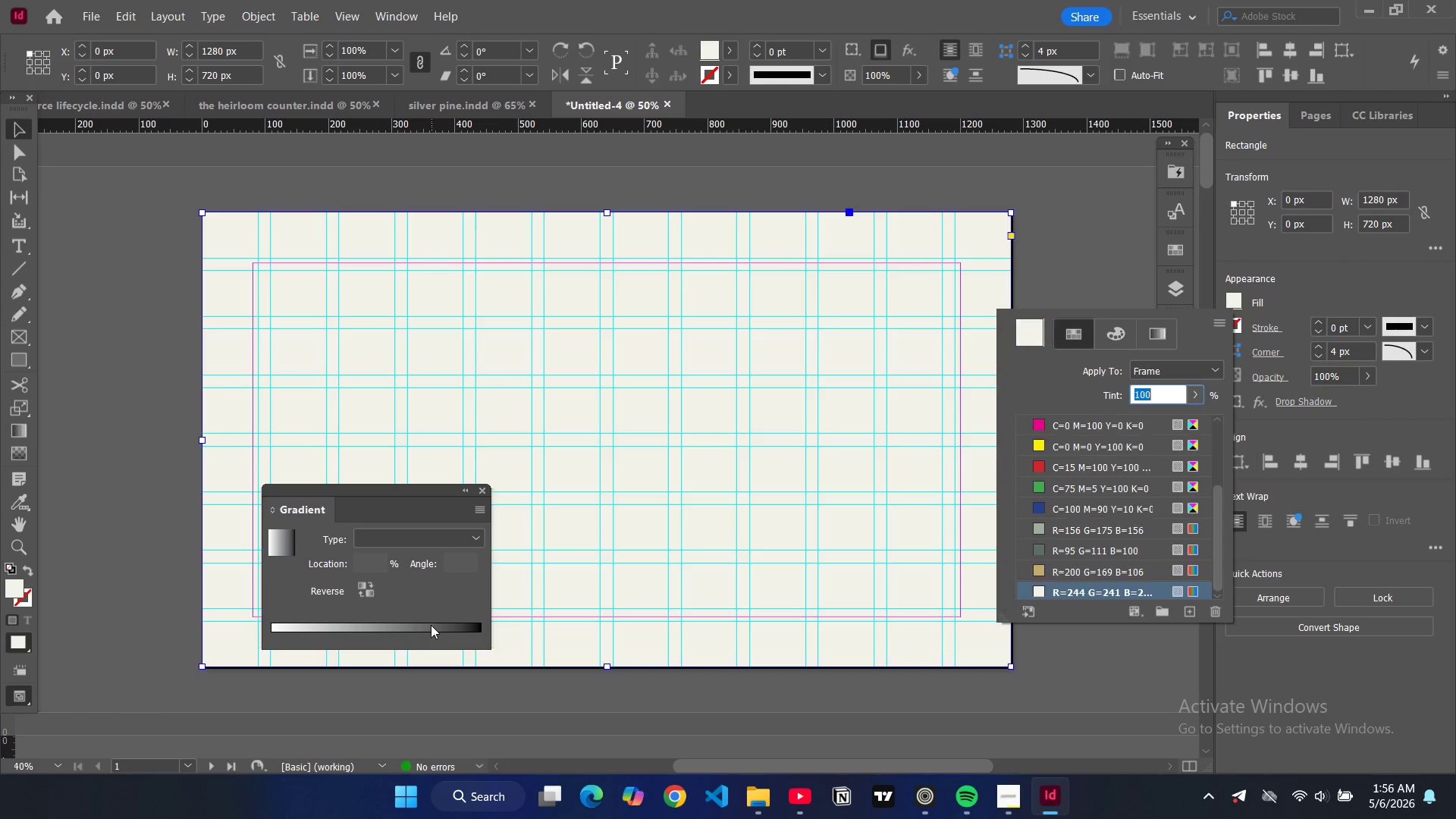 
left_click([417, 626])
 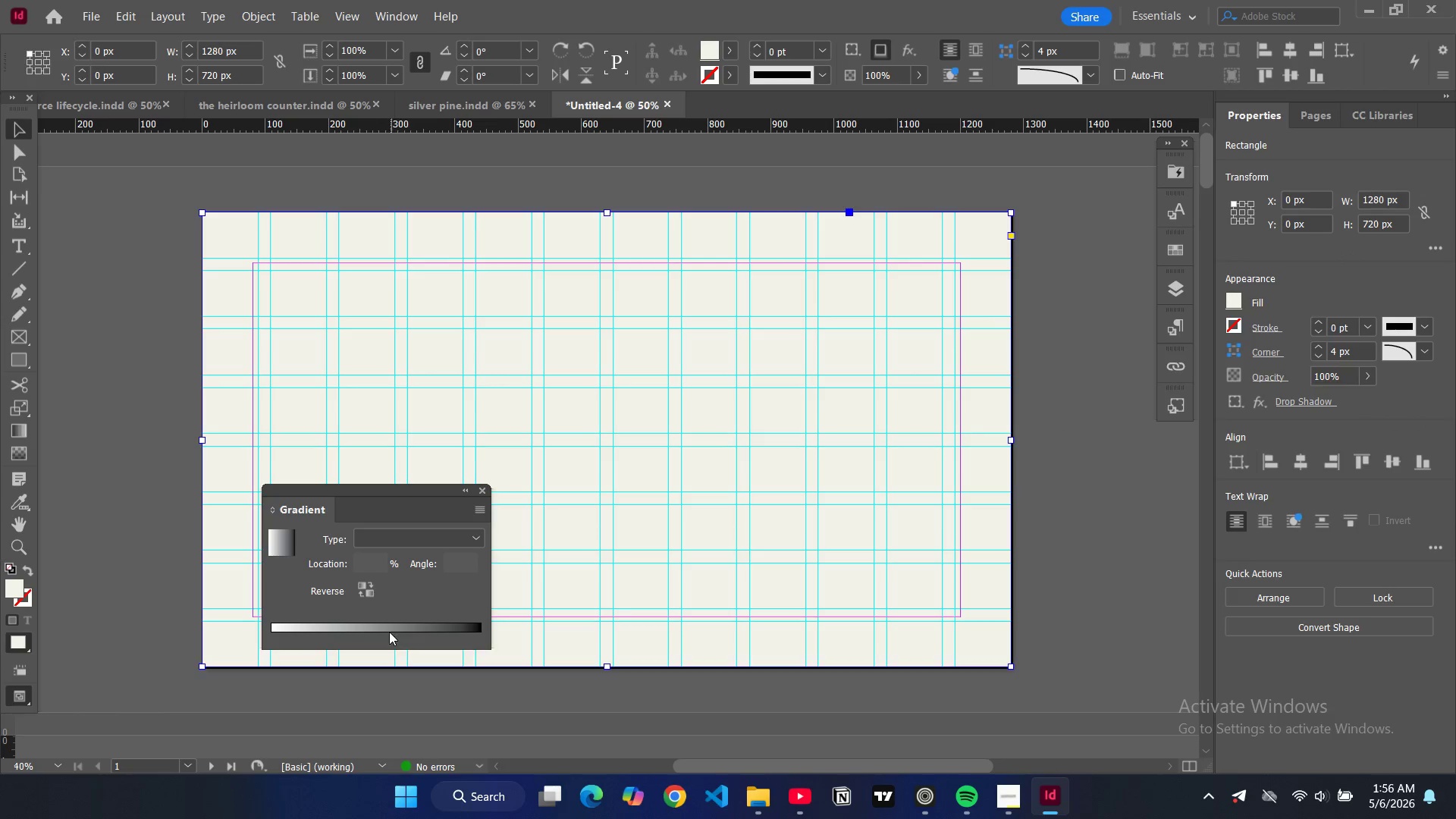 
left_click([389, 632])
 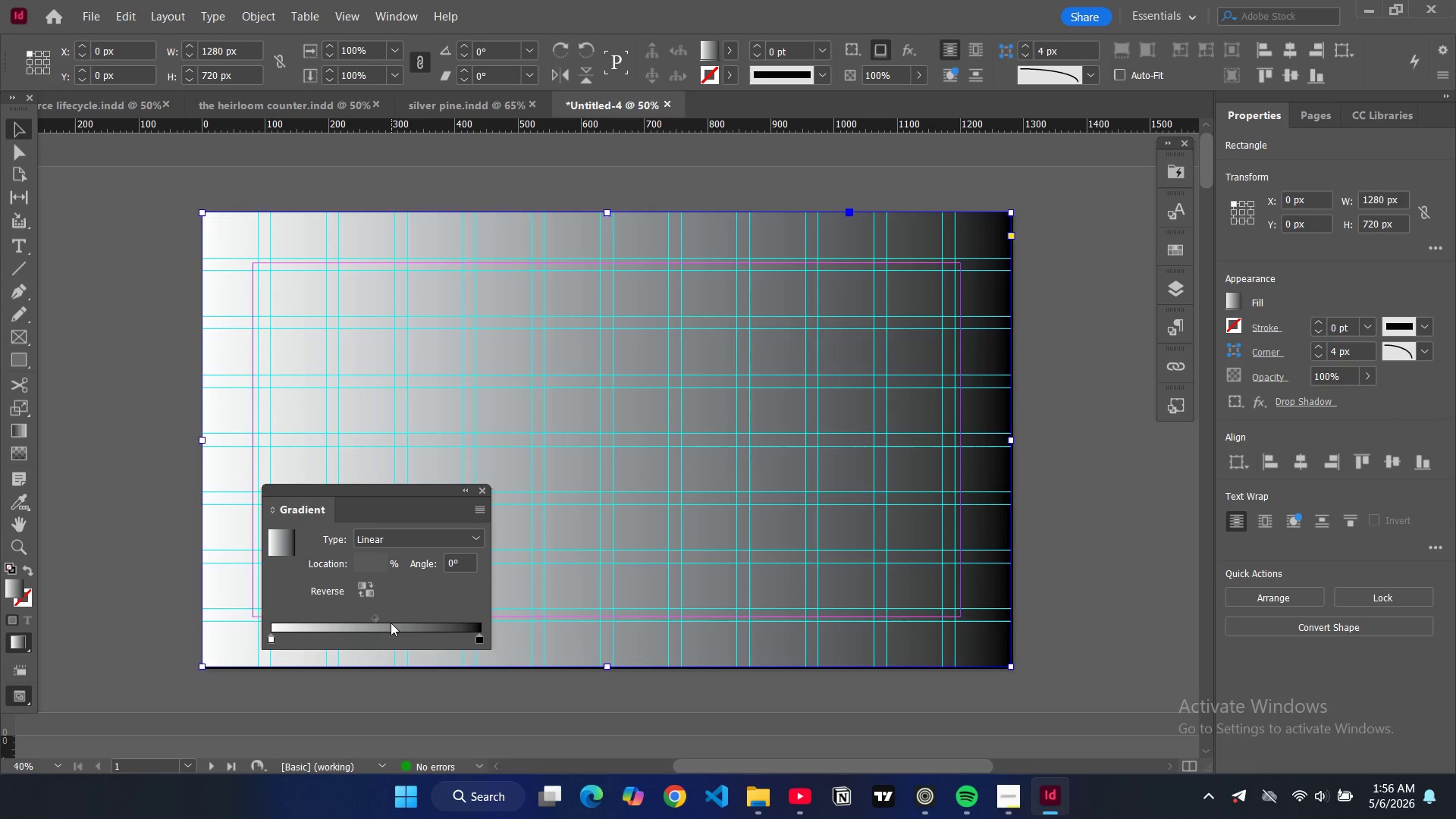 
left_click([369, 591])
 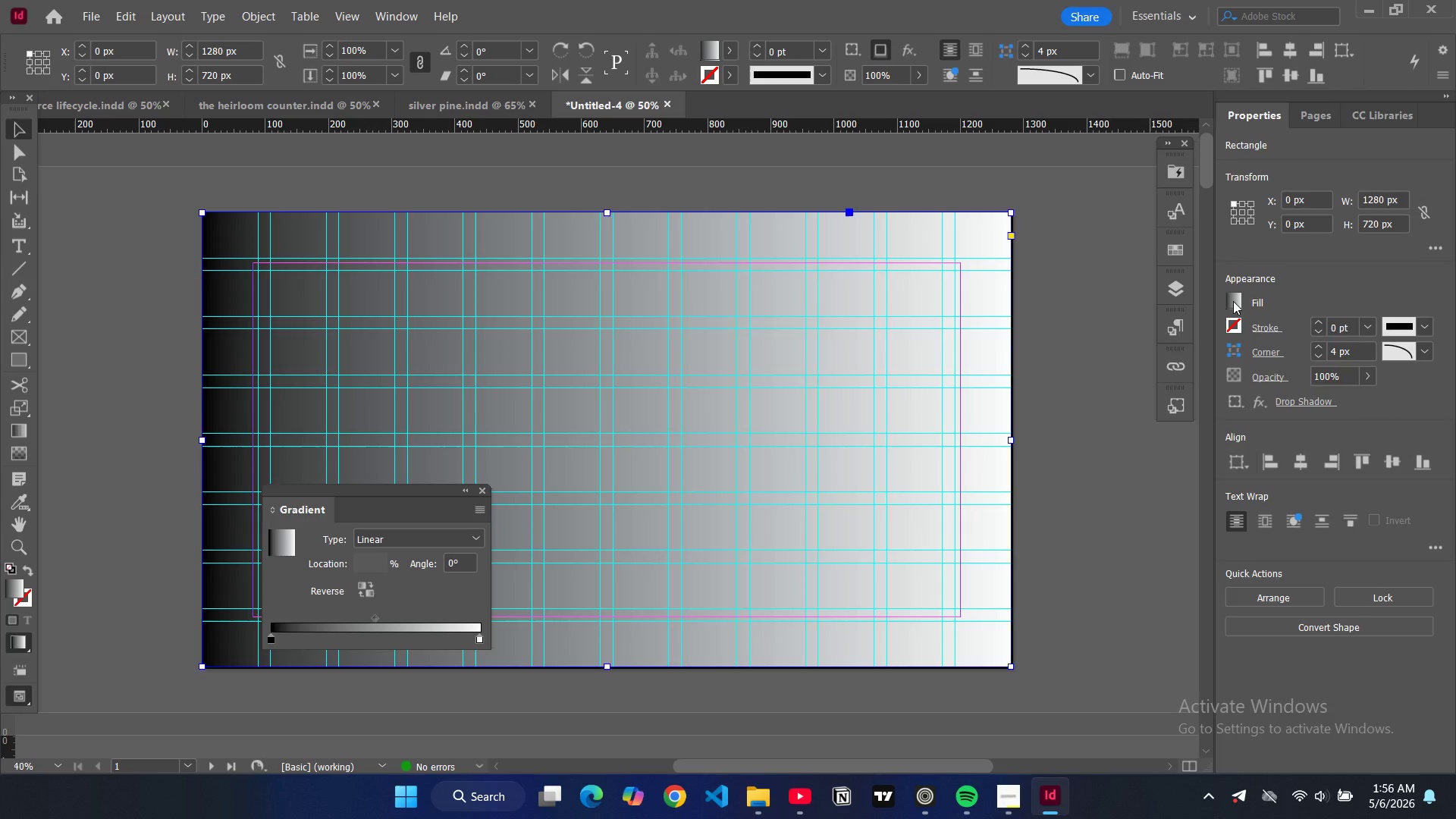 
left_click([1233, 301])
 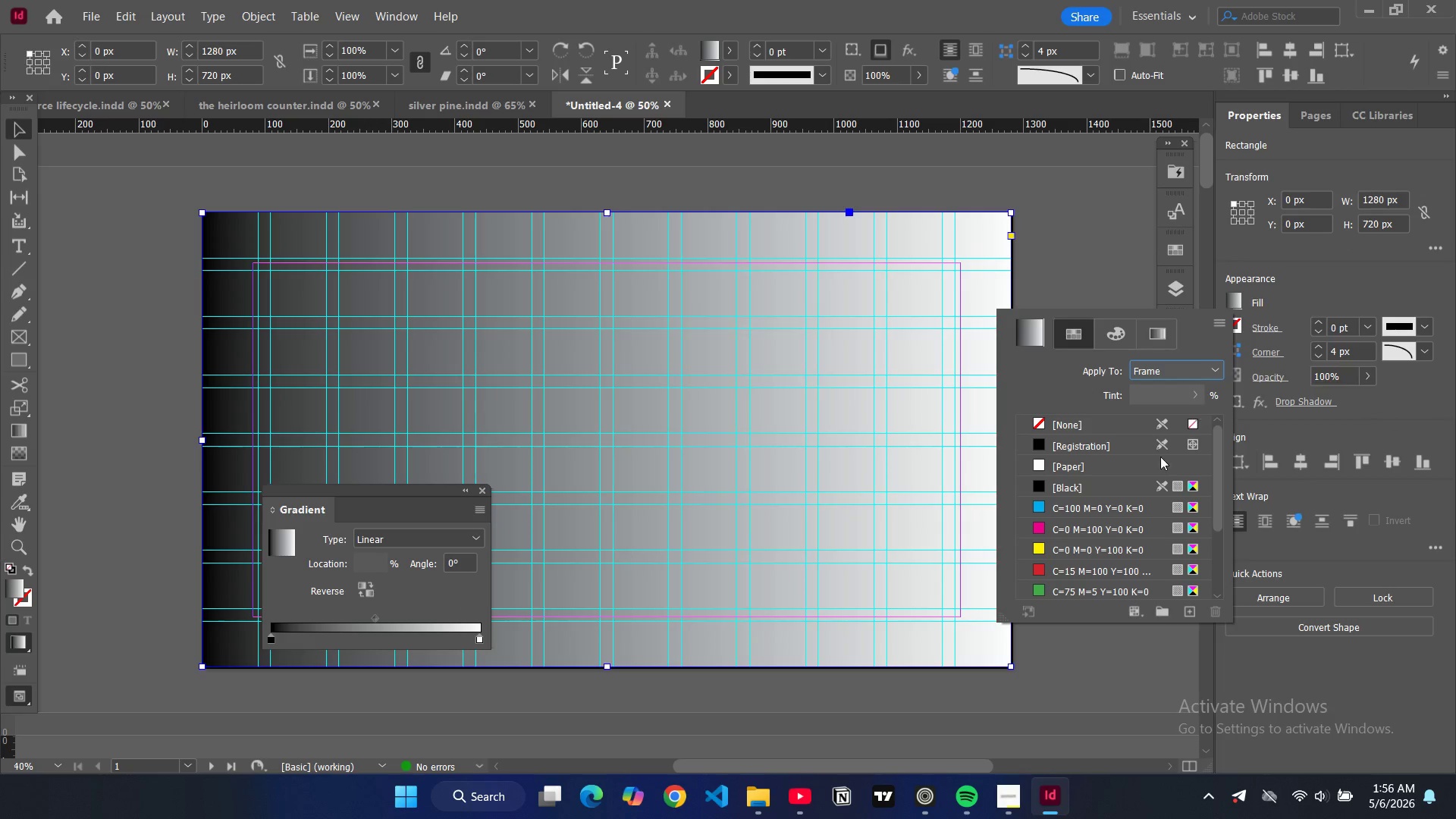 
scroll: coordinate [1051, 558], scroll_direction: down, amount: 6.0
 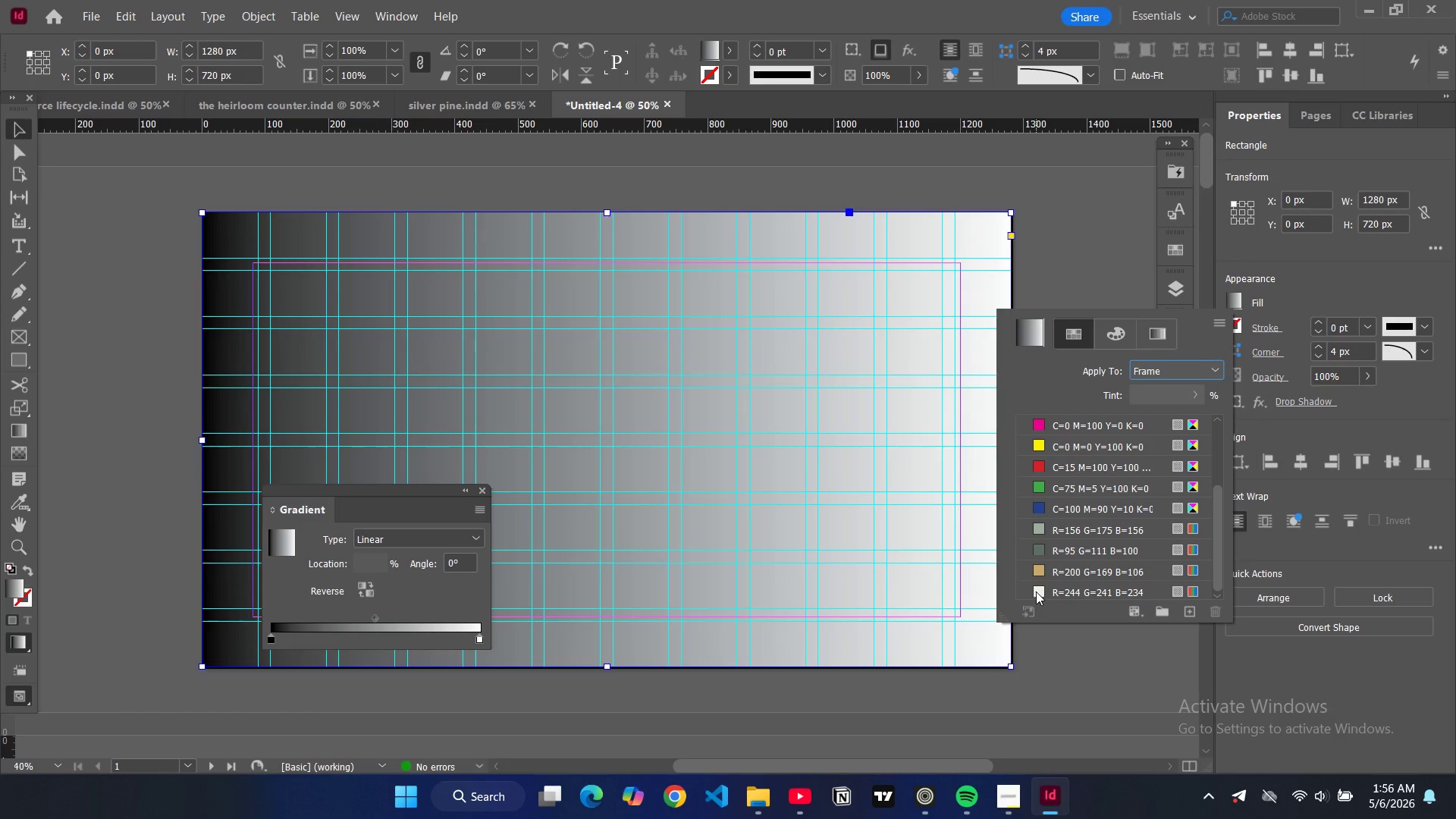 
left_click_drag(start_coordinate=[1036, 592], to_coordinate=[271, 642])
 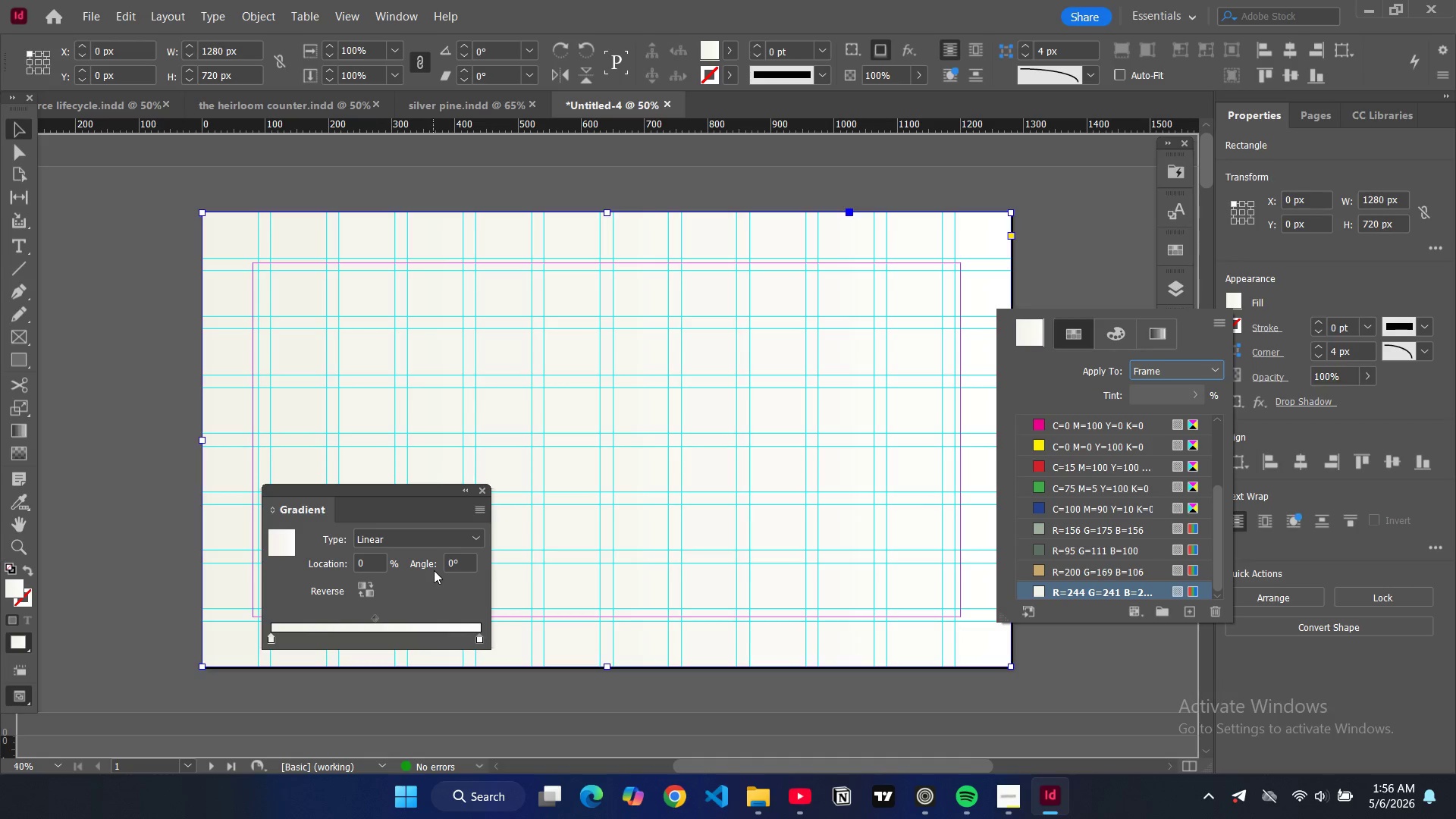 
left_click_drag(start_coordinate=[372, 617], to_coordinate=[389, 618])
 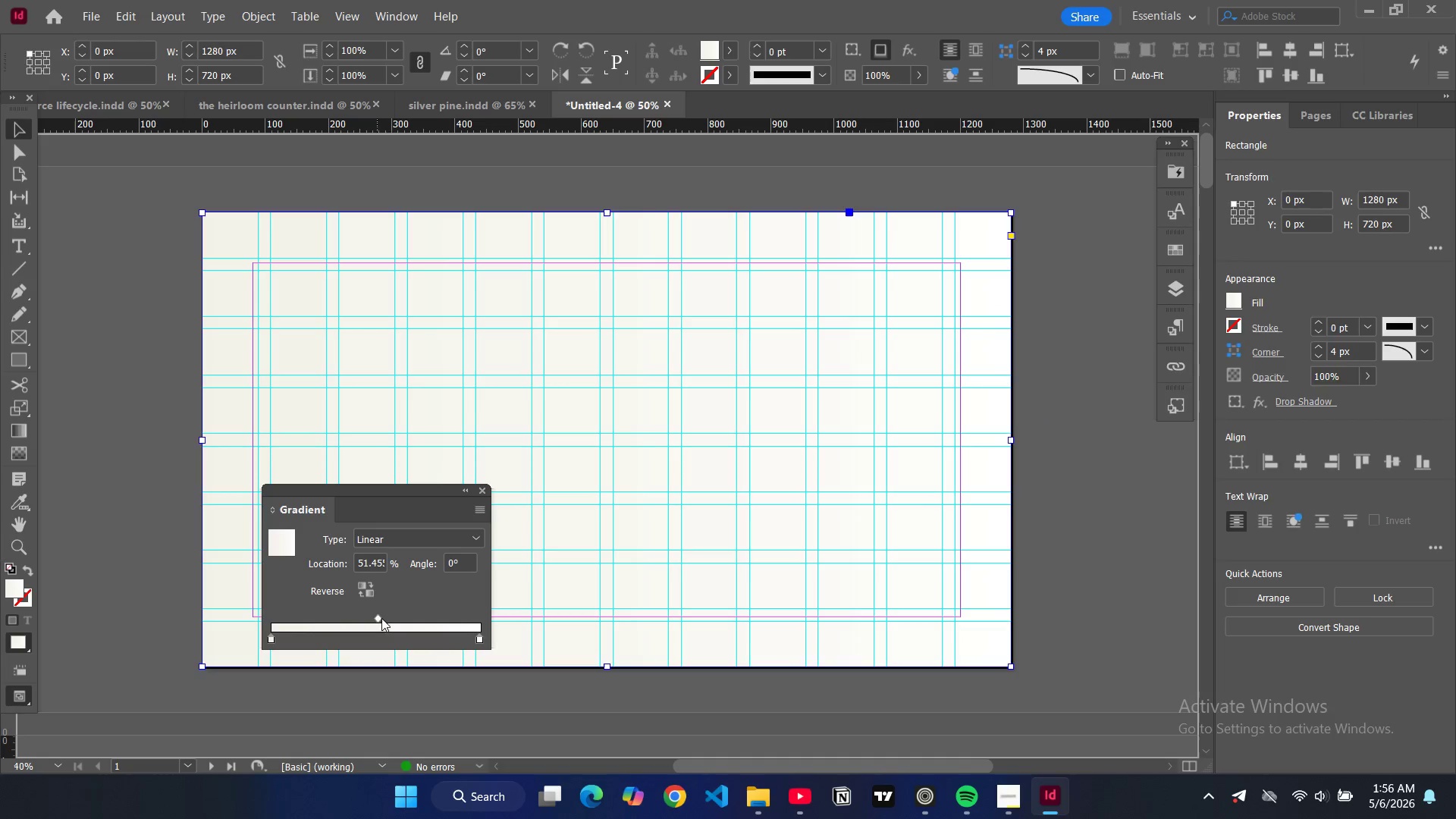 
left_click_drag(start_coordinate=[378, 618], to_coordinate=[396, 621])
 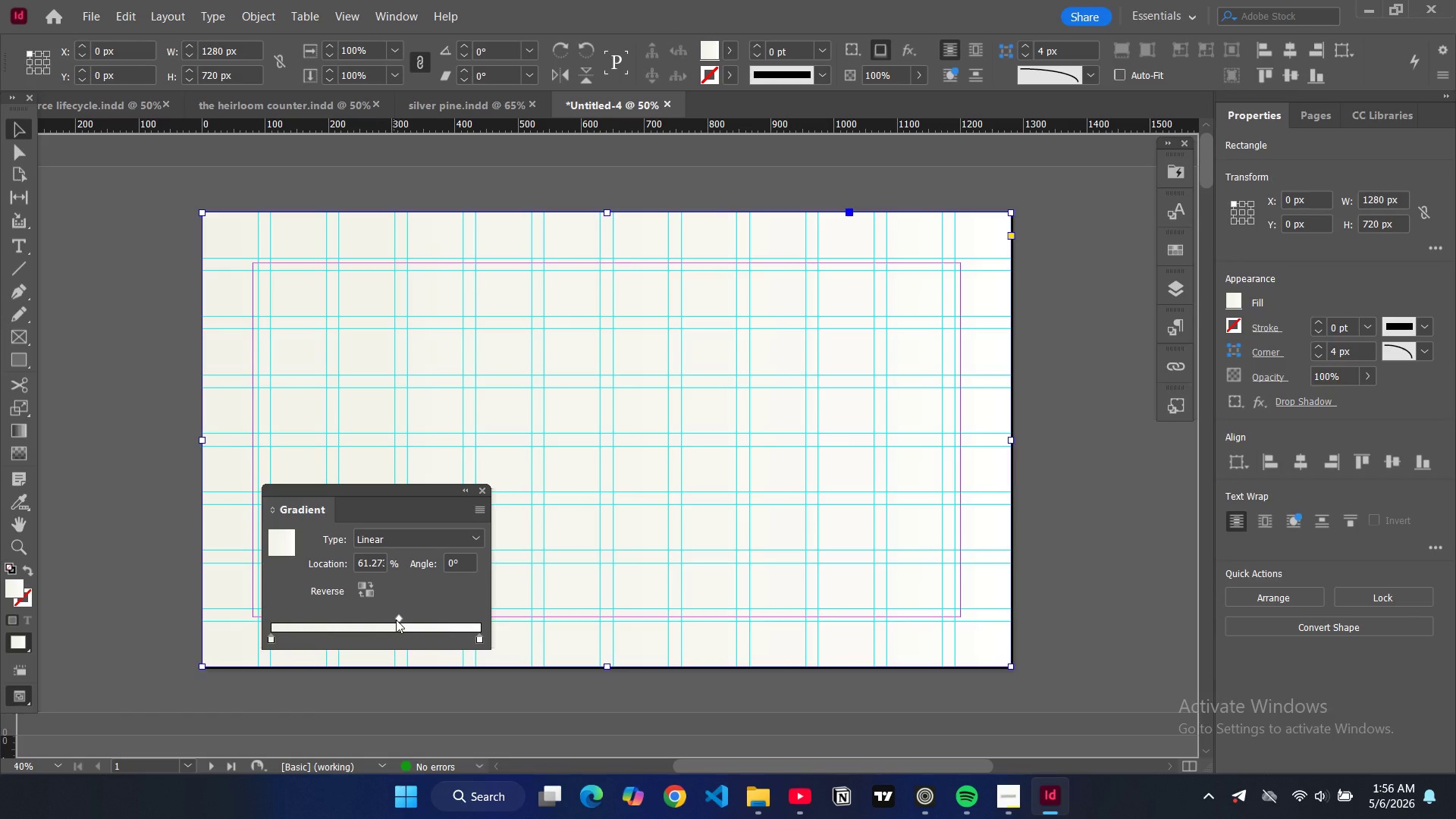 
left_click_drag(start_coordinate=[397, 618], to_coordinate=[376, 617])
 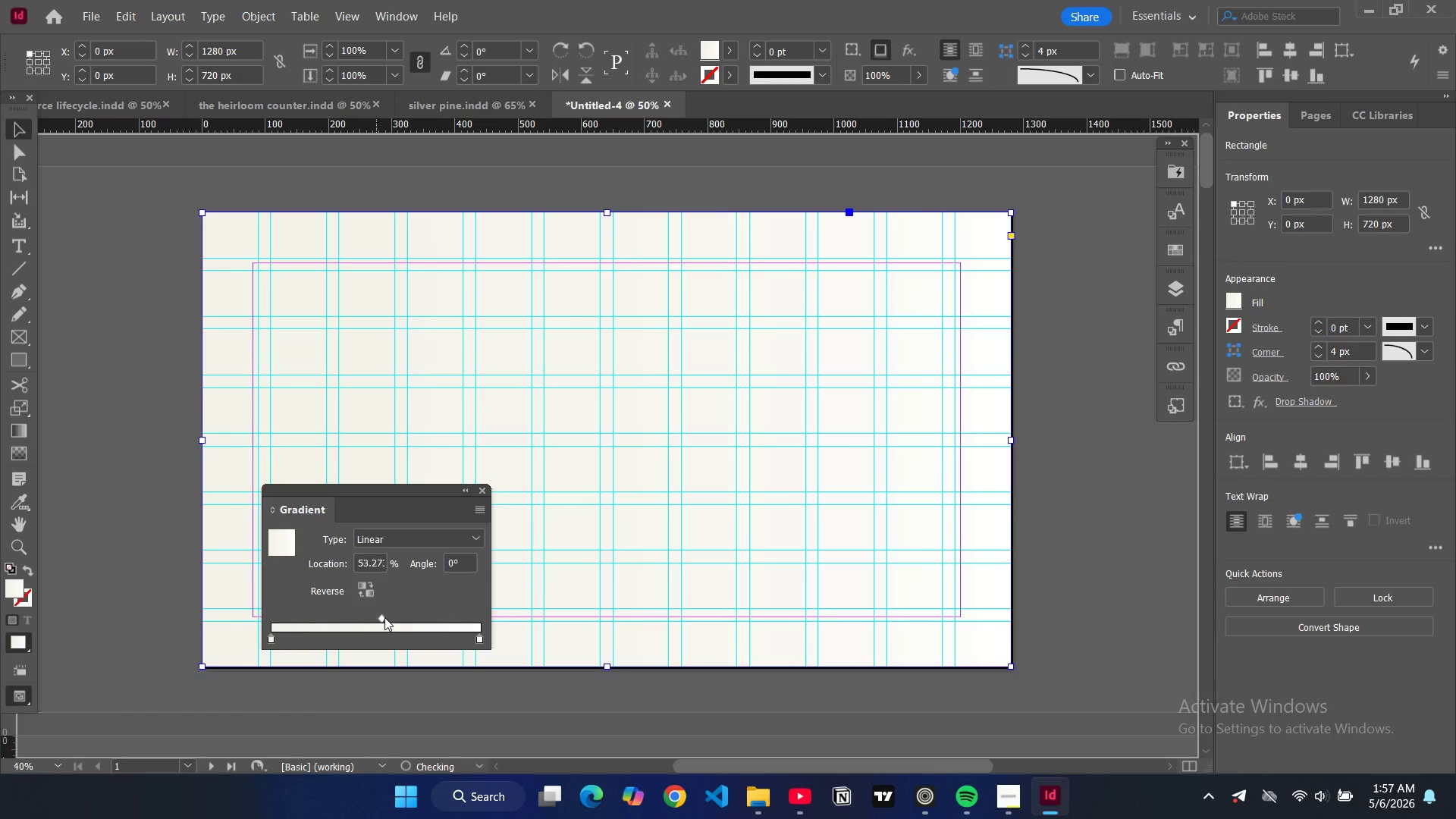 
left_click_drag(start_coordinate=[376, 617], to_coordinate=[396, 619])
 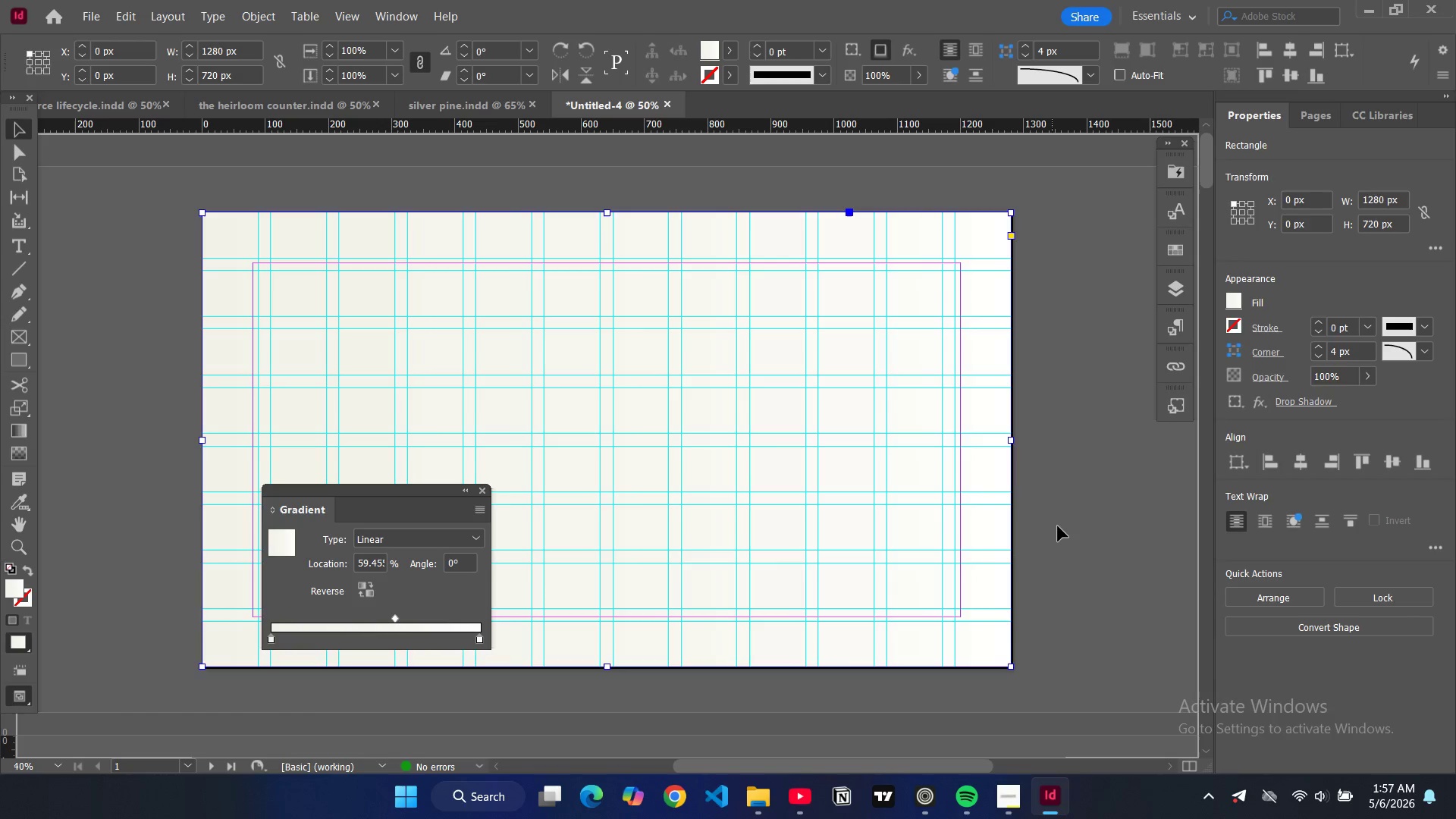 
left_click([1058, 526])
 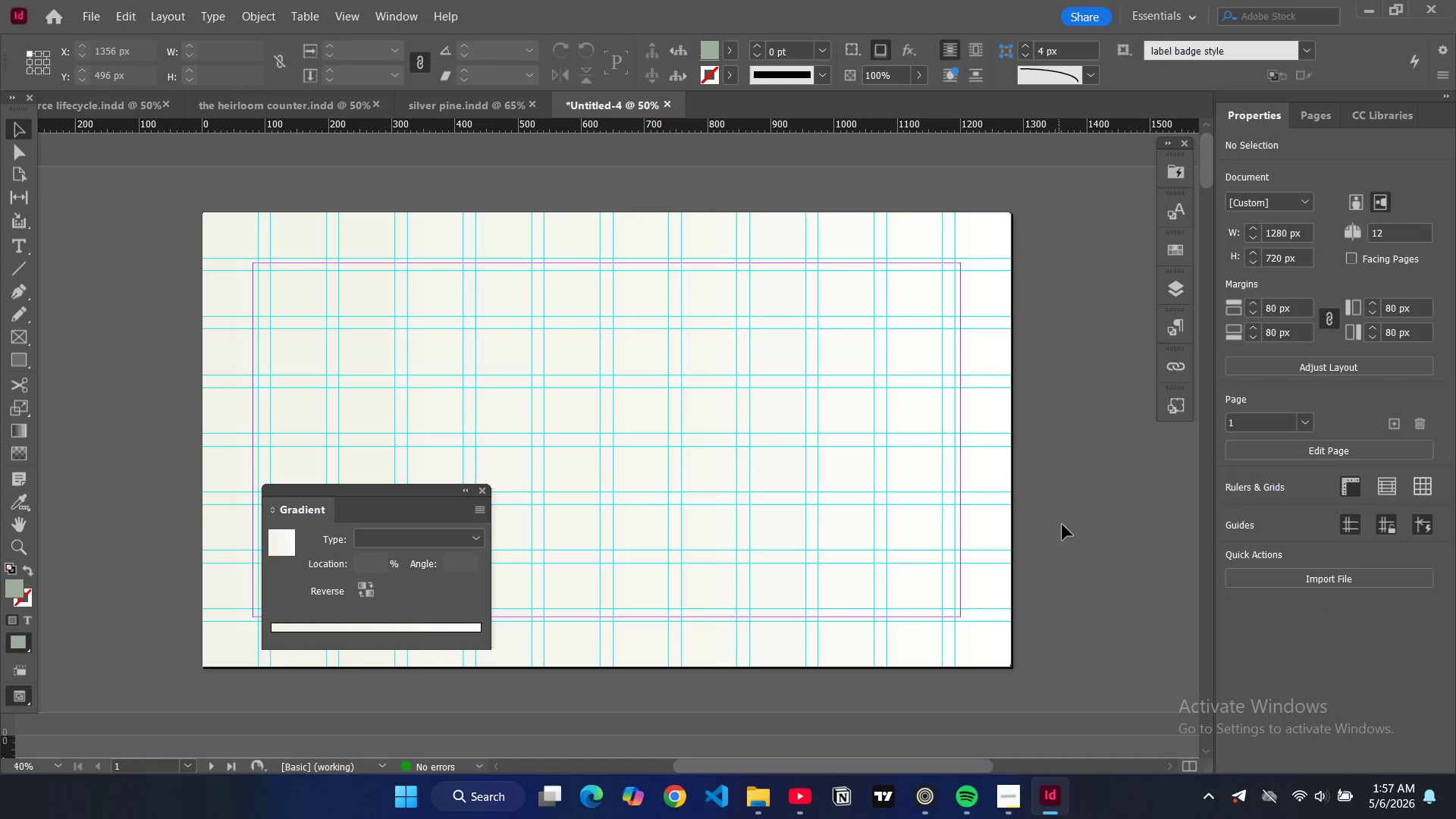 
key(W)
 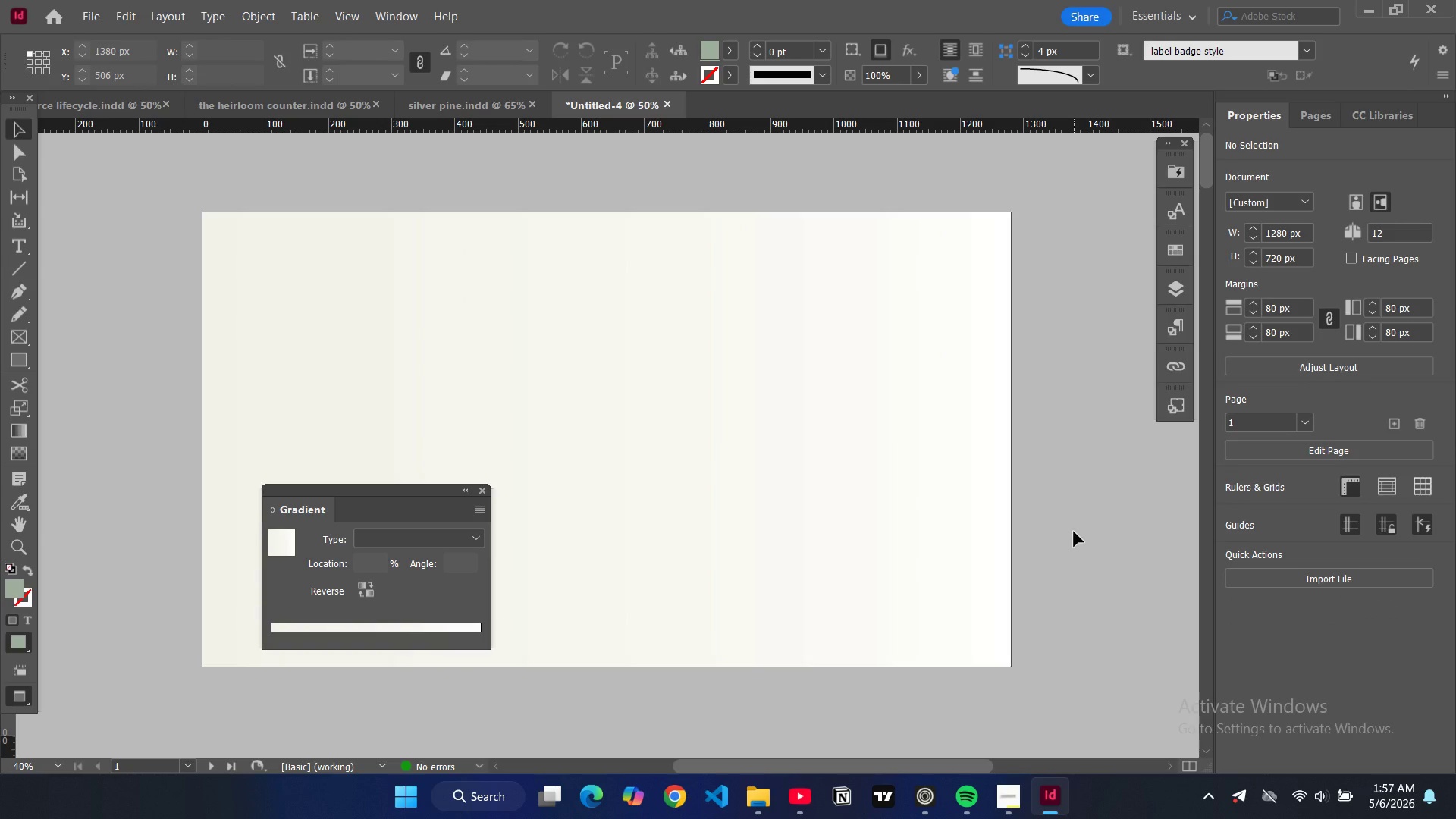 
key(W)
 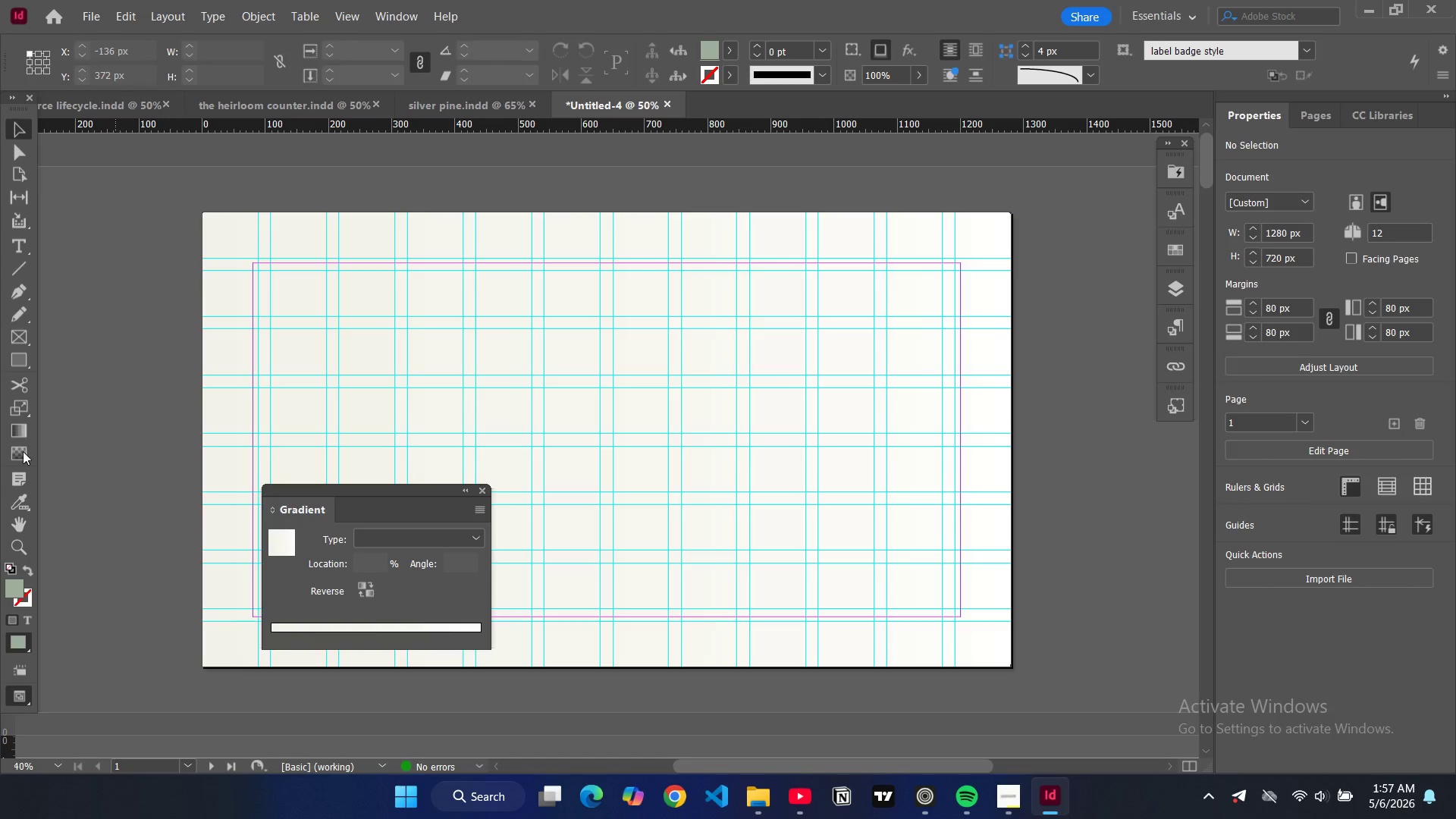 
wait(7.62)
 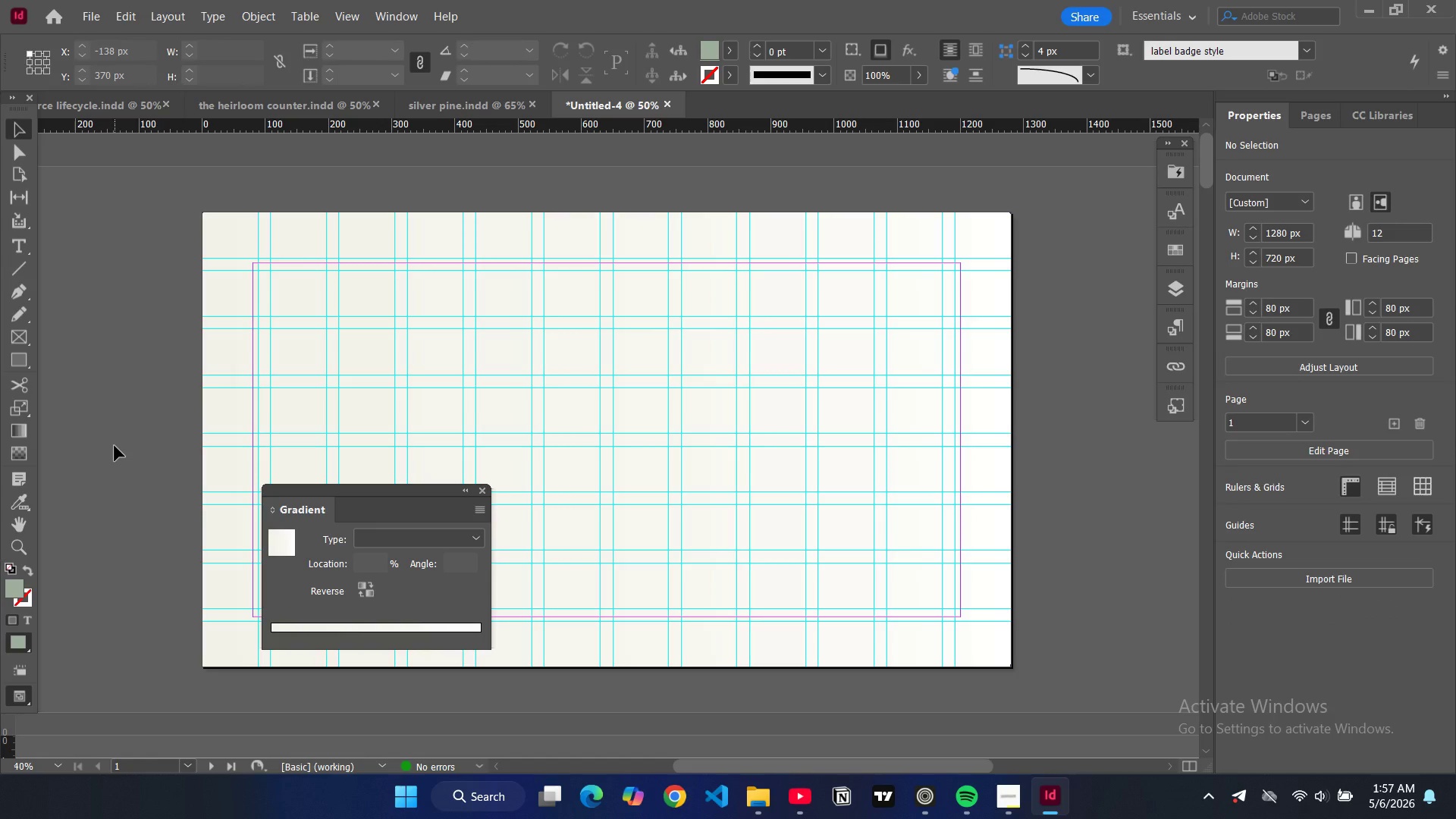 
left_click([25, 353])
 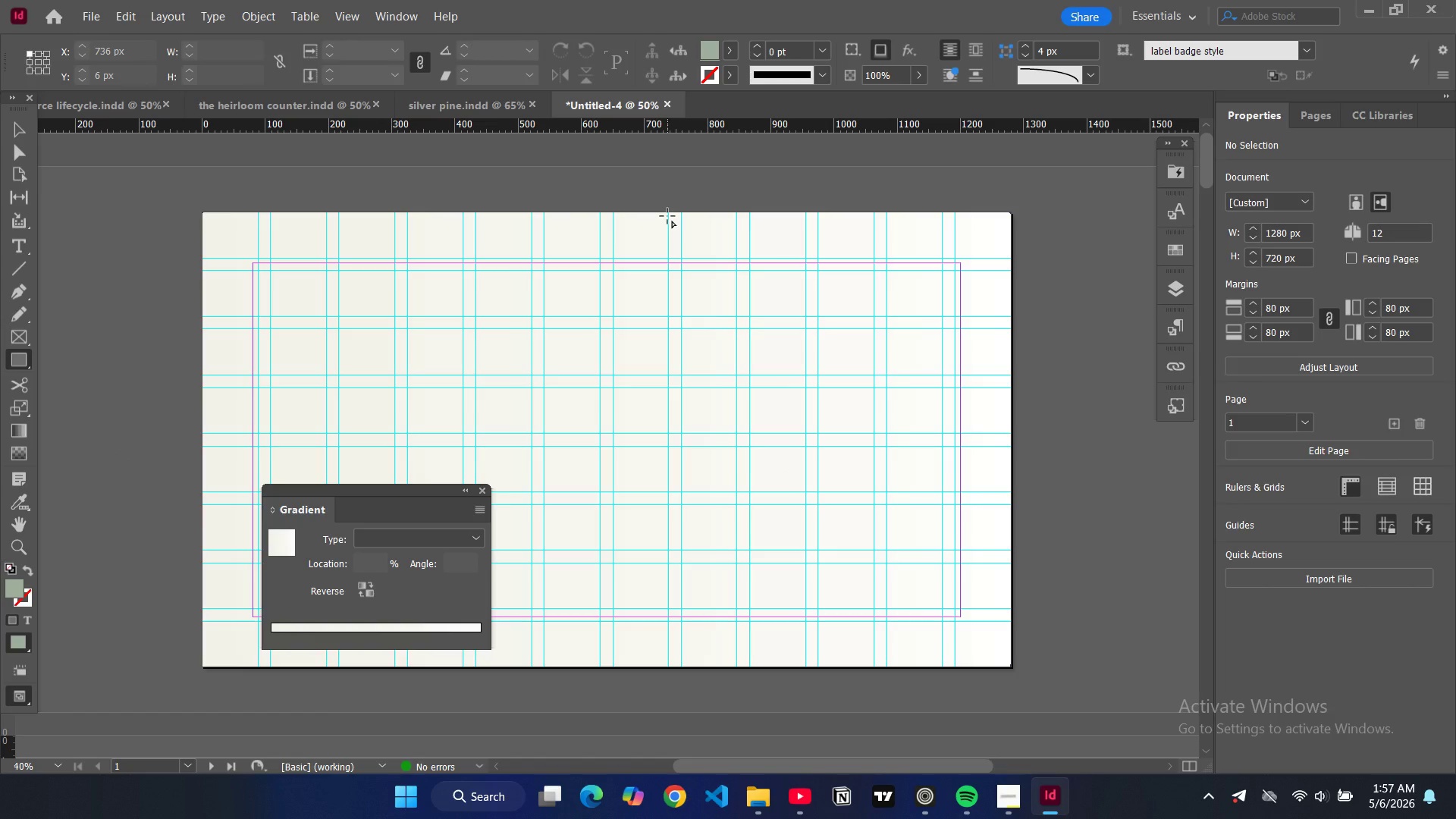 
left_click_drag(start_coordinate=[667, 216], to_coordinate=[1014, 667])
 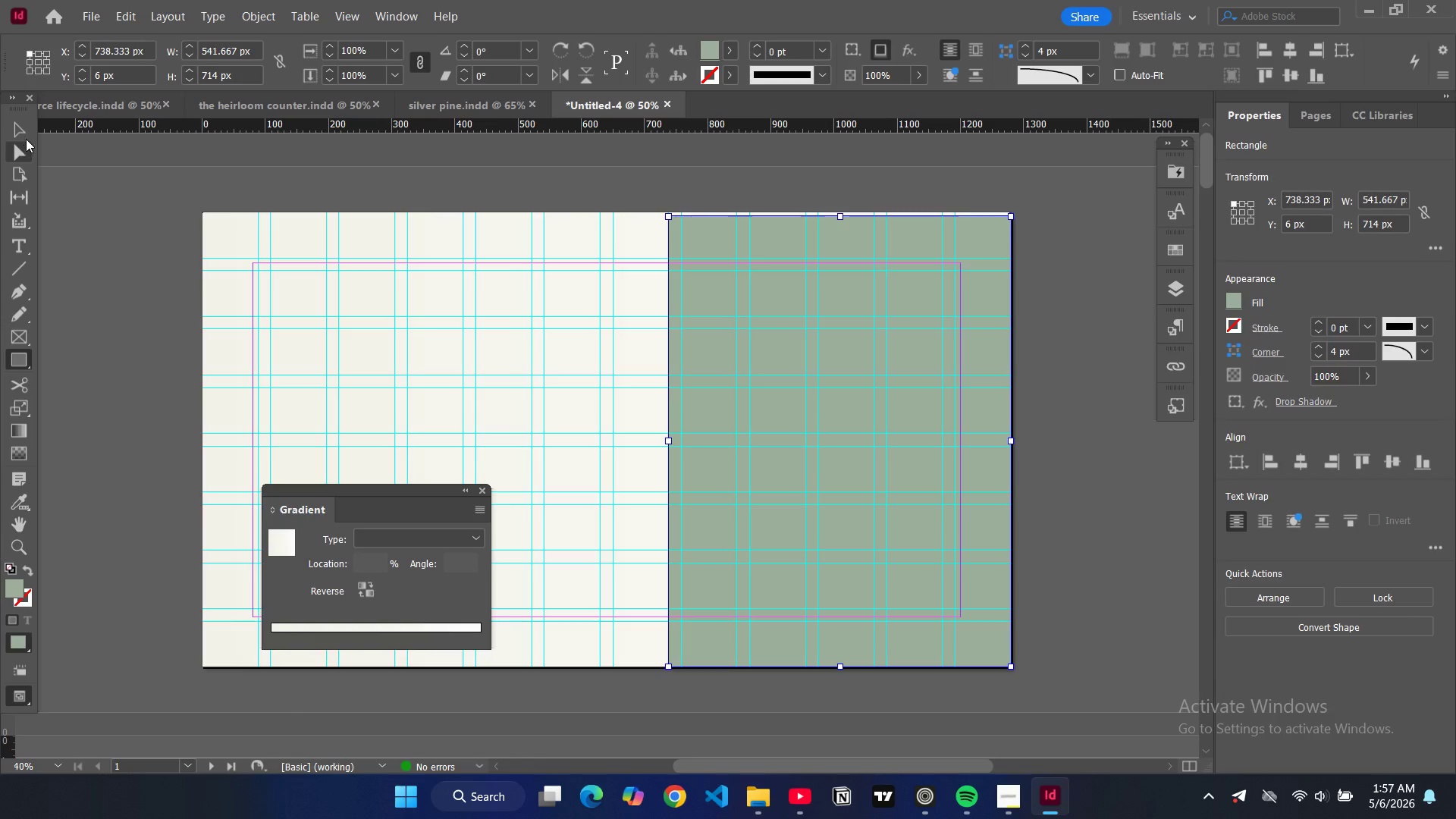 
left_click([26, 138])
 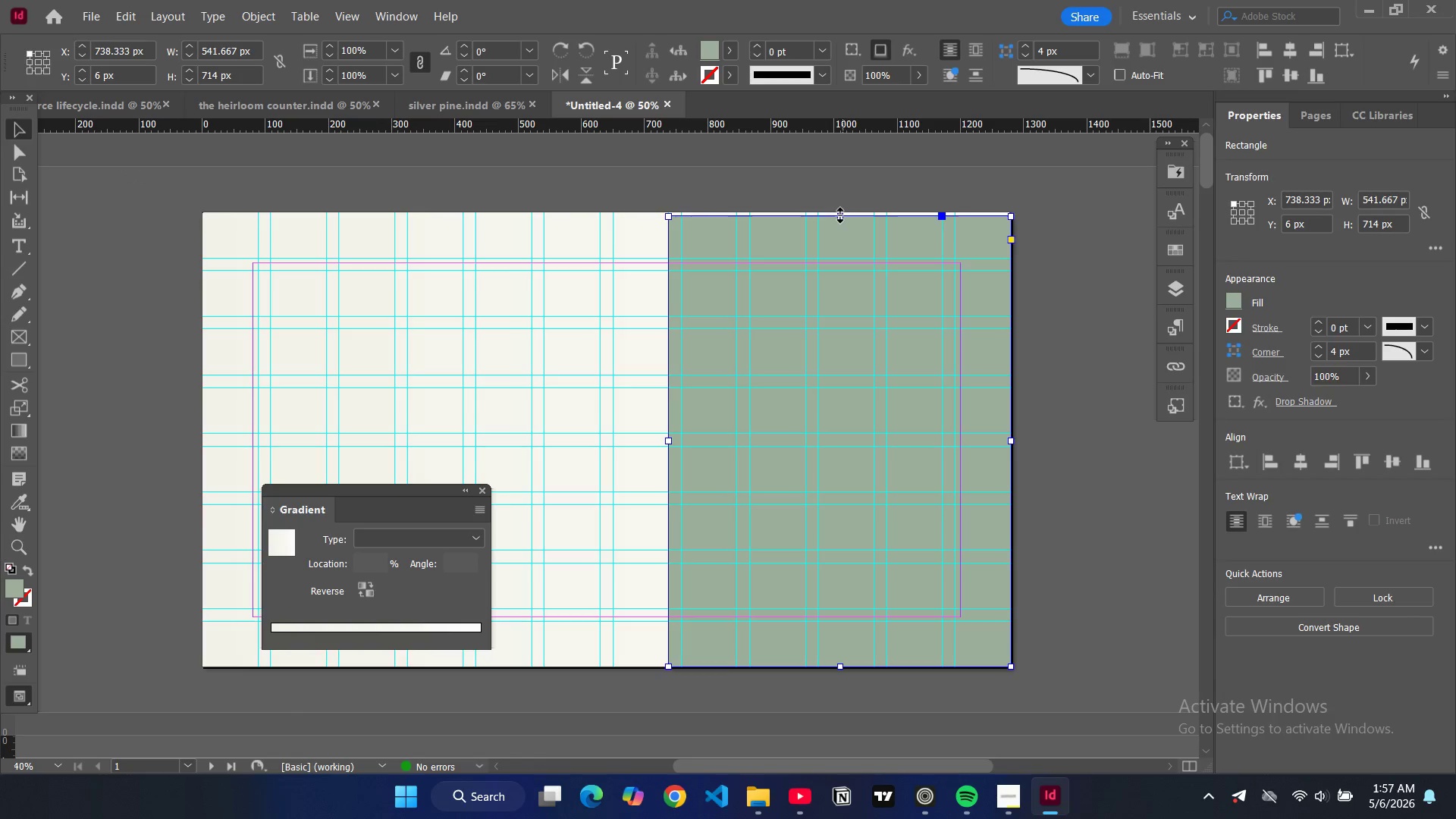 
left_click_drag(start_coordinate=[840, 217], to_coordinate=[838, 209])
 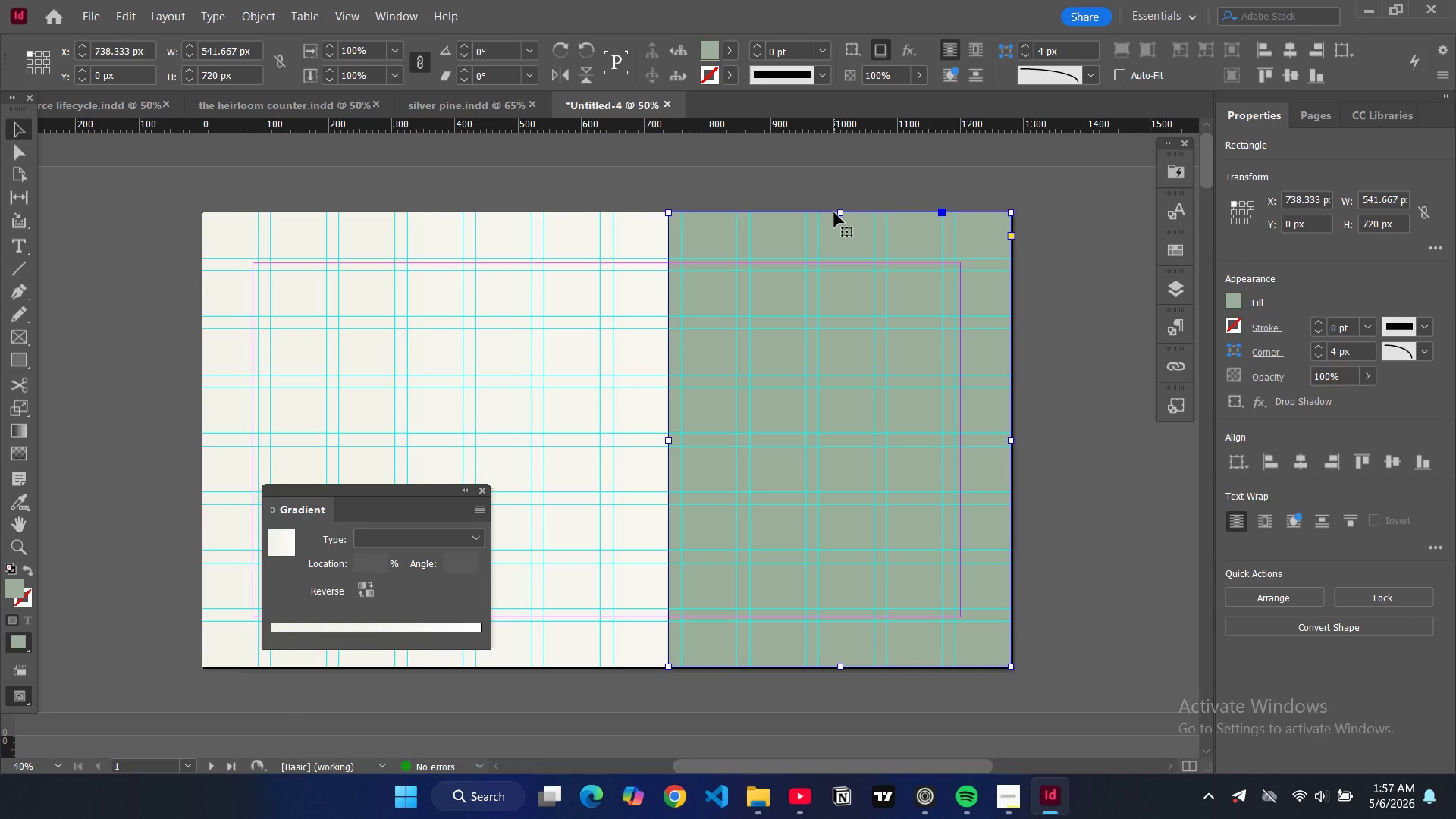 
key(Control+ControlLeft)
 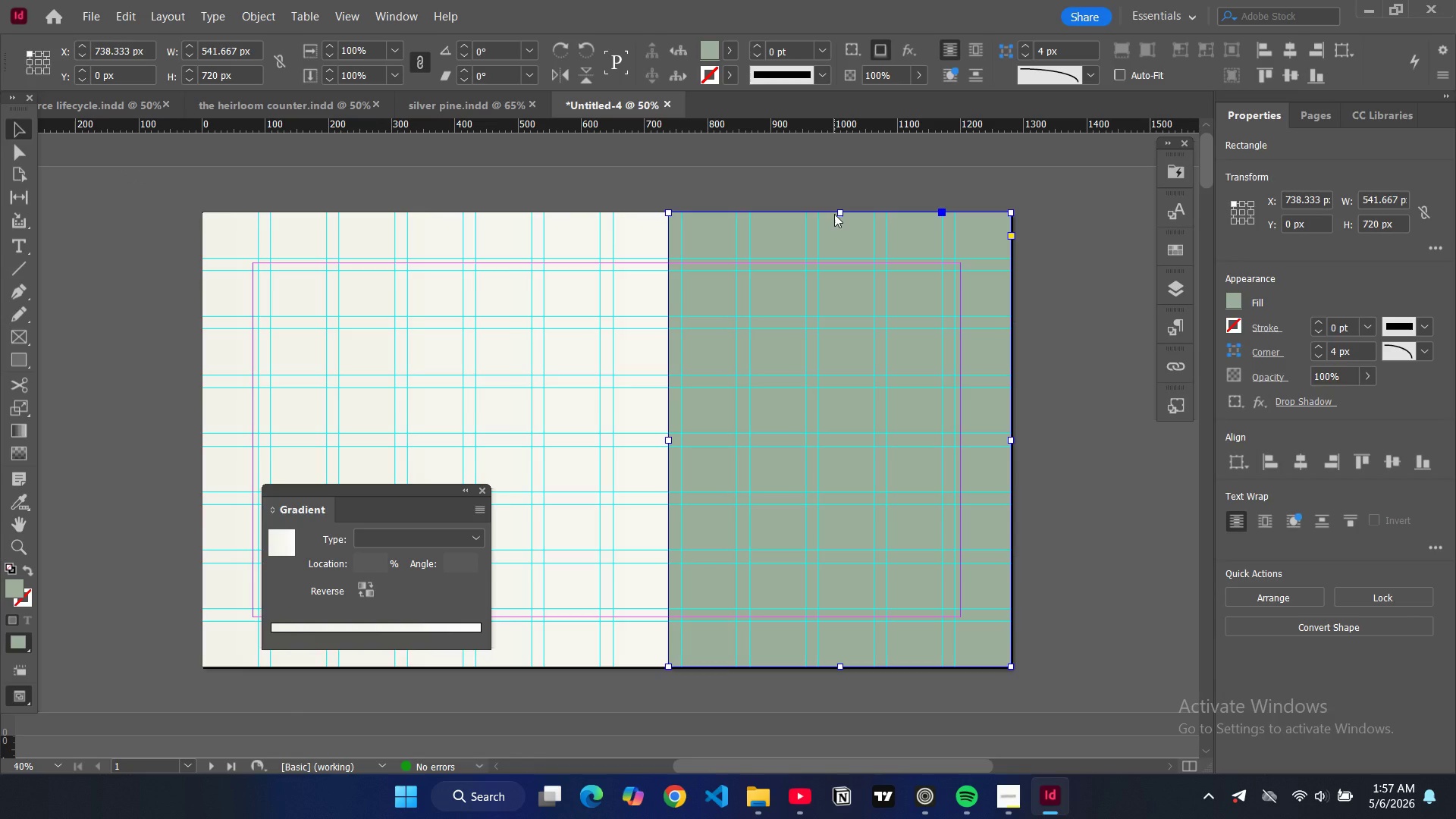 
key(Control+D)
 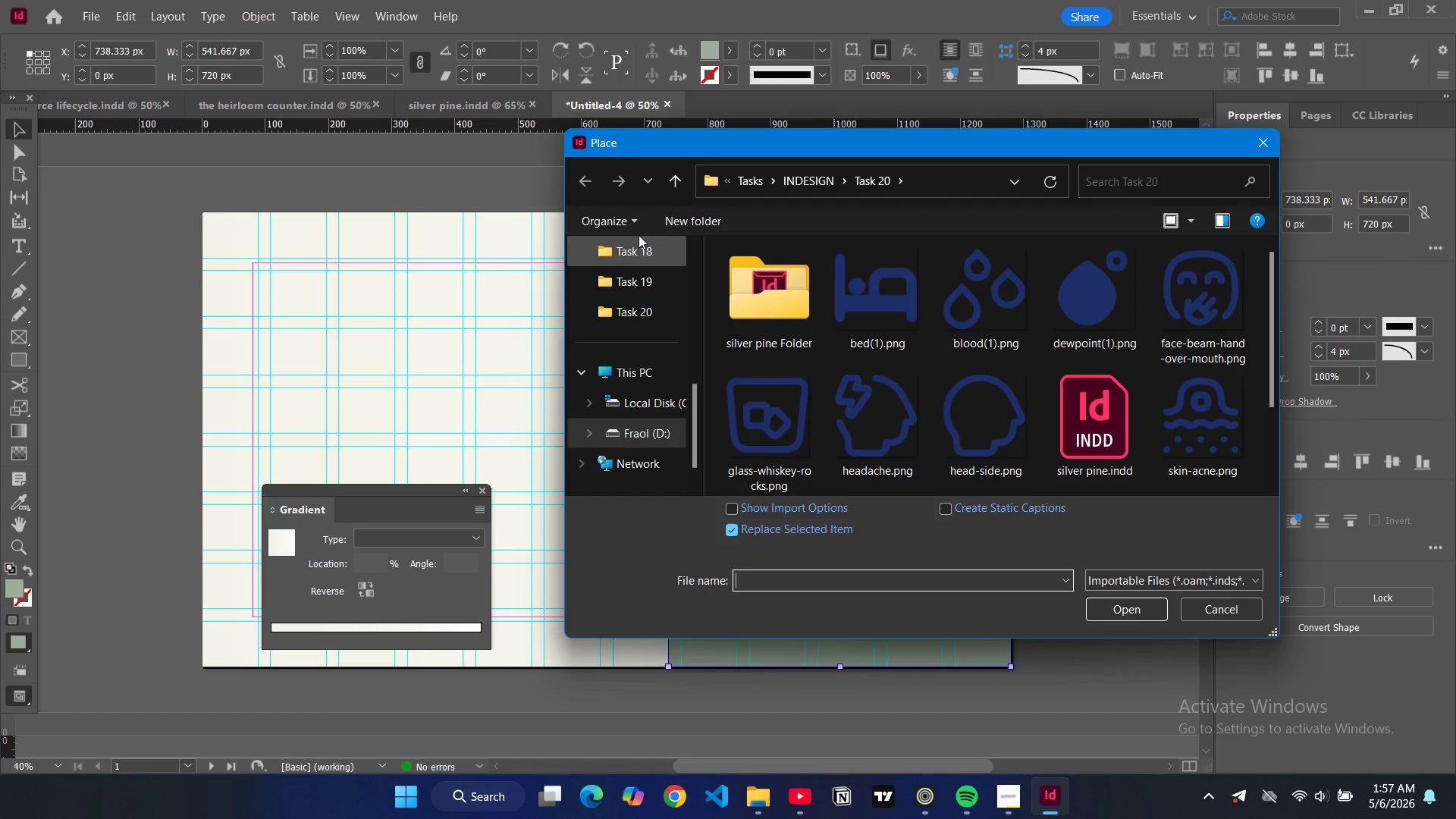 
left_click([788, 182])
 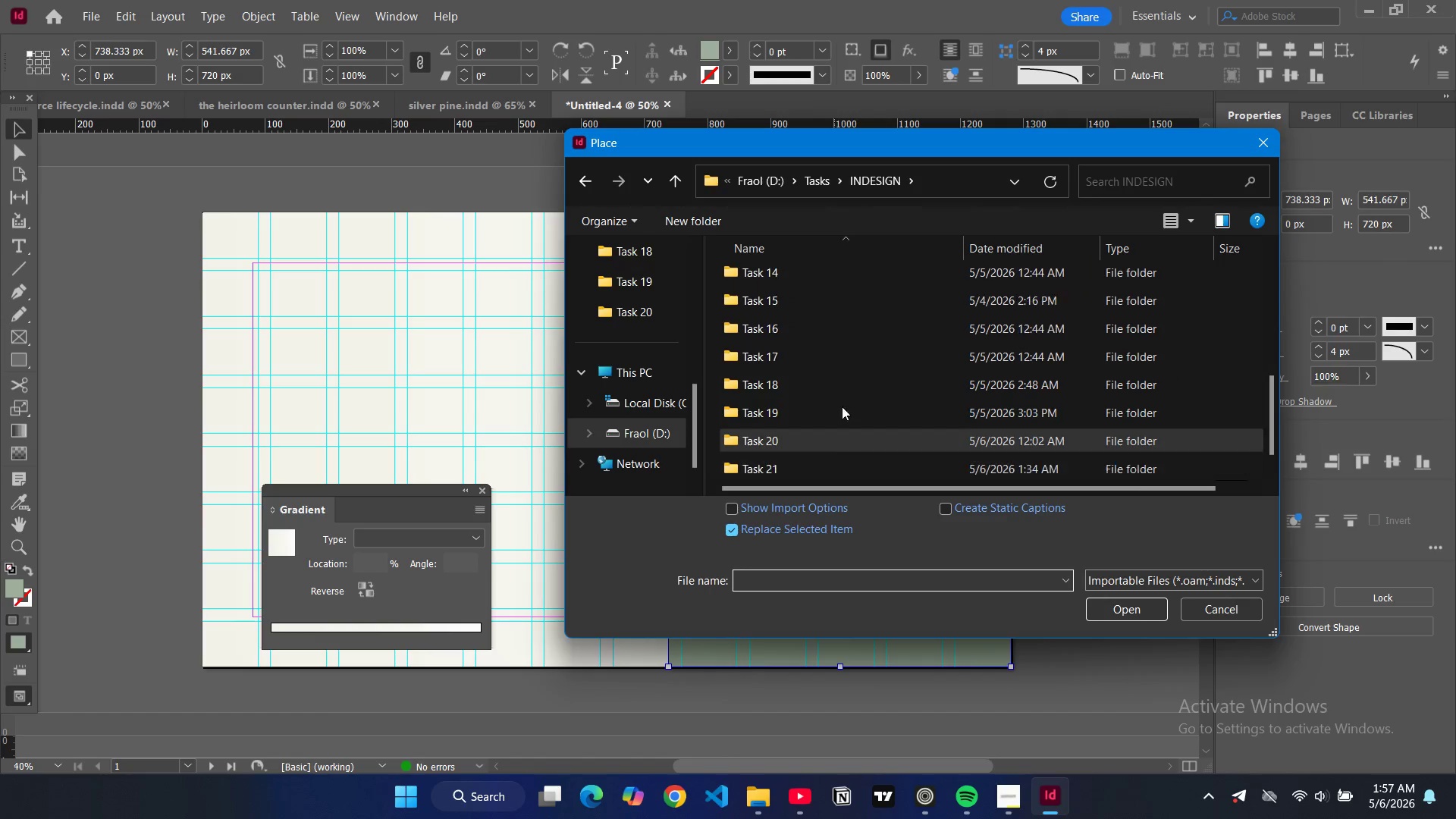 
scroll: coordinate [841, 409], scroll_direction: down, amount: 4.0
 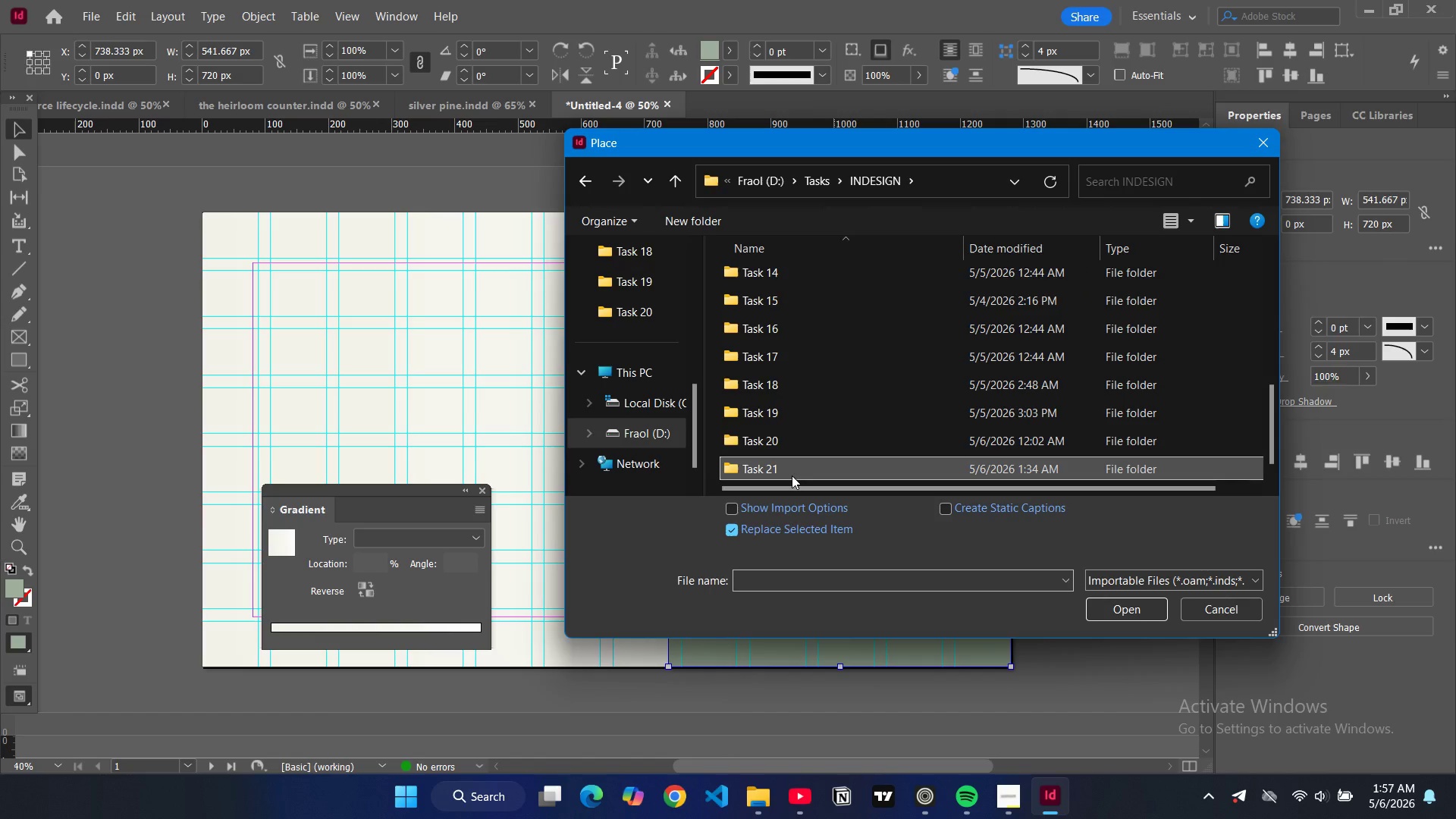 
double_click([792, 475])
 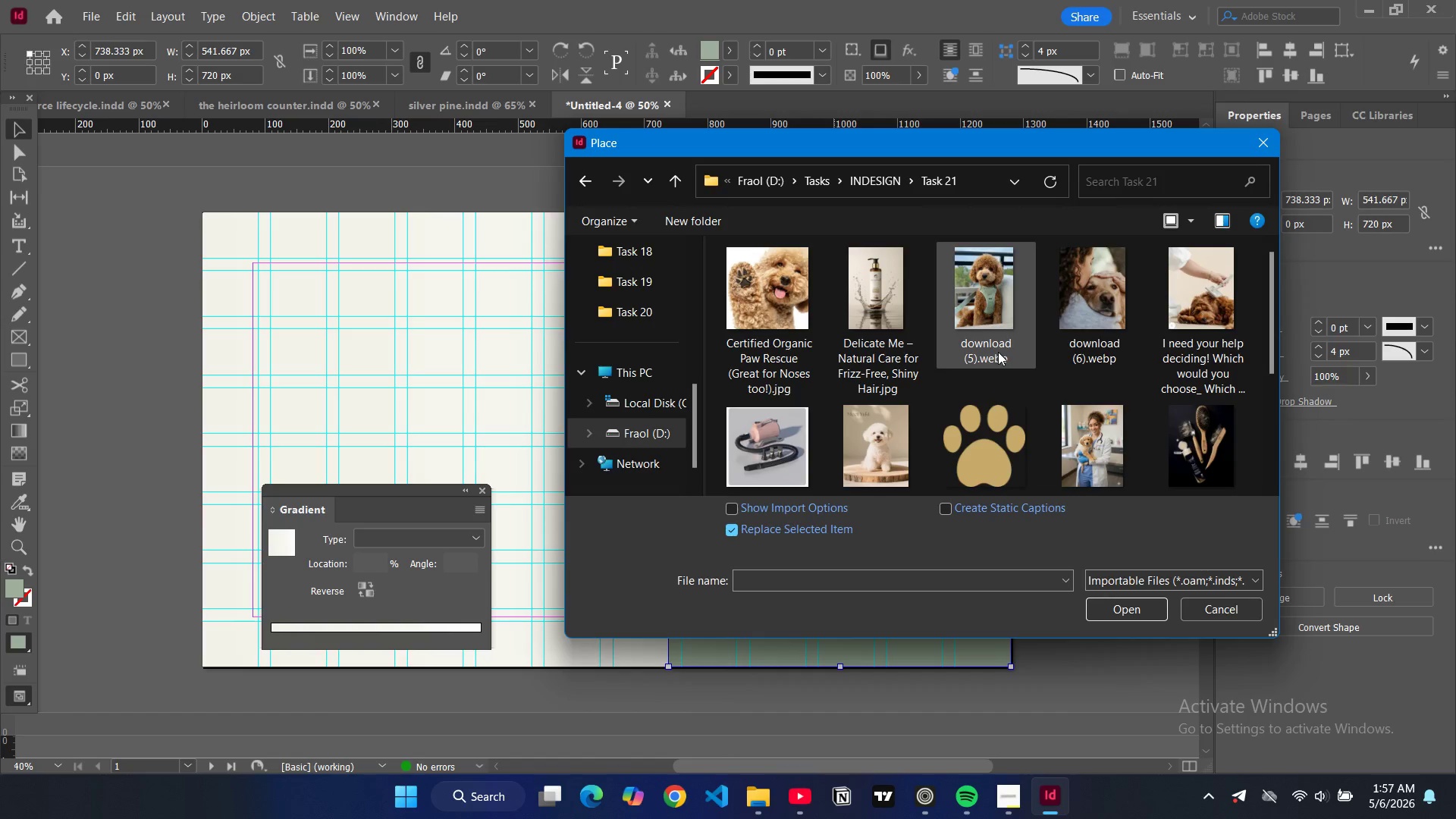 
left_click([998, 352])
 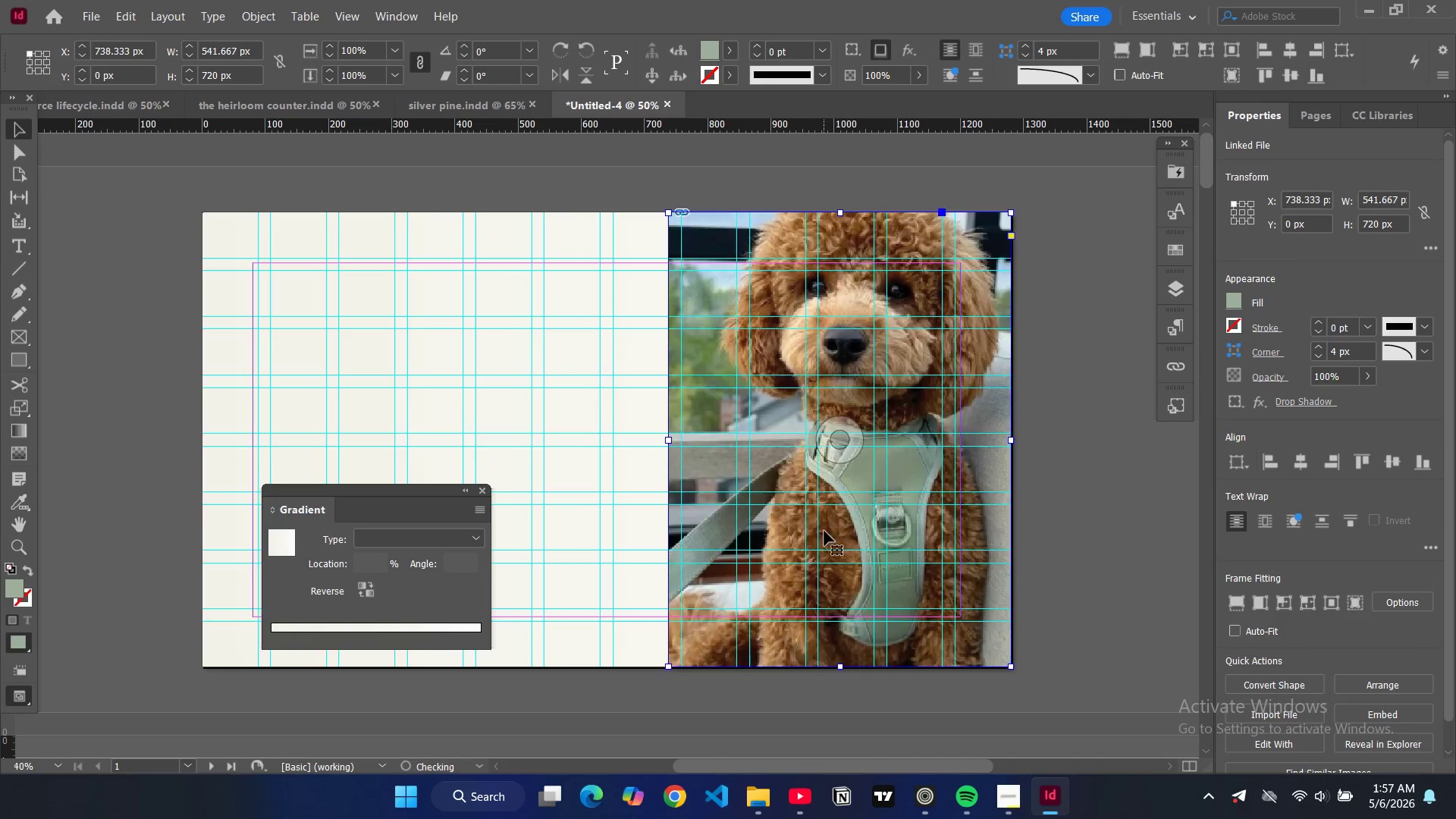 
key(Alt+Control+Shift+C)
 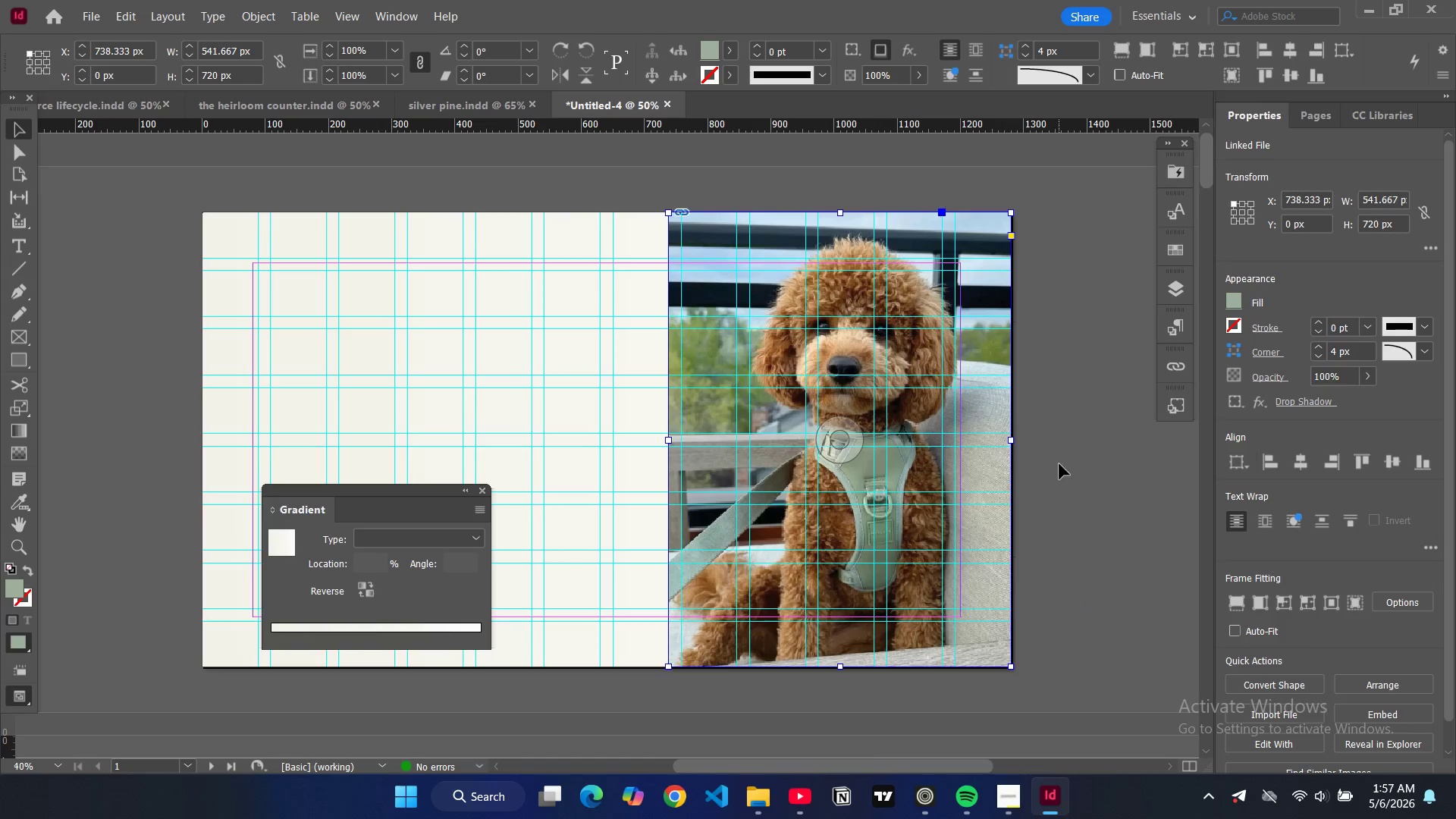 
left_click([1063, 464])
 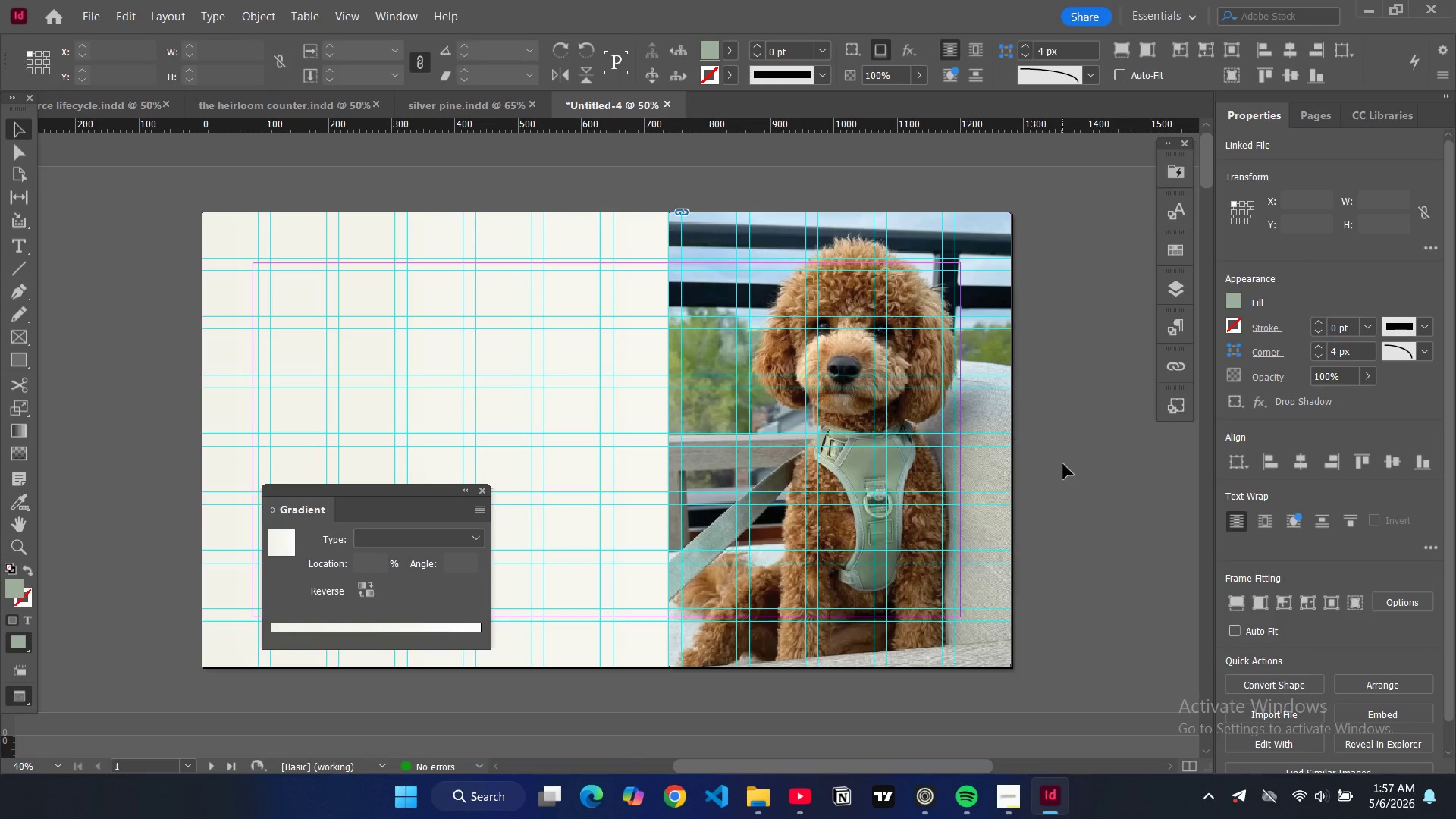 
type(ww)
 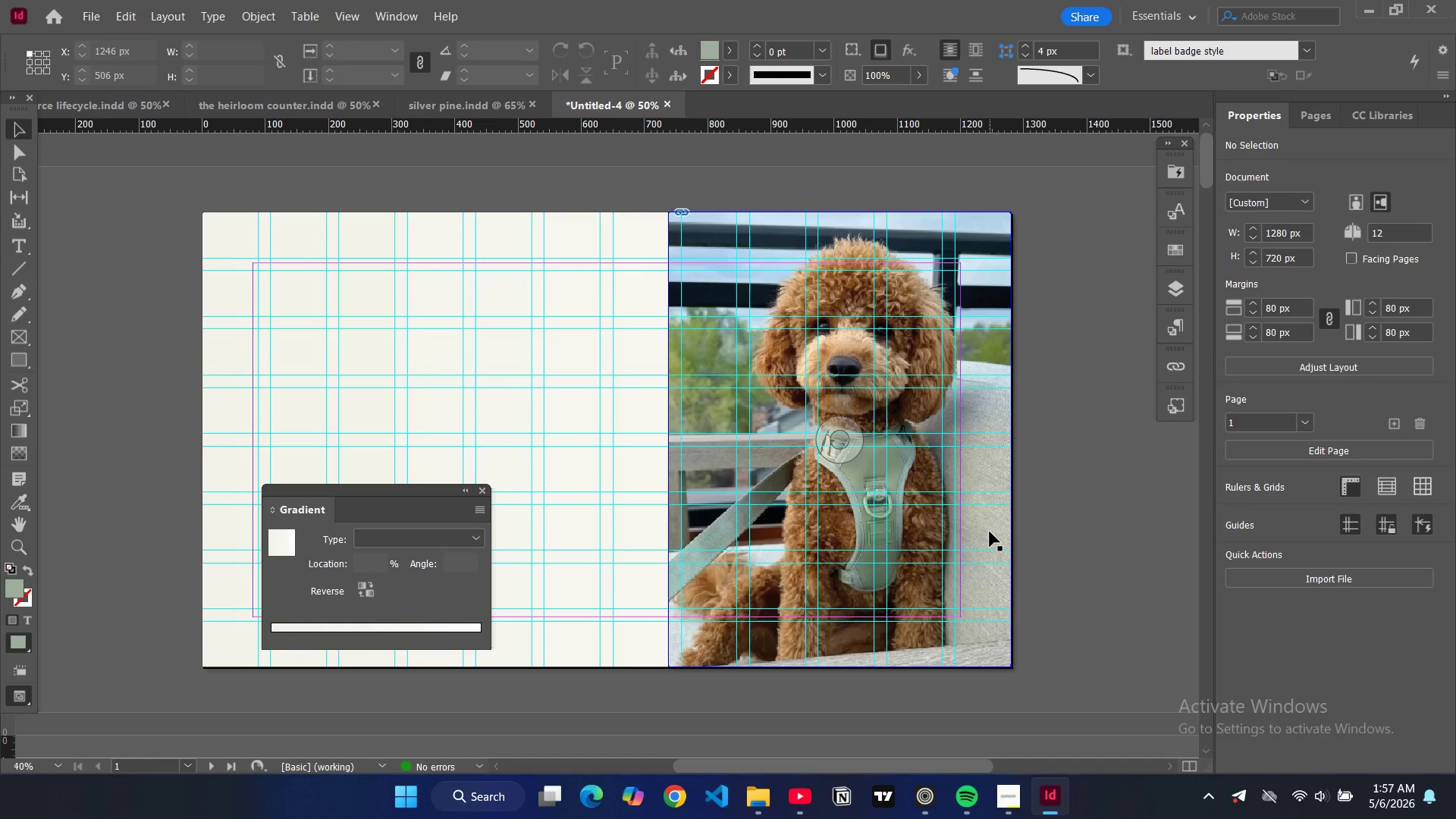 
left_click([990, 532])
 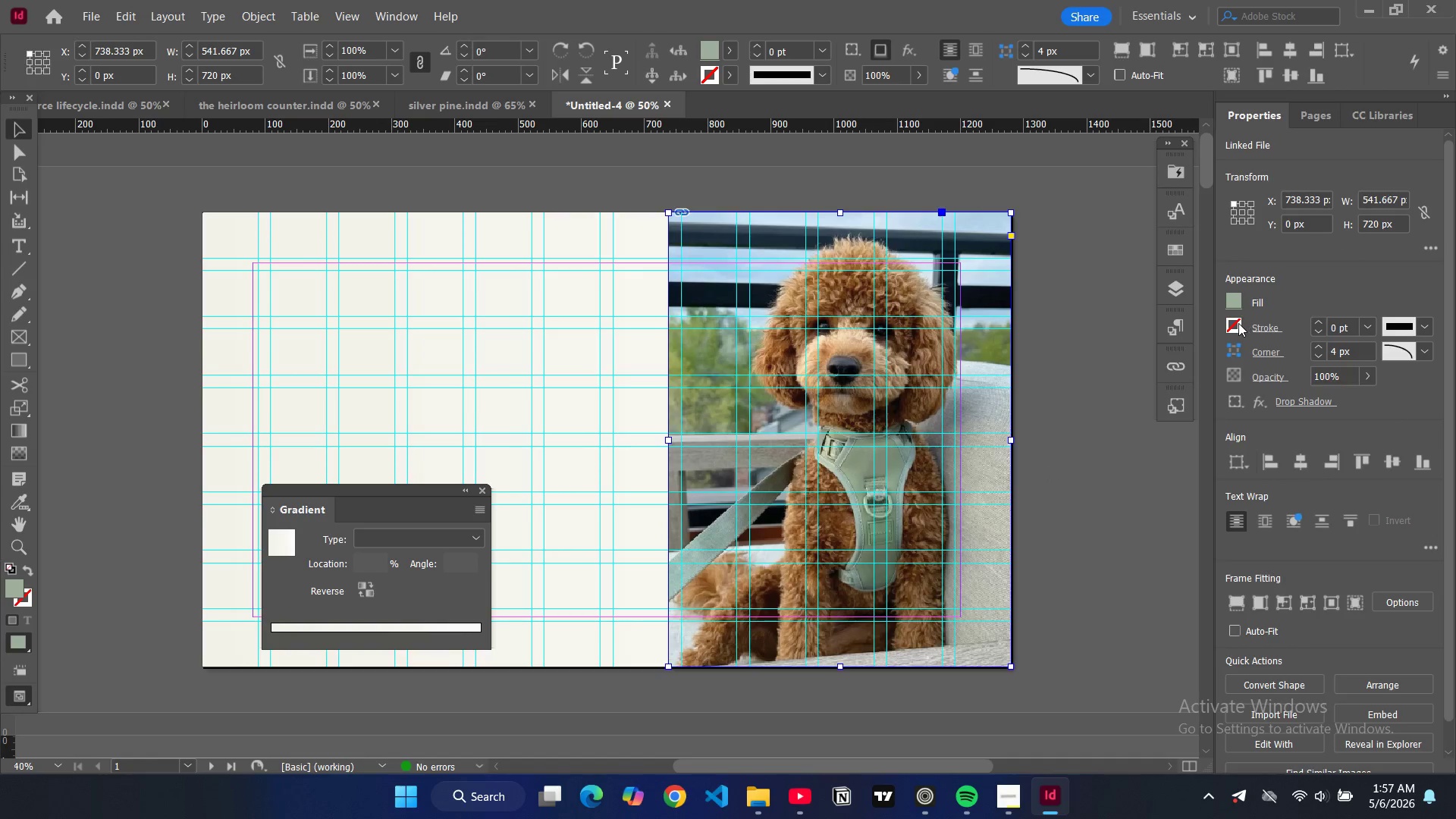 
left_click([1231, 300])
 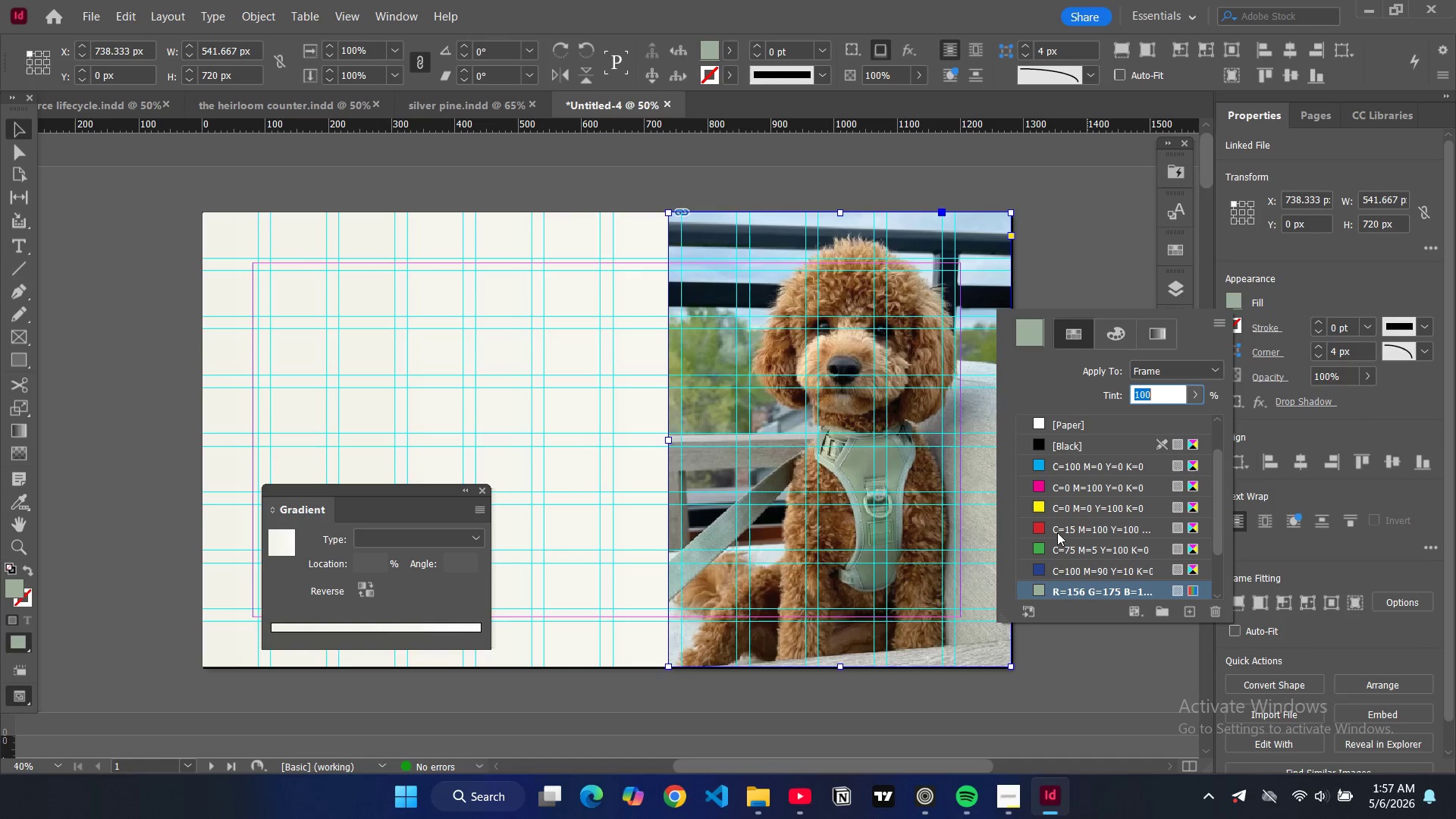 
scroll: coordinate [1045, 559], scroll_direction: down, amount: 5.0
 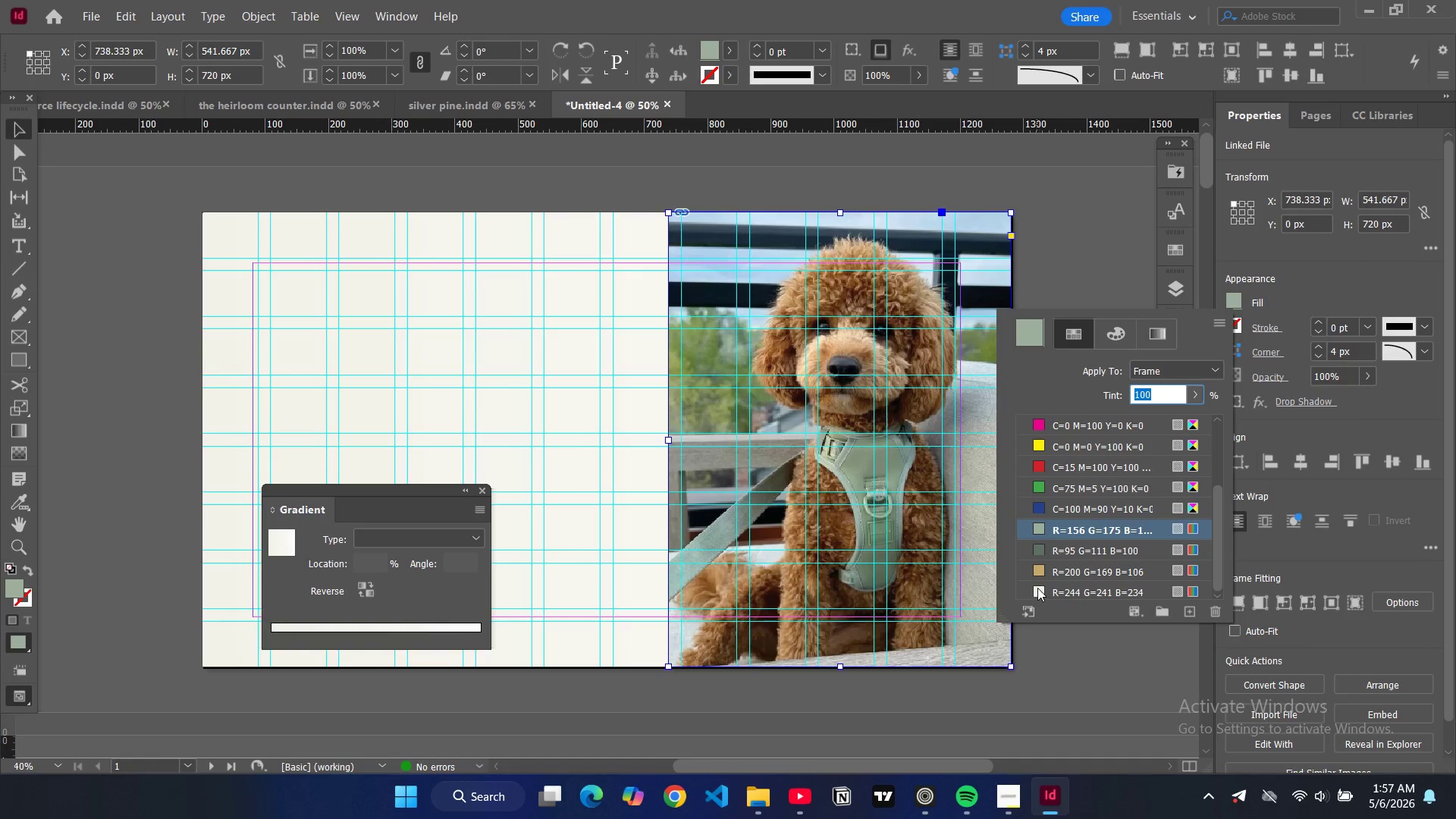 
left_click([1037, 588])
 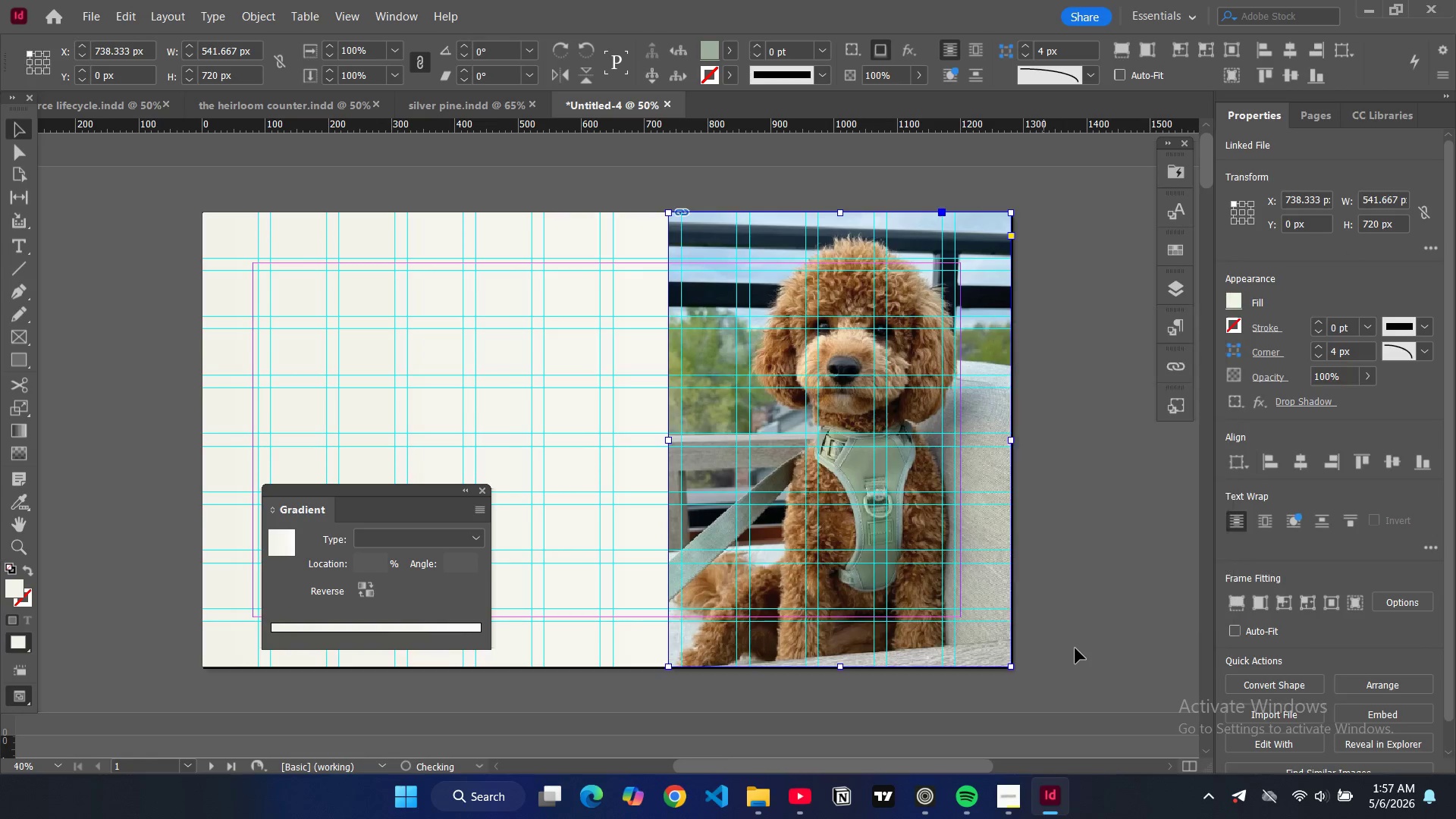 
left_click([1075, 648])
 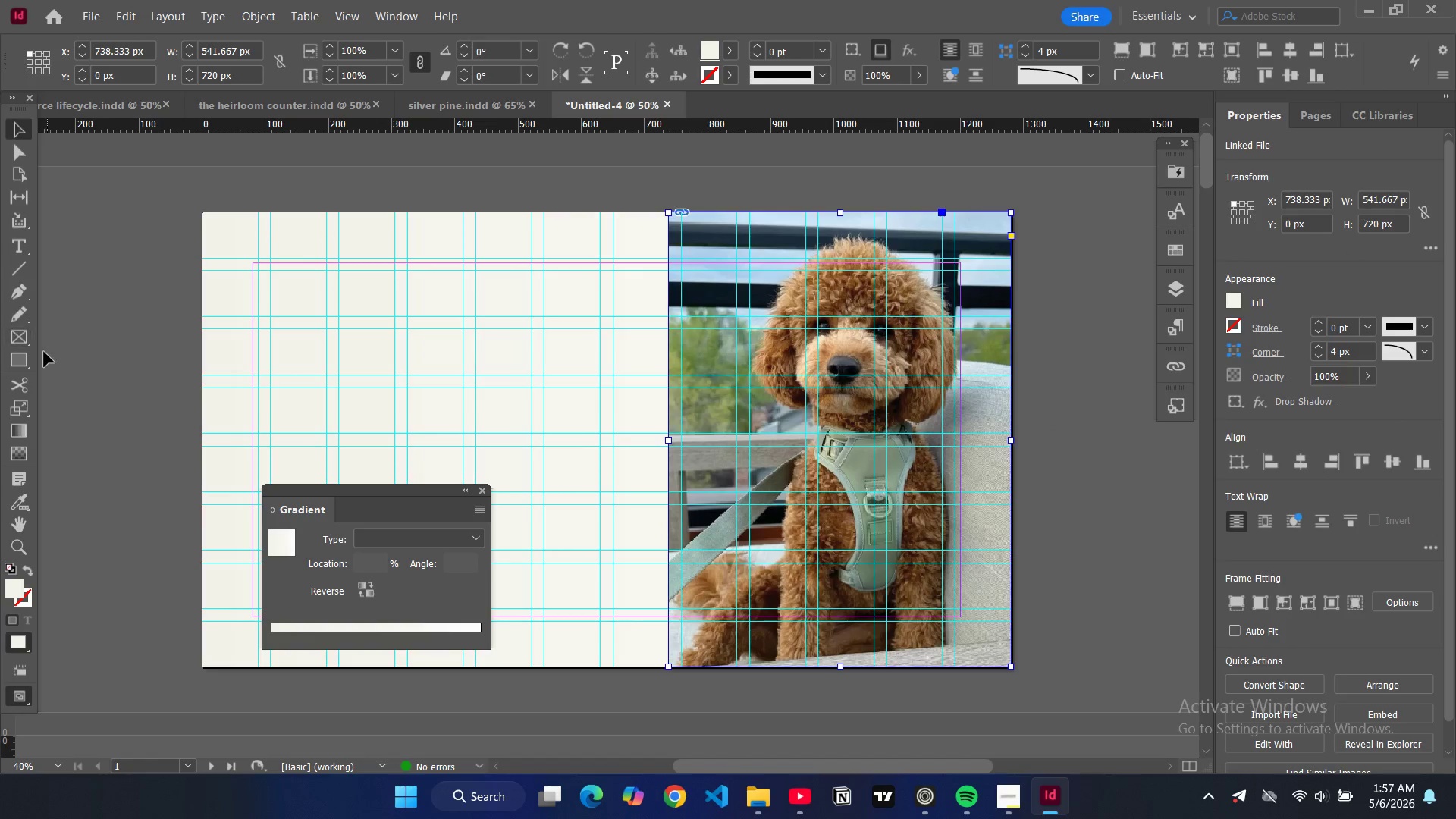 
left_click([17, 352])
 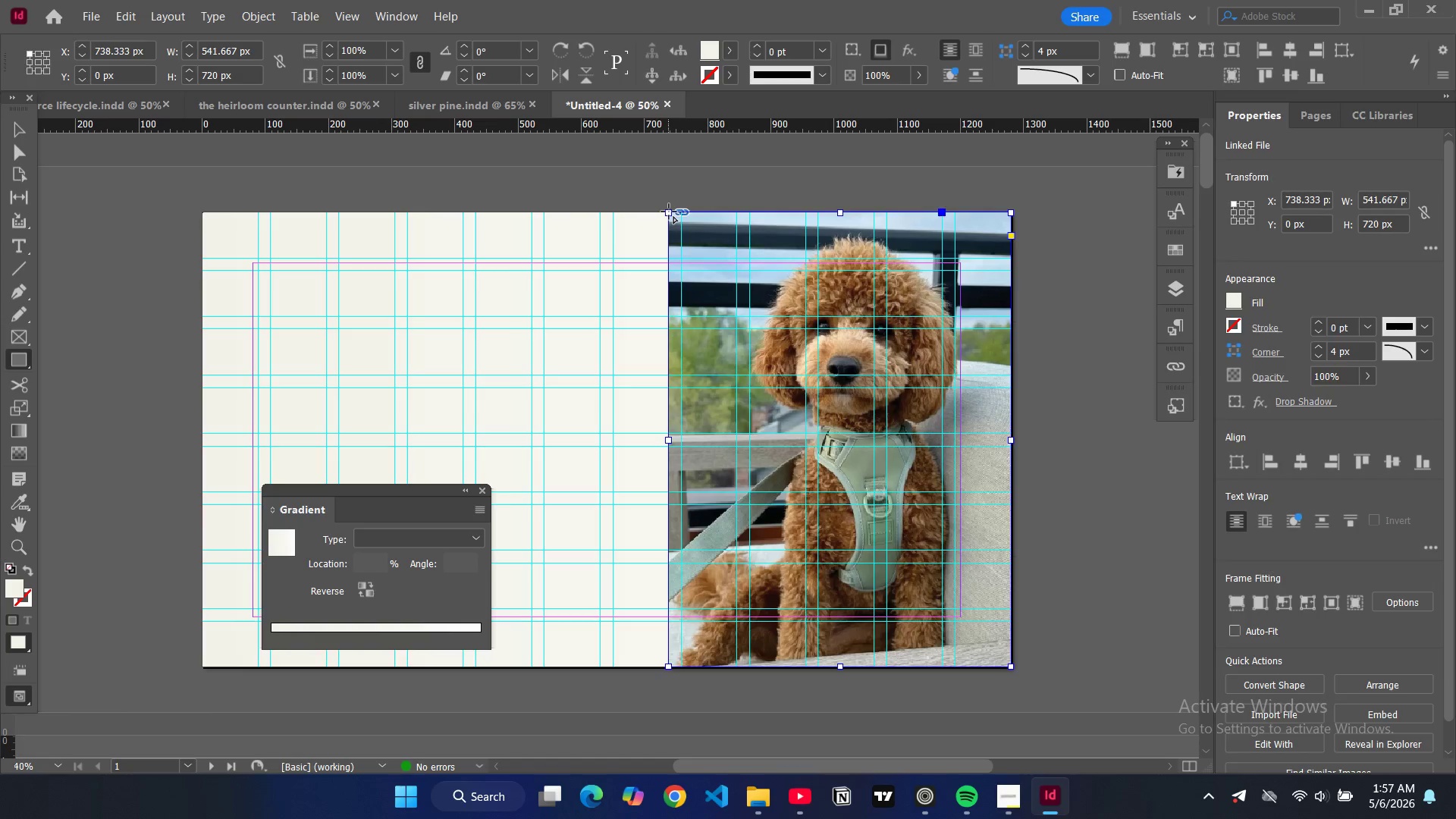 
left_click_drag(start_coordinate=[669, 212], to_coordinate=[1012, 667])
 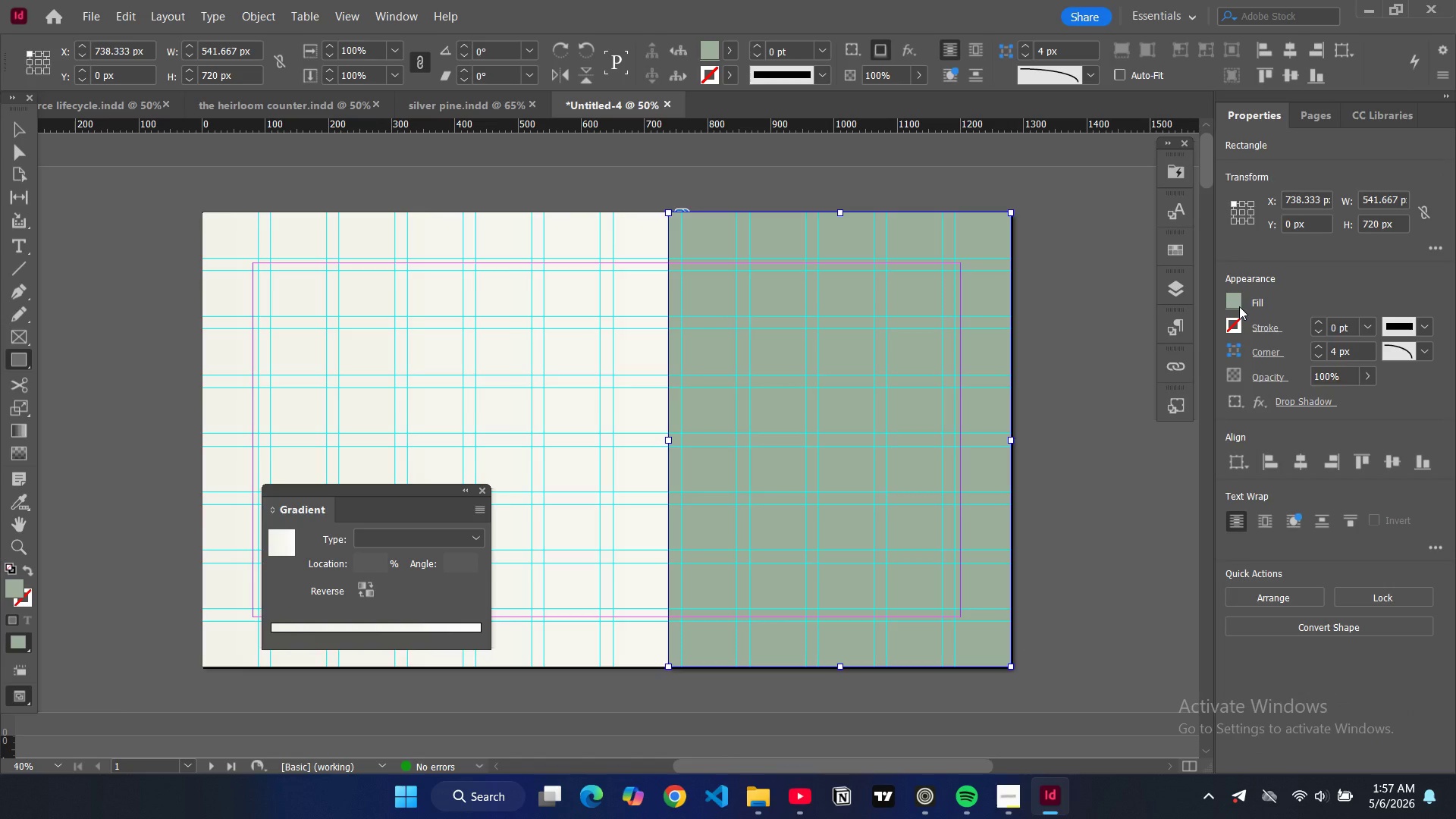 
double_click([1239, 306])
 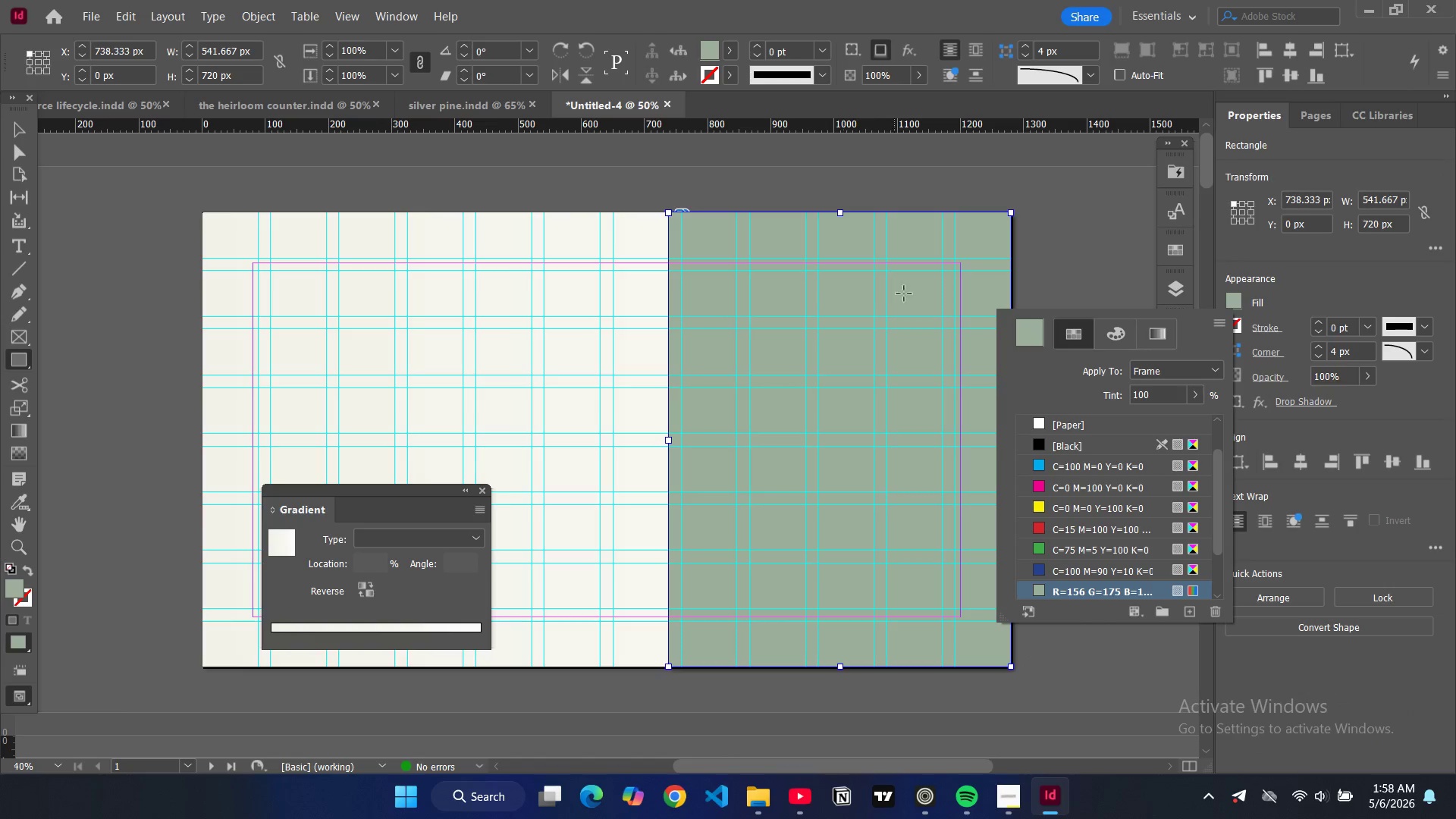 
left_click([14, 130])
 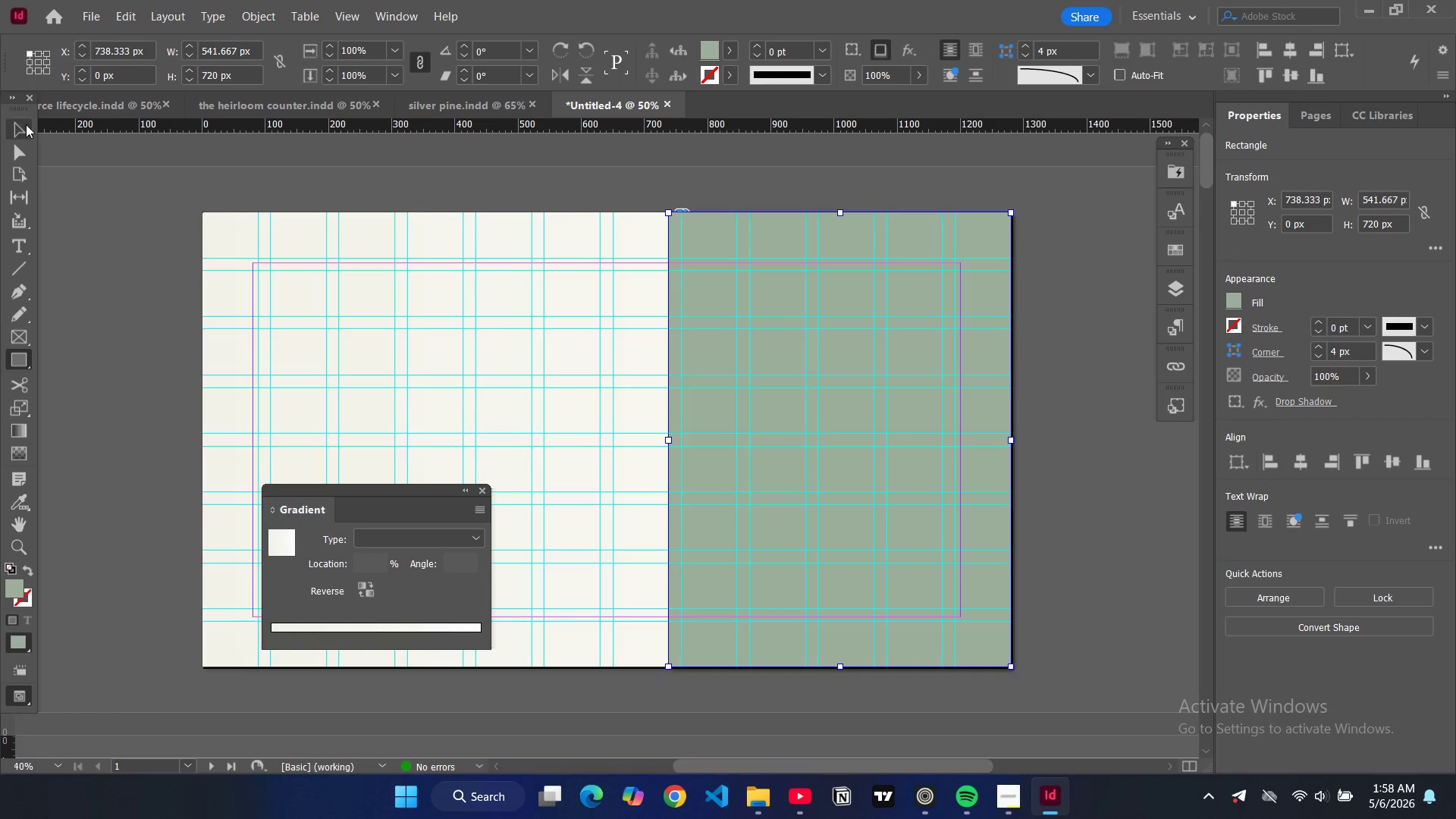 
left_click([20, 126])
 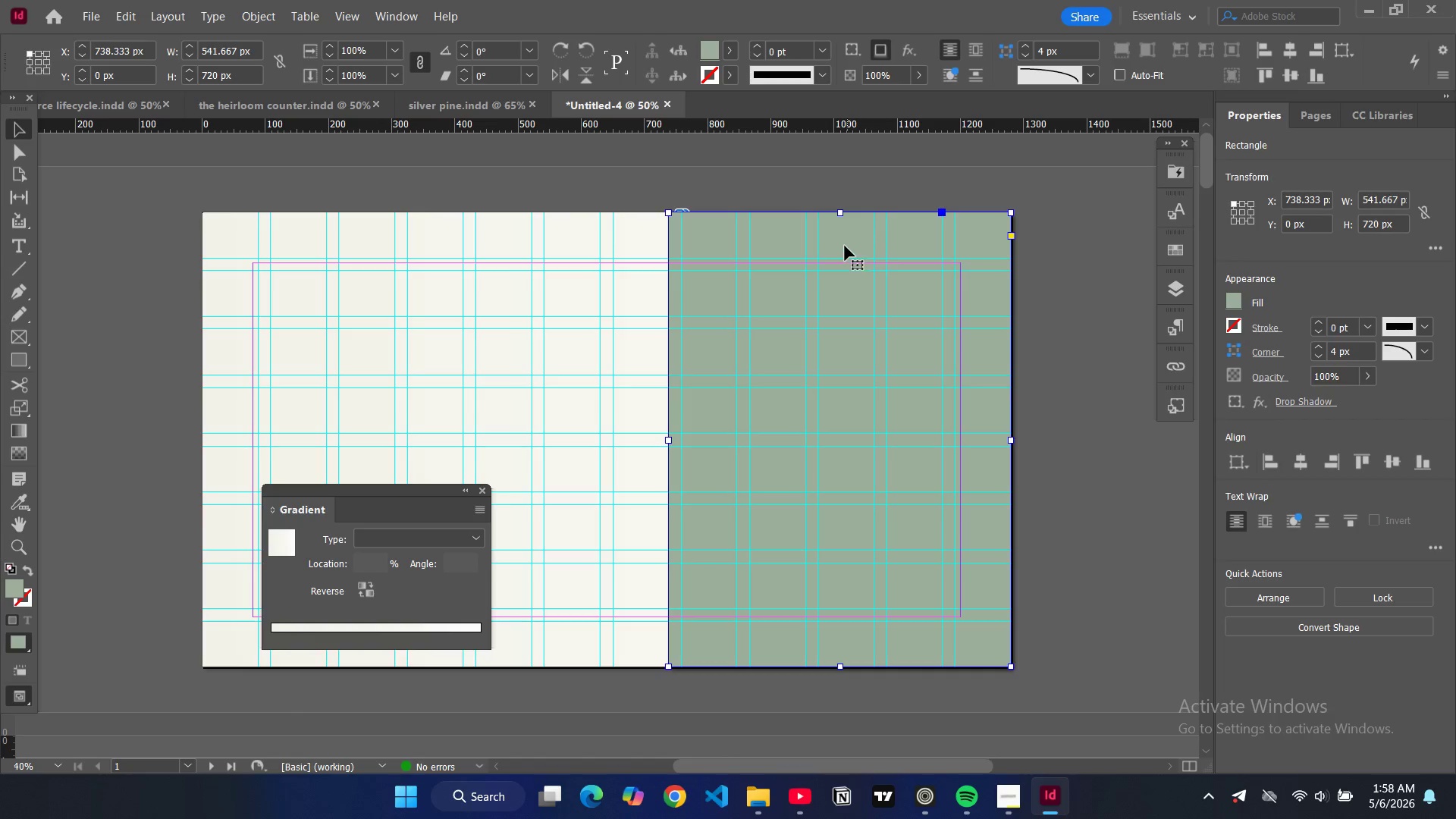 
left_click([849, 243])
 